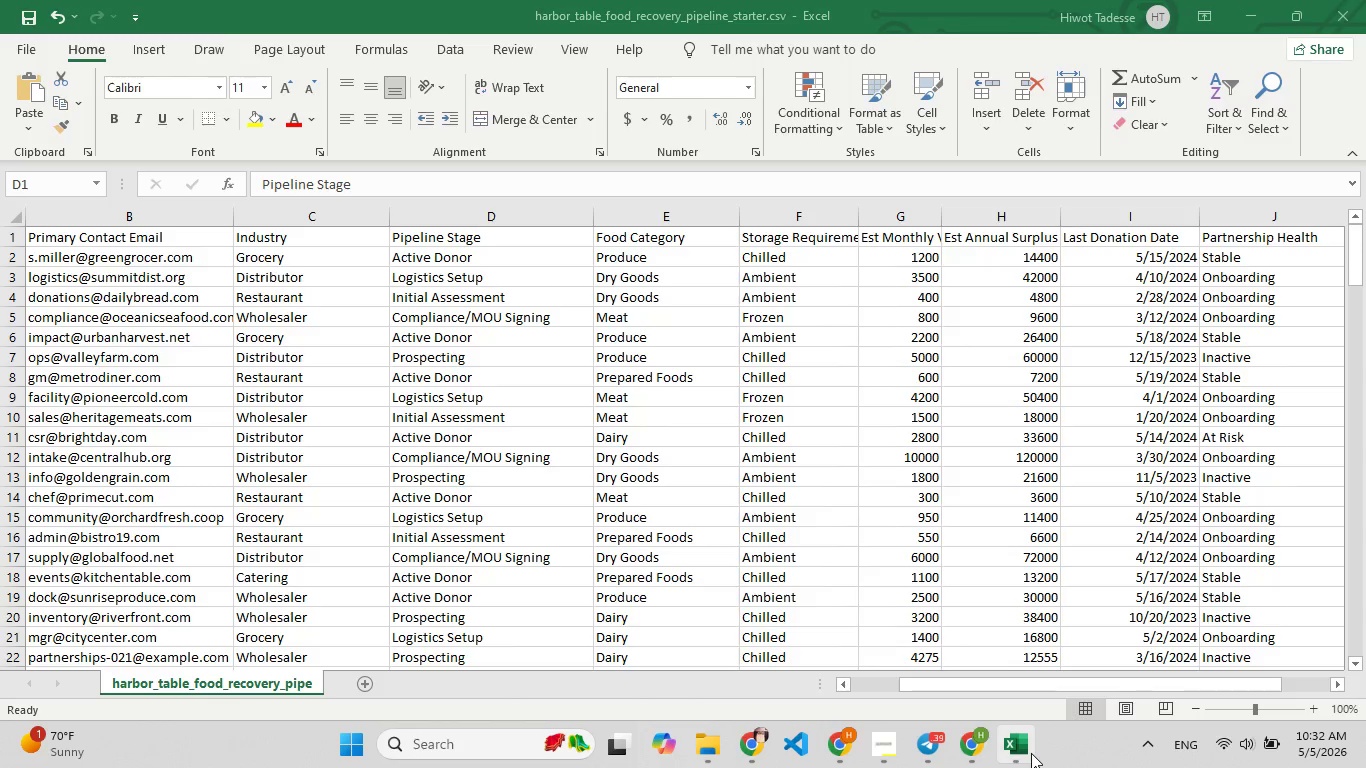 
left_click([1031, 753])
 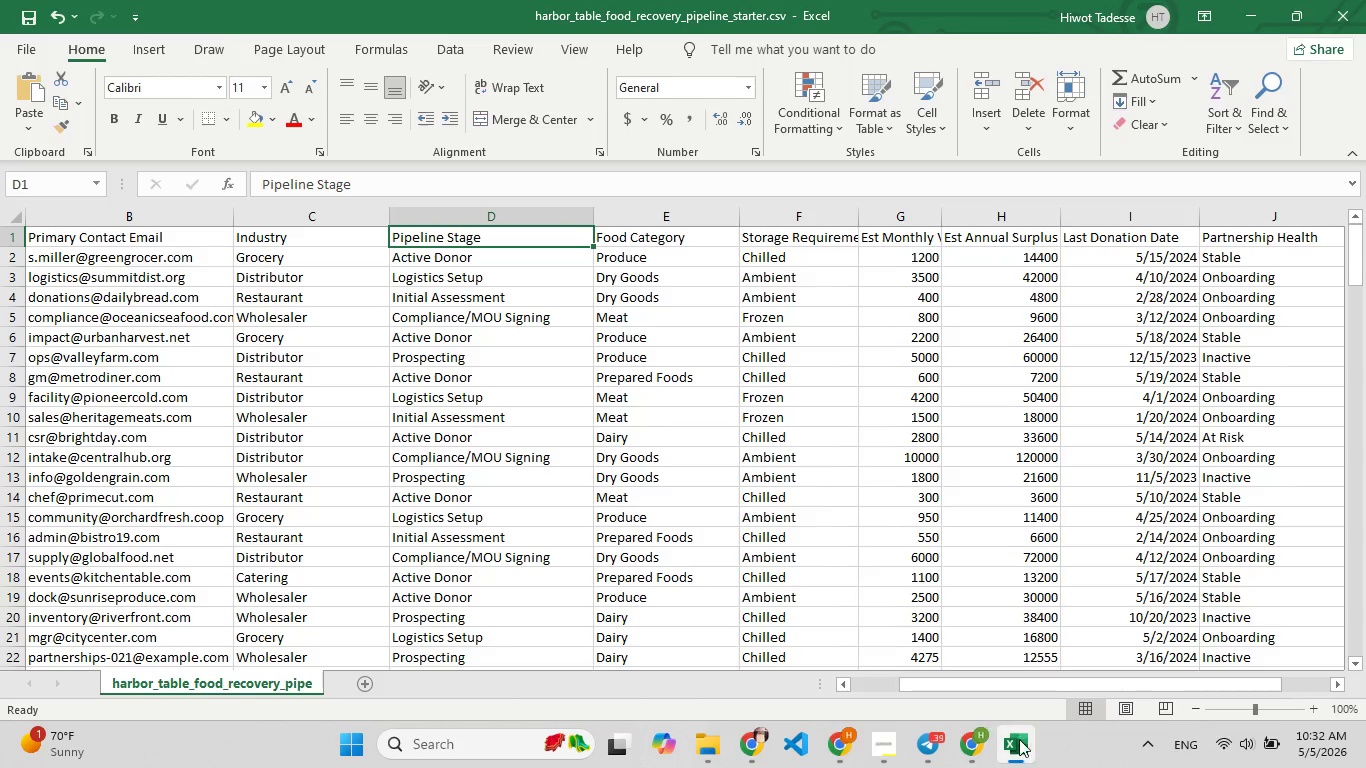 
left_click([1022, 745])
 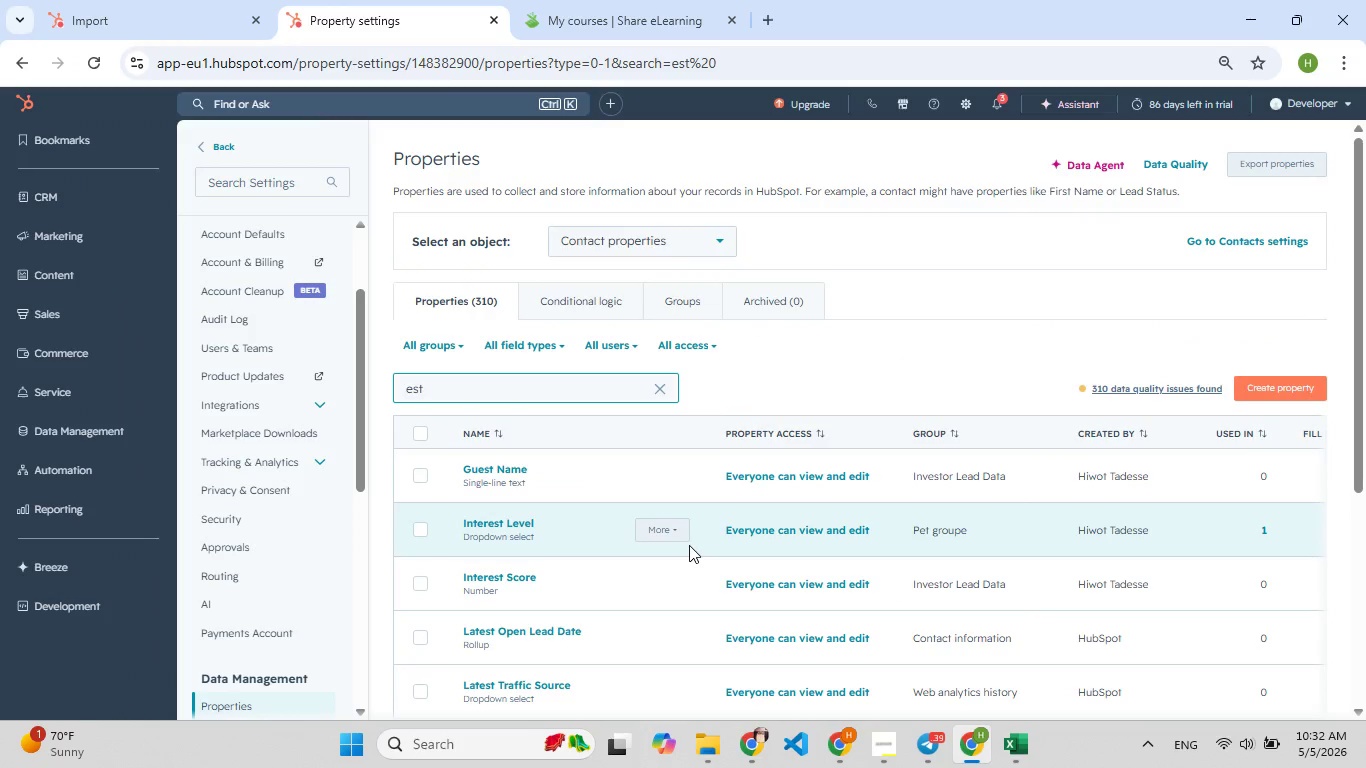 
type(an[F9])
key(Backspace)
type([F9])
key(Backspace)
 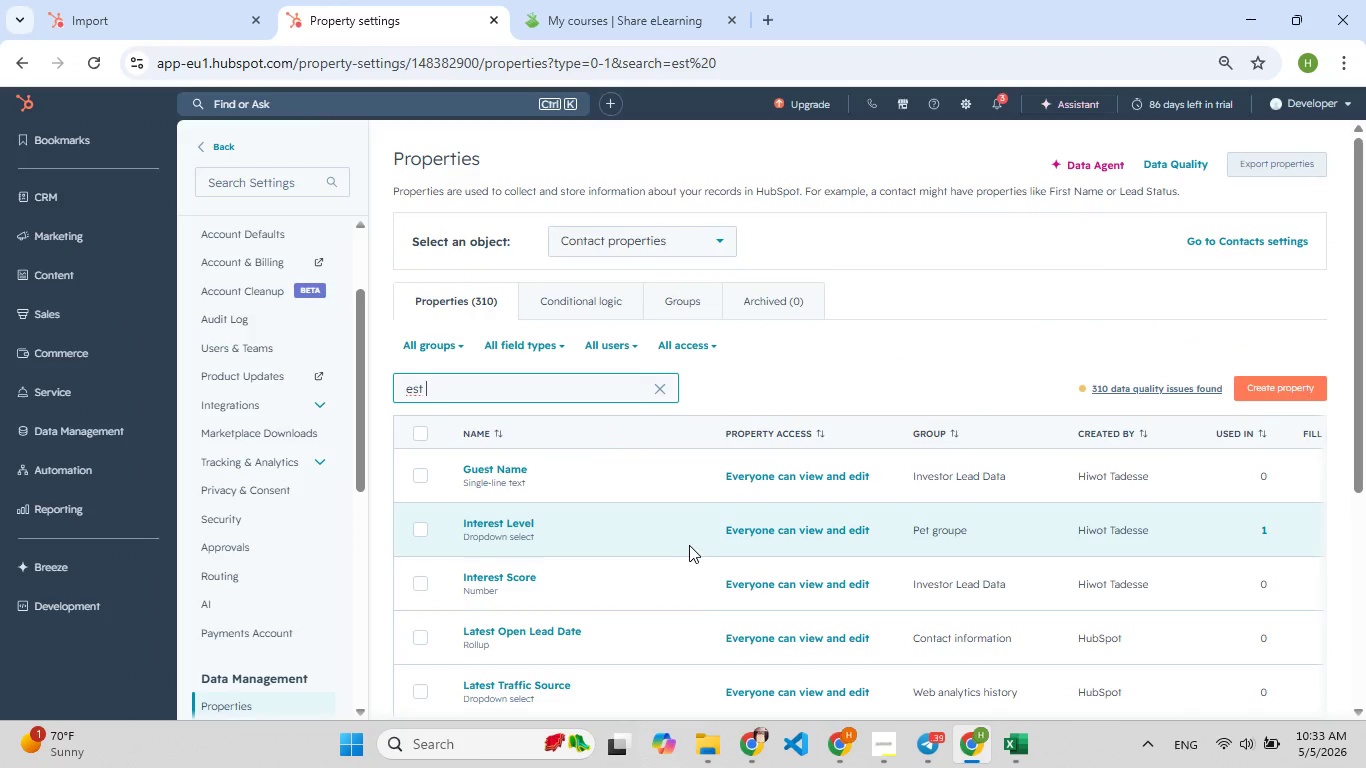 
scroll: coordinate [580, 549], scroll_direction: down, amount: 6.0
 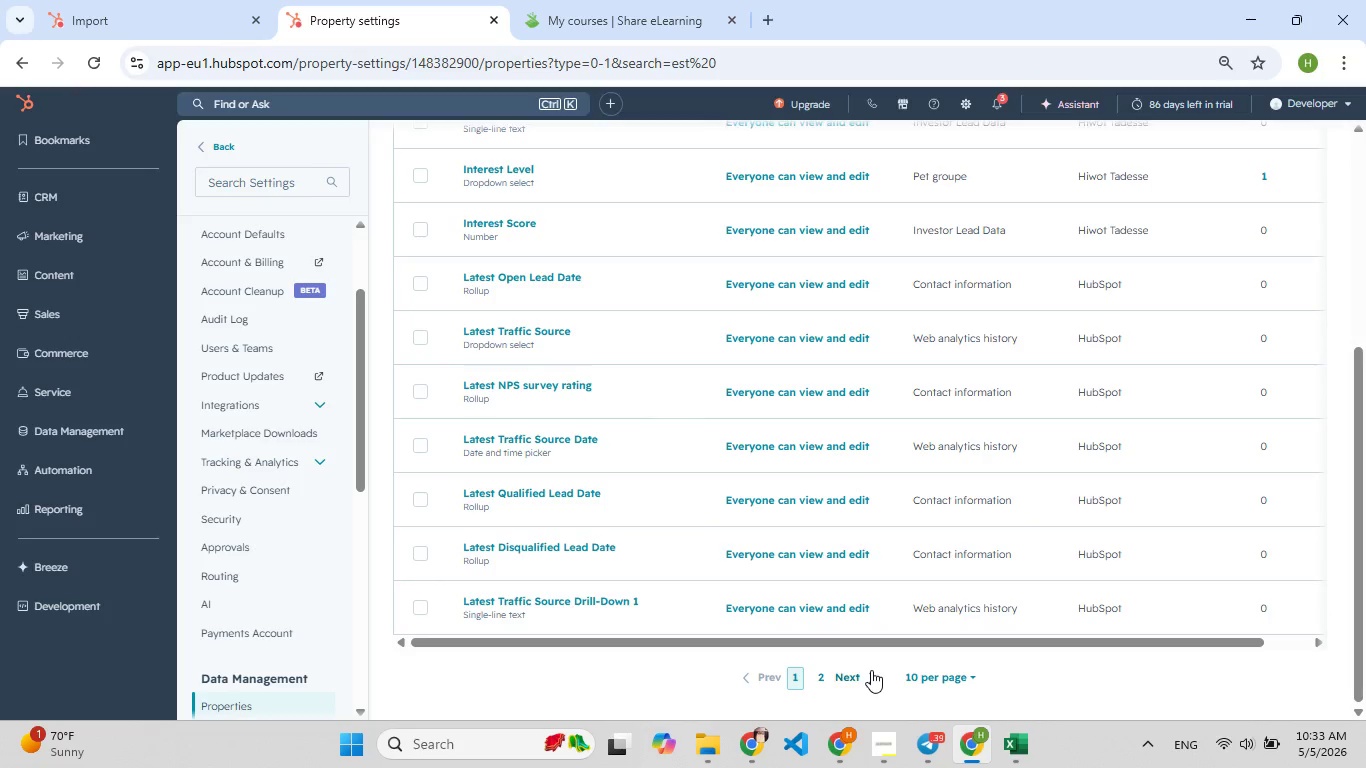 
left_click([861, 672])
 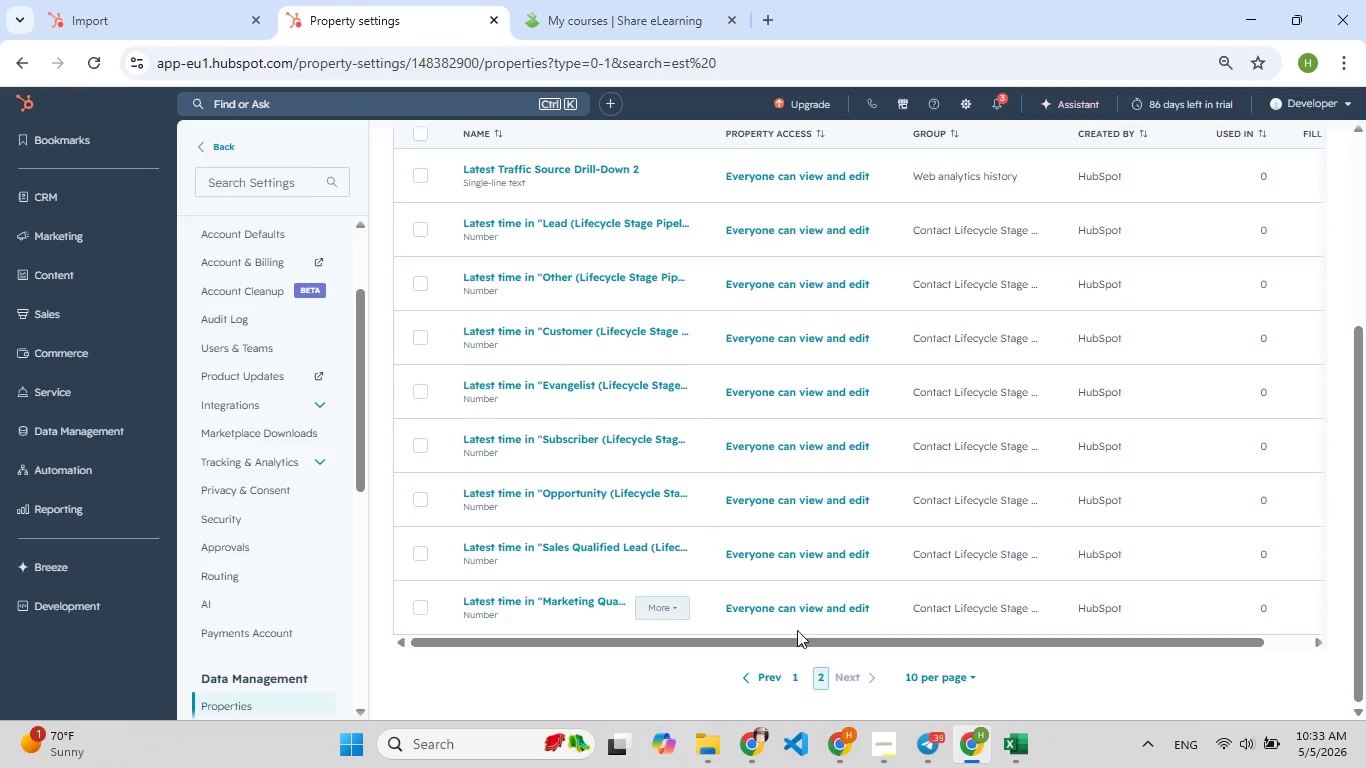 
scroll: coordinate [718, 614], scroll_direction: up, amount: 5.0
 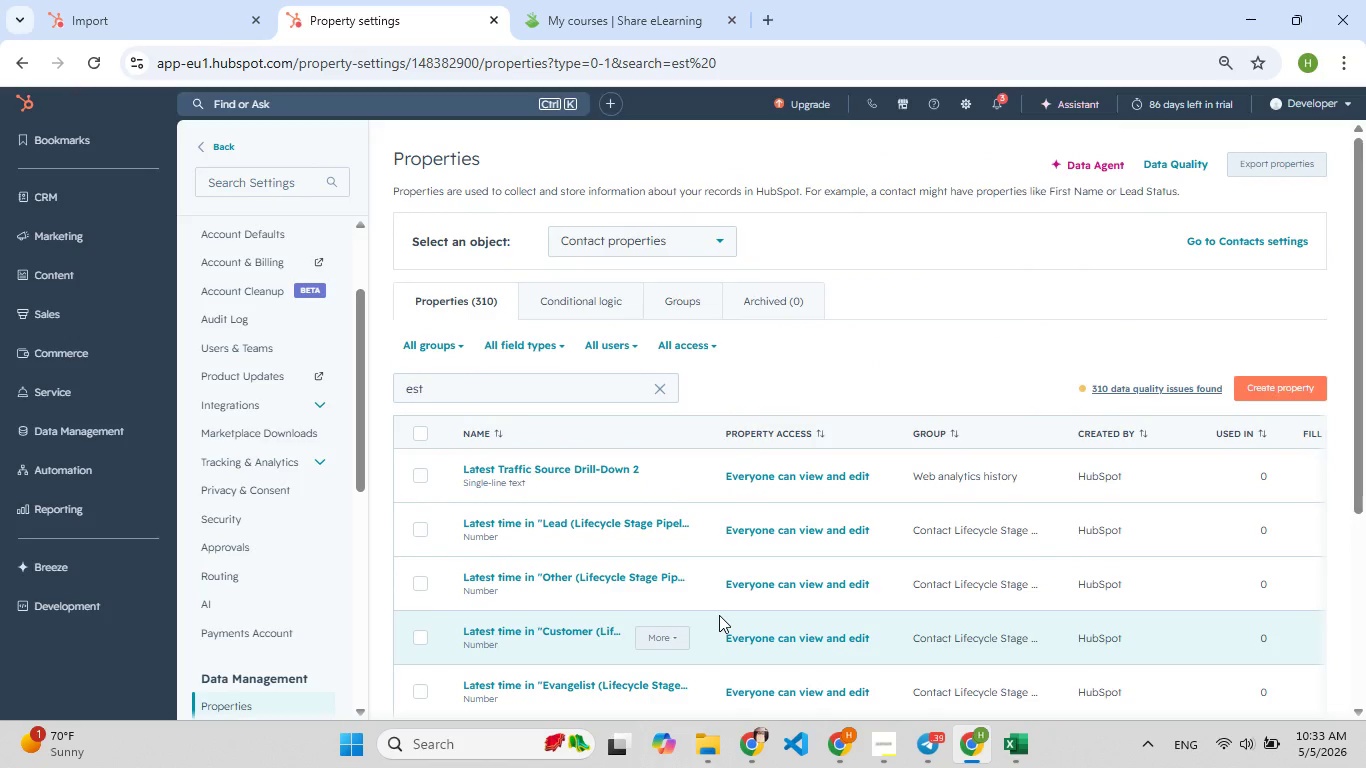 
wait(12.55)
 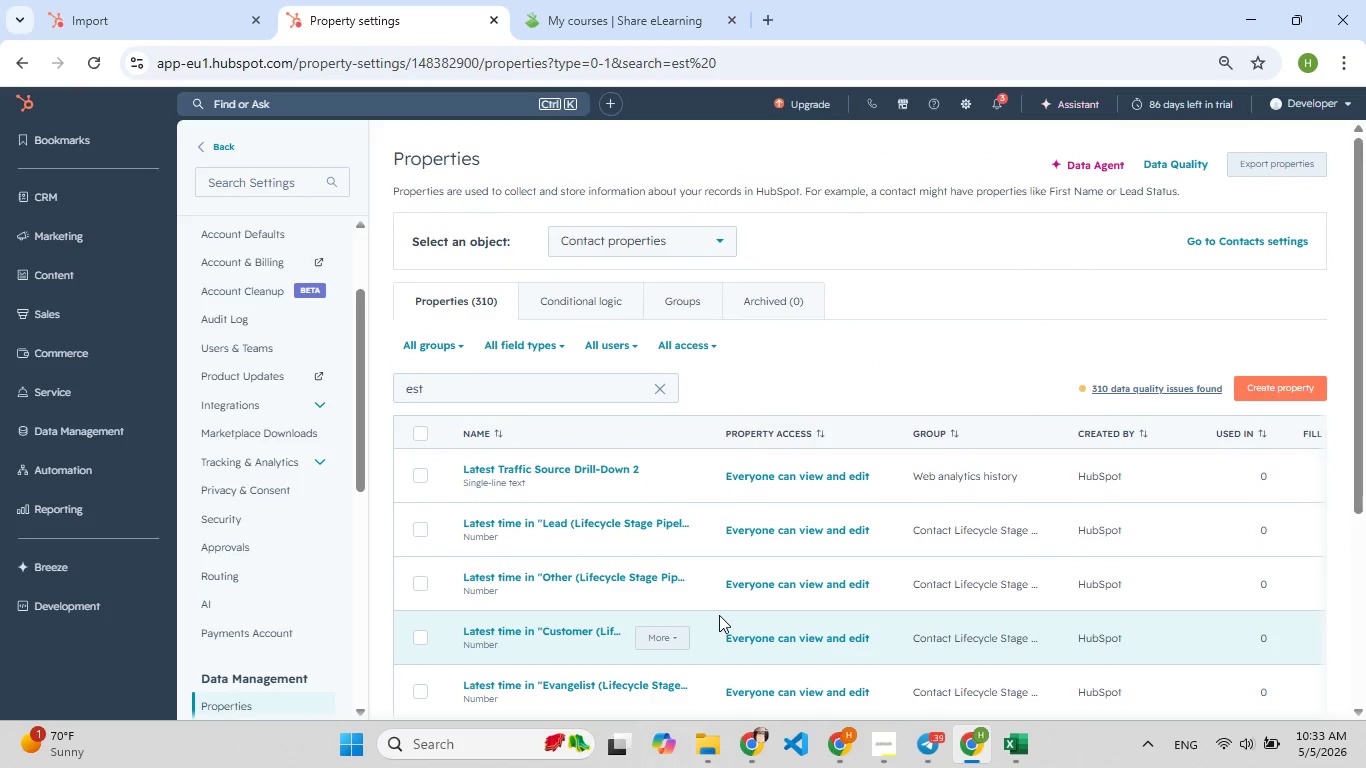 
left_click([127, 0])
 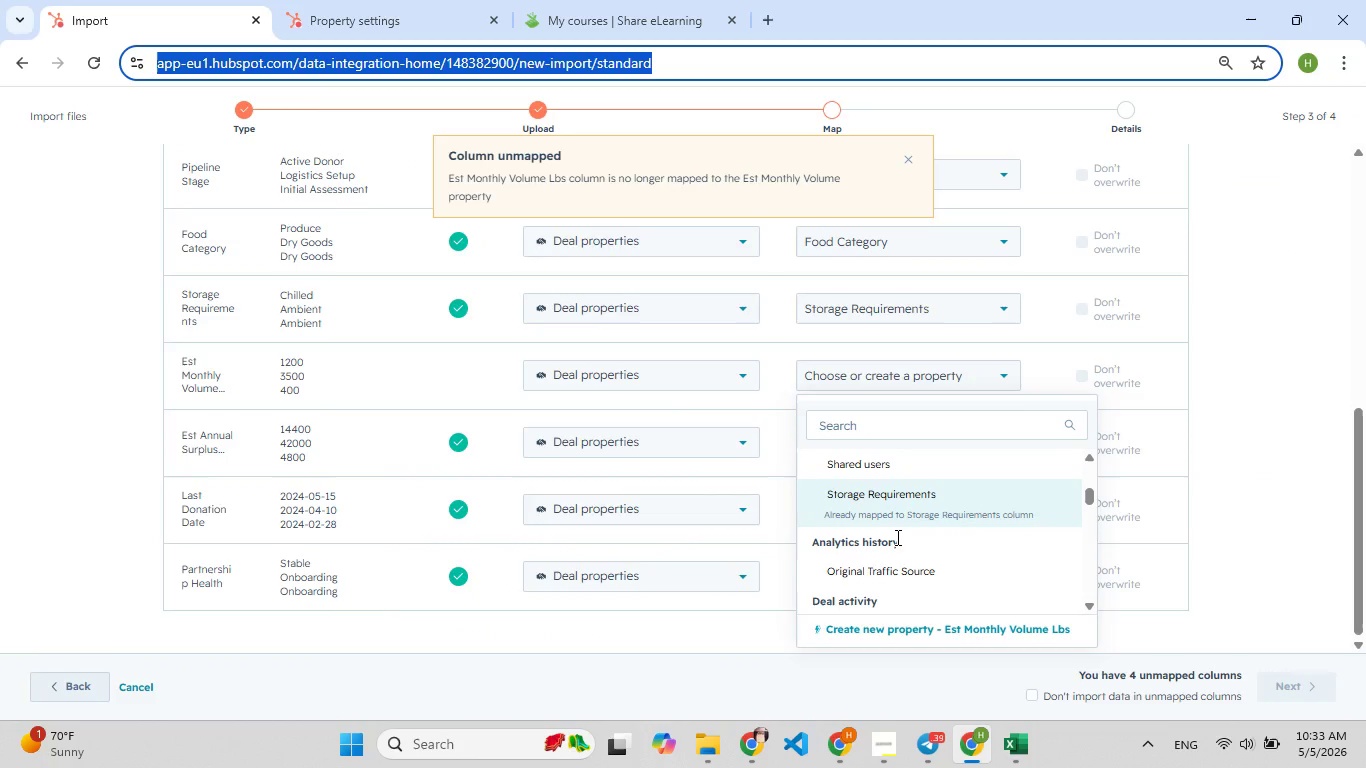 
type(est)
 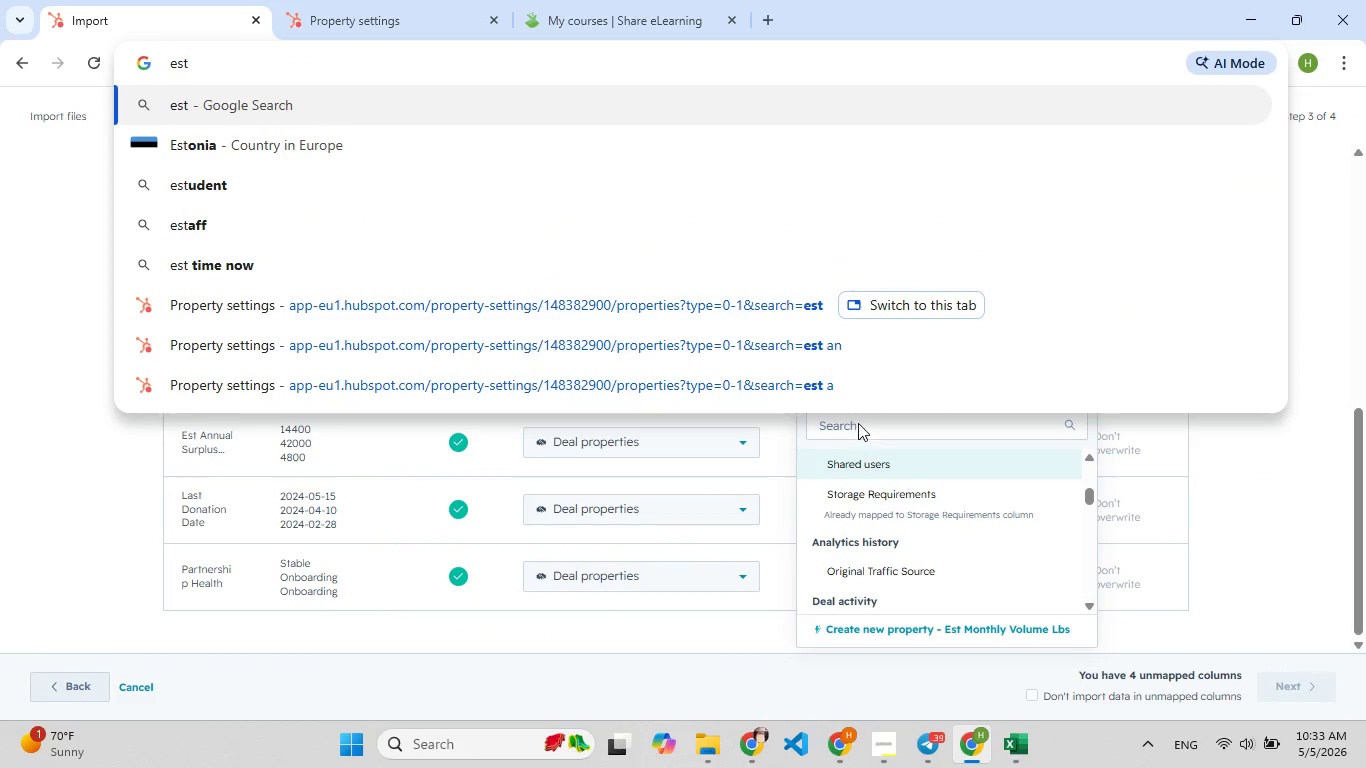 
left_click([858, 423])
 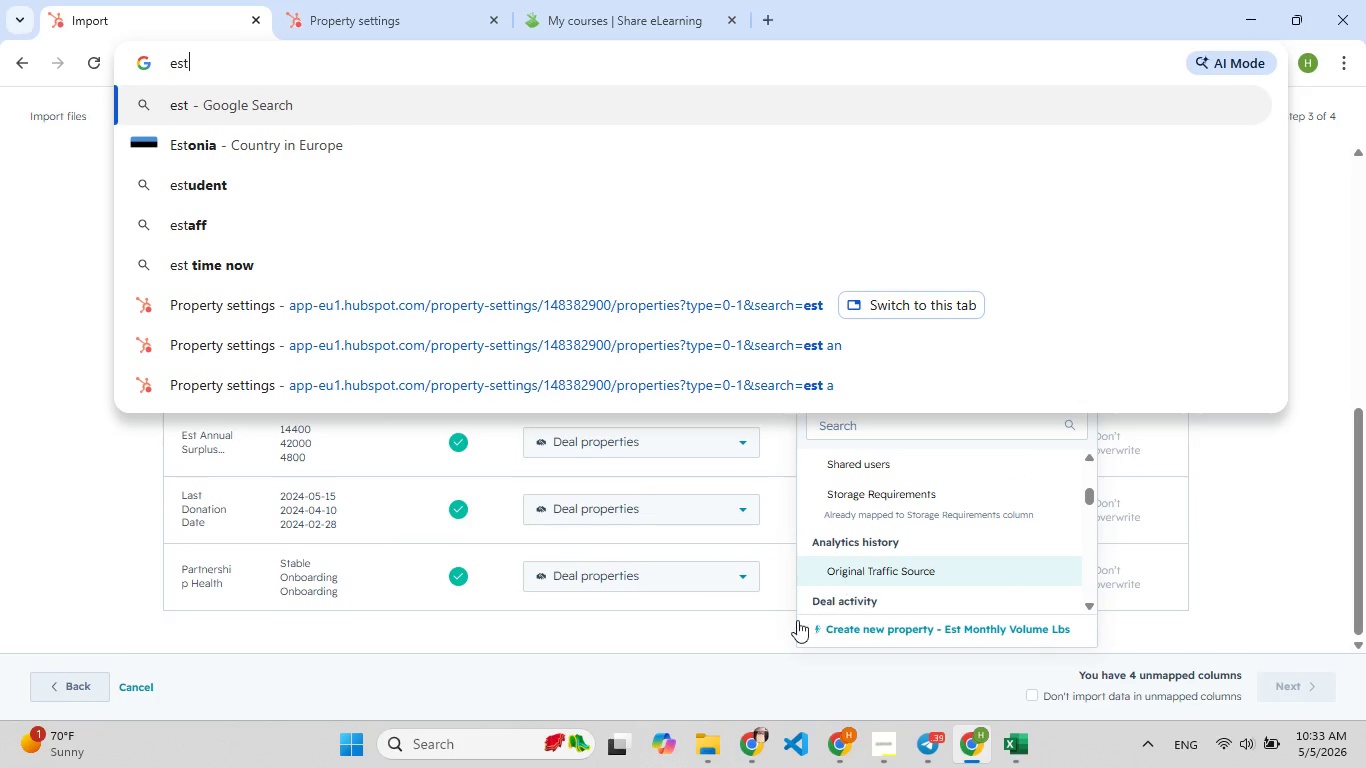 
left_click([763, 646])
 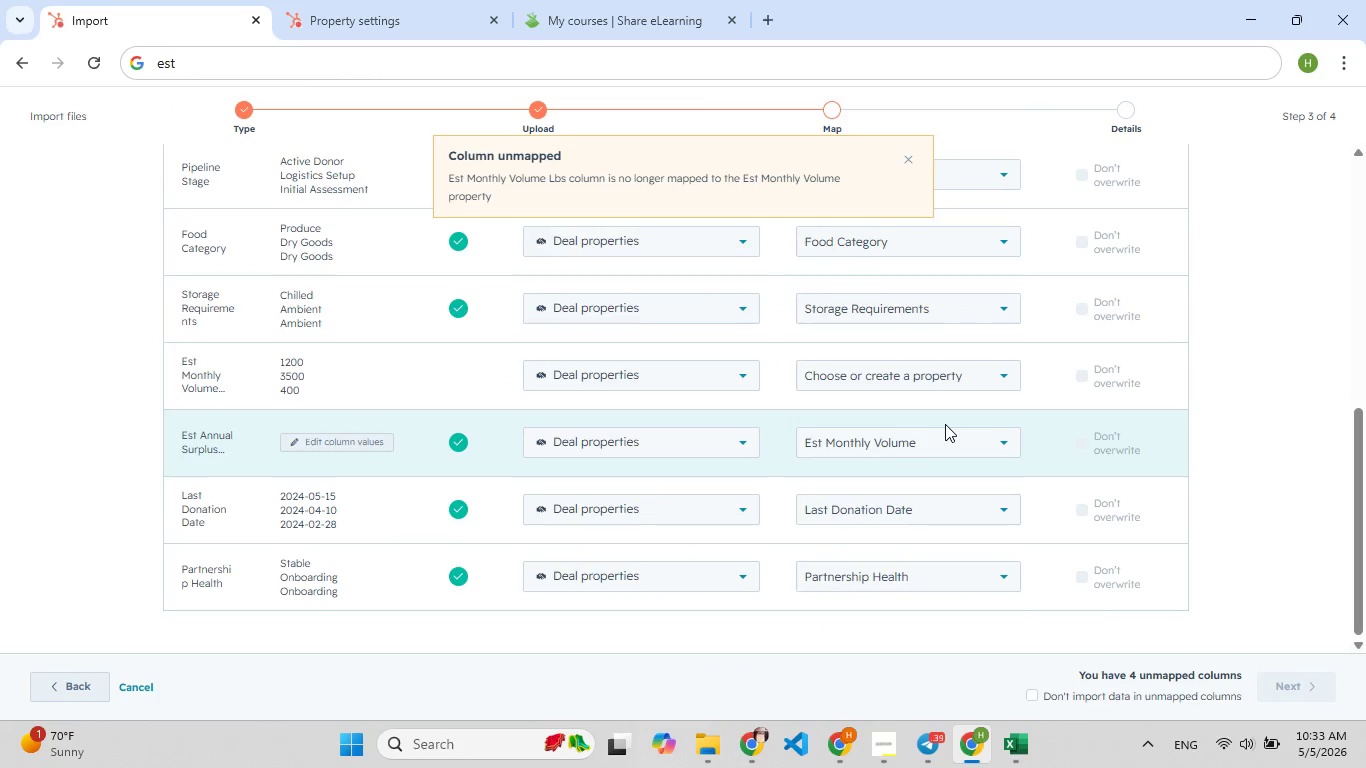 
left_click([924, 381])
 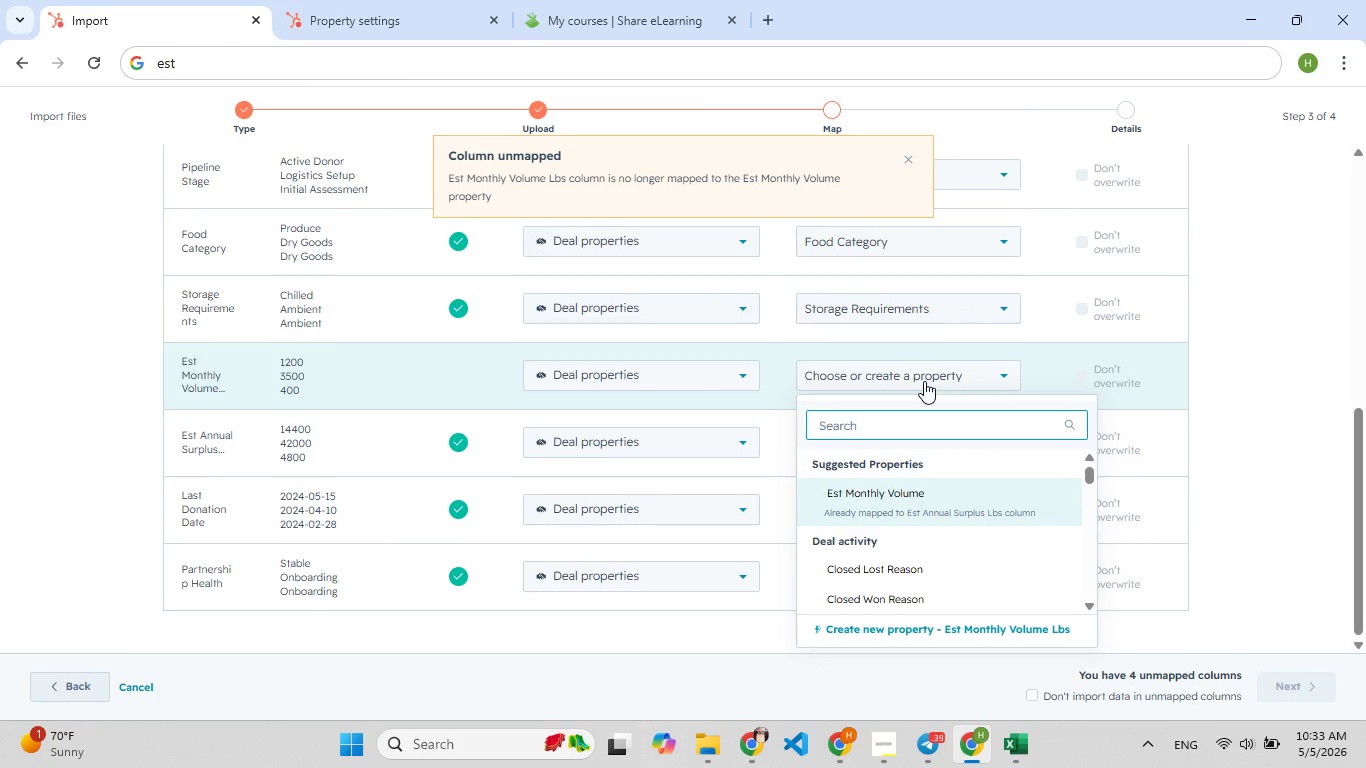 
type(est)
 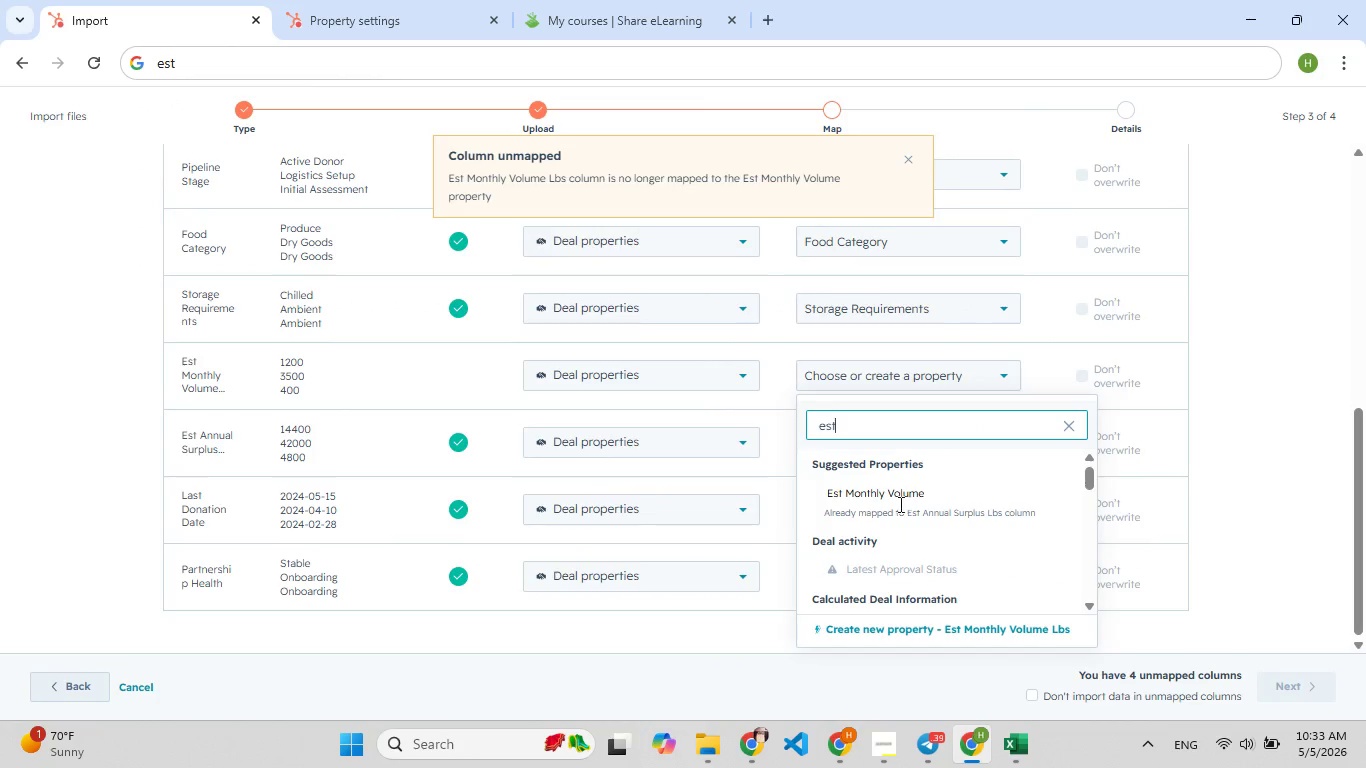 
left_click([891, 493])
 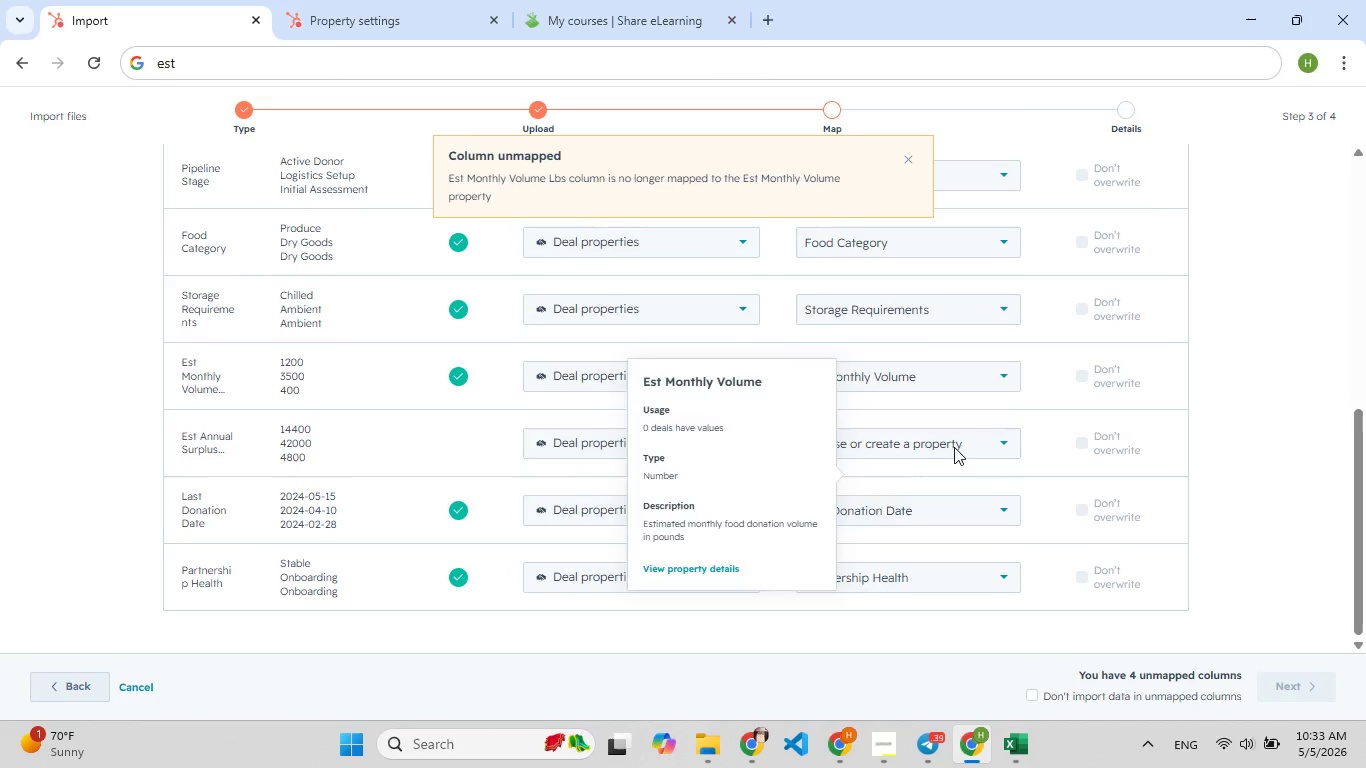 
left_click([956, 446])
 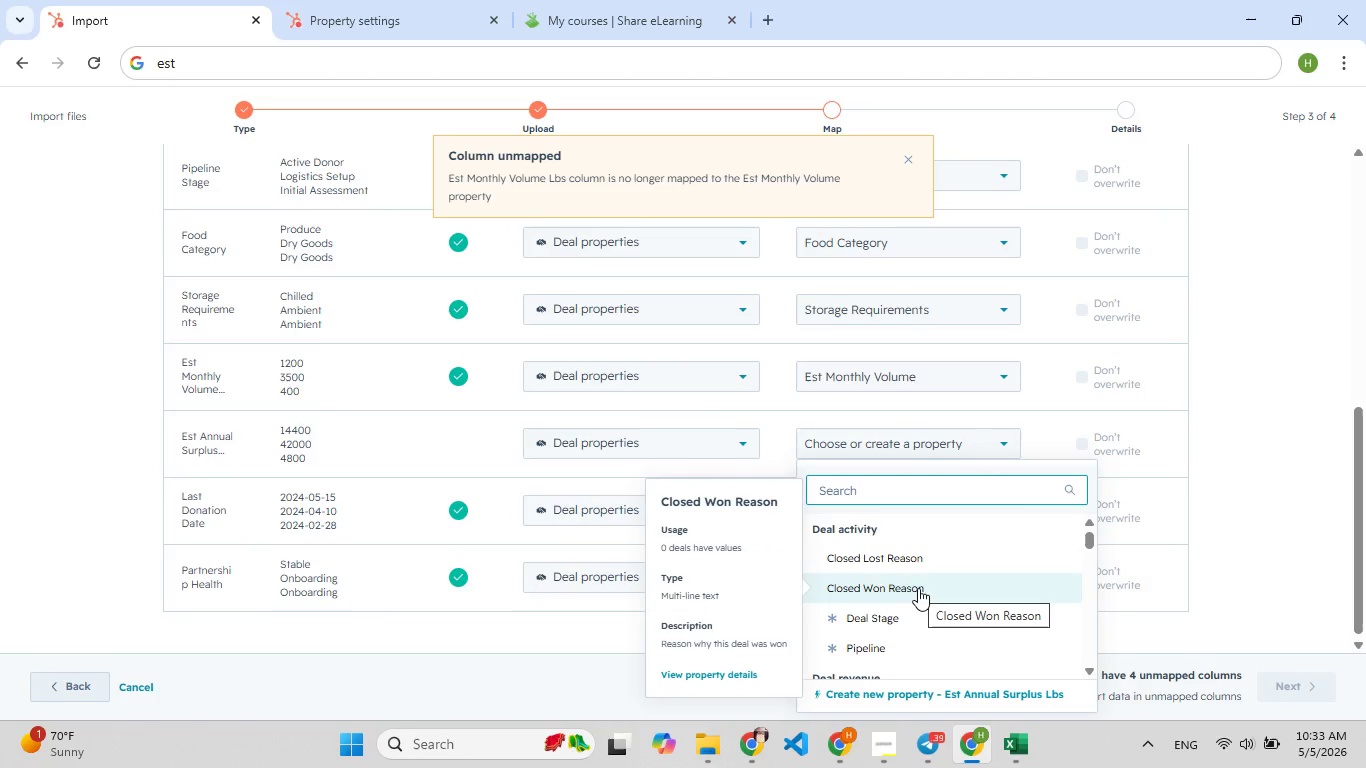 
type(ann)
 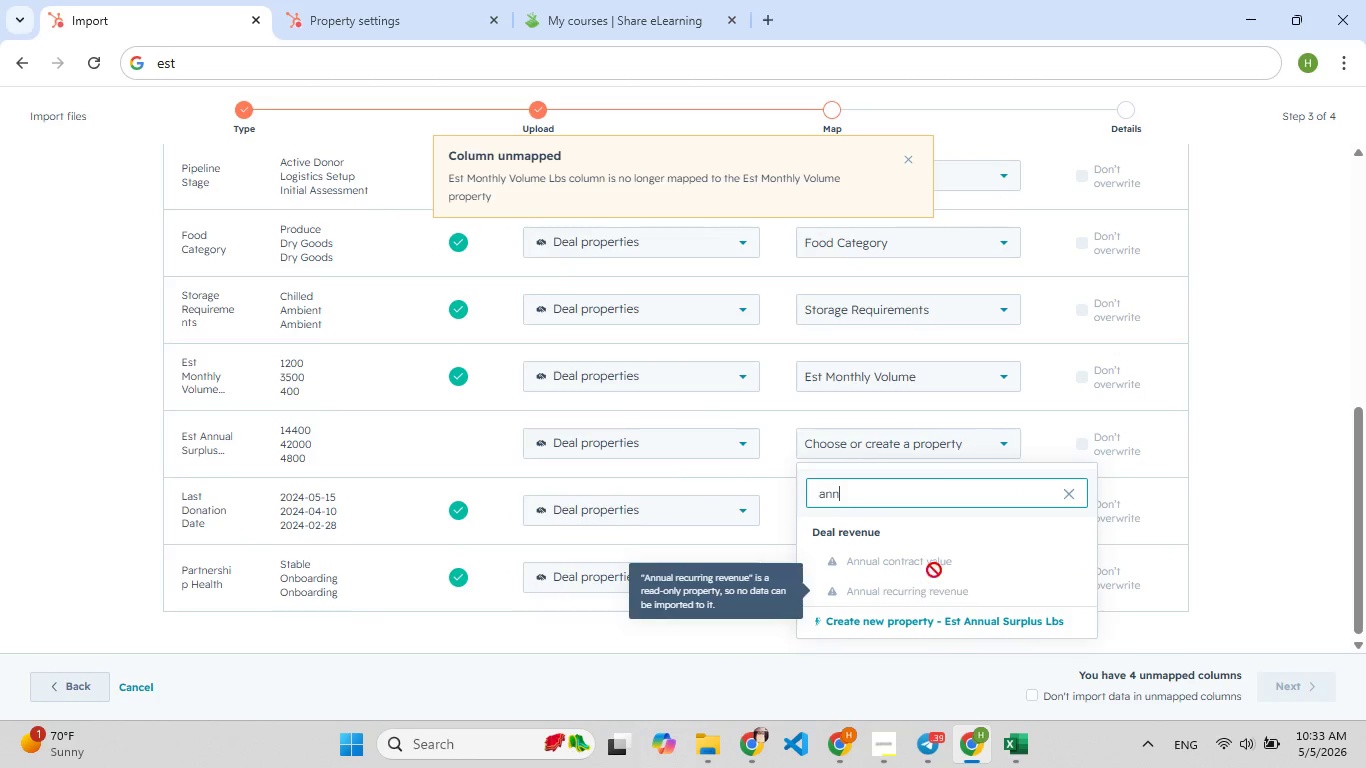 
wait(6.03)
 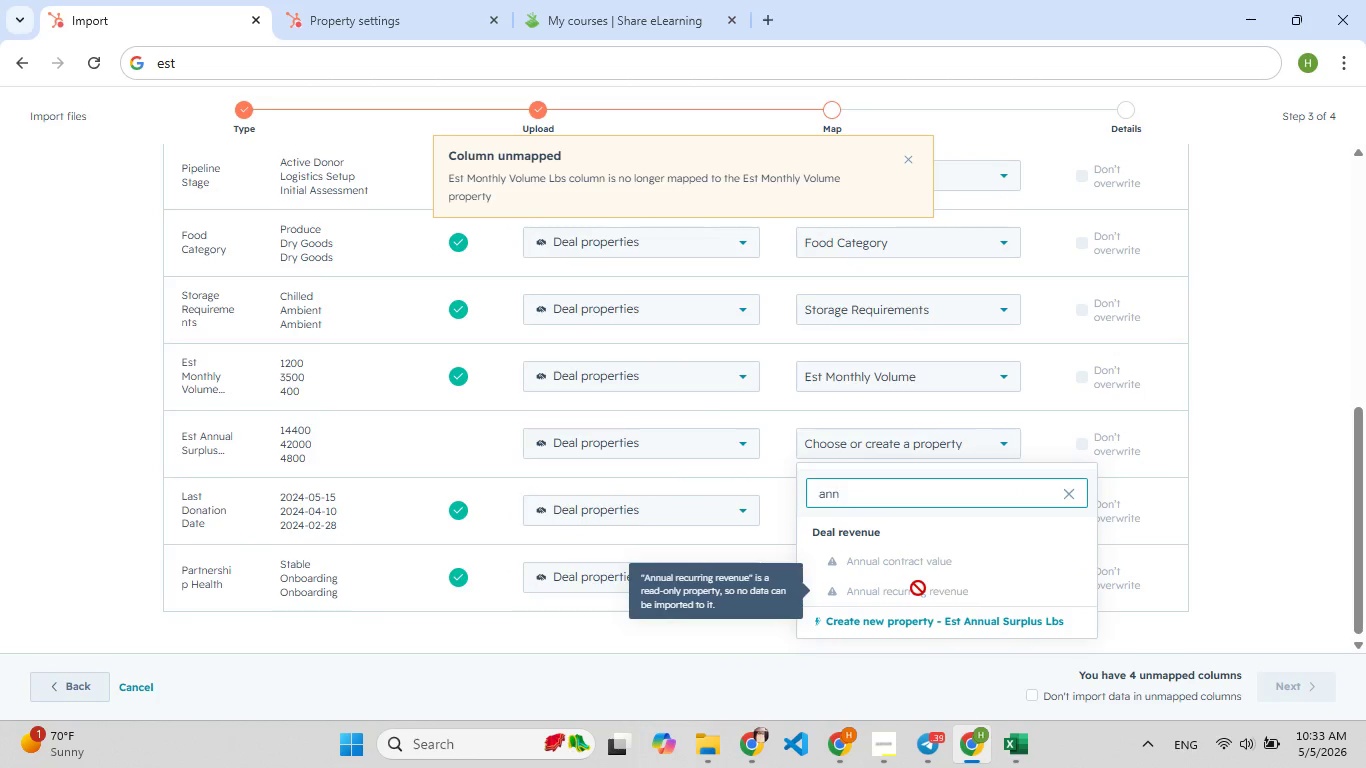 
left_click([933, 620])
 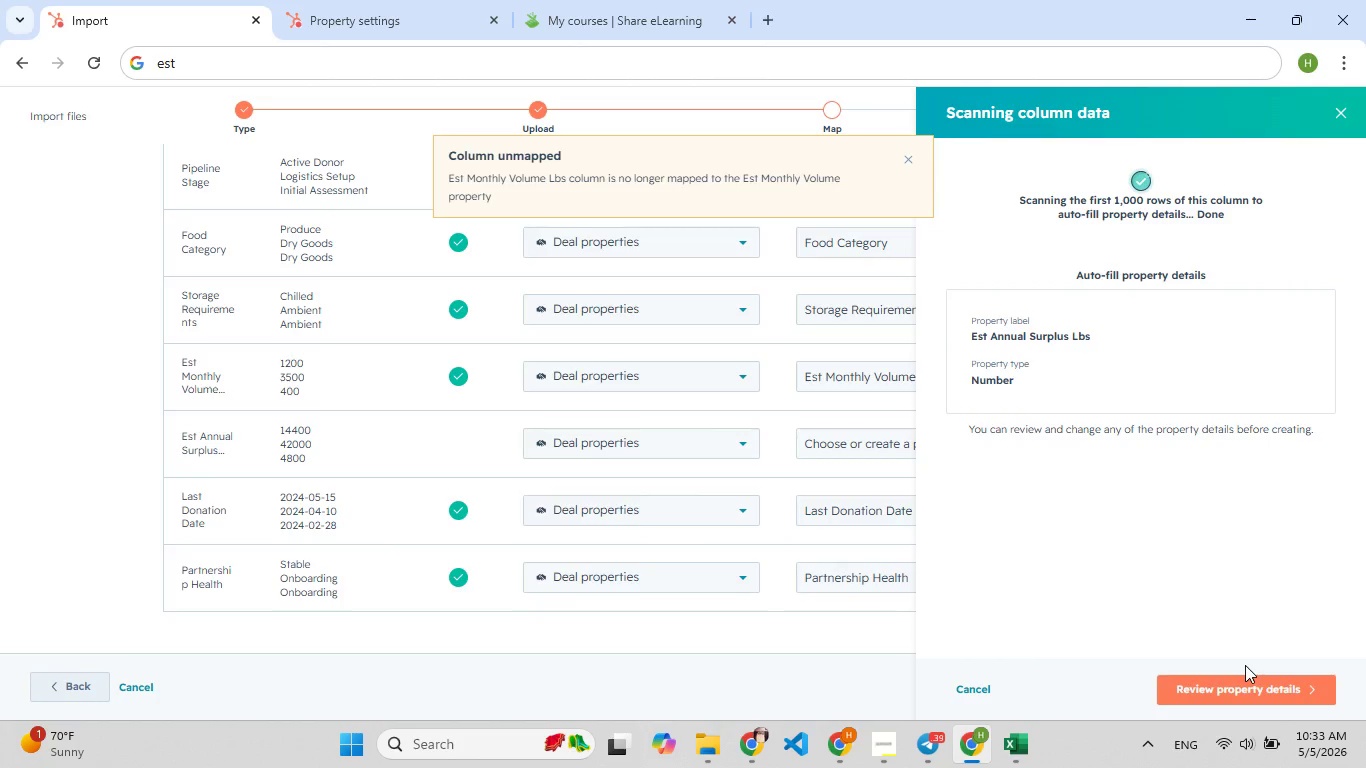 
left_click([1253, 691])
 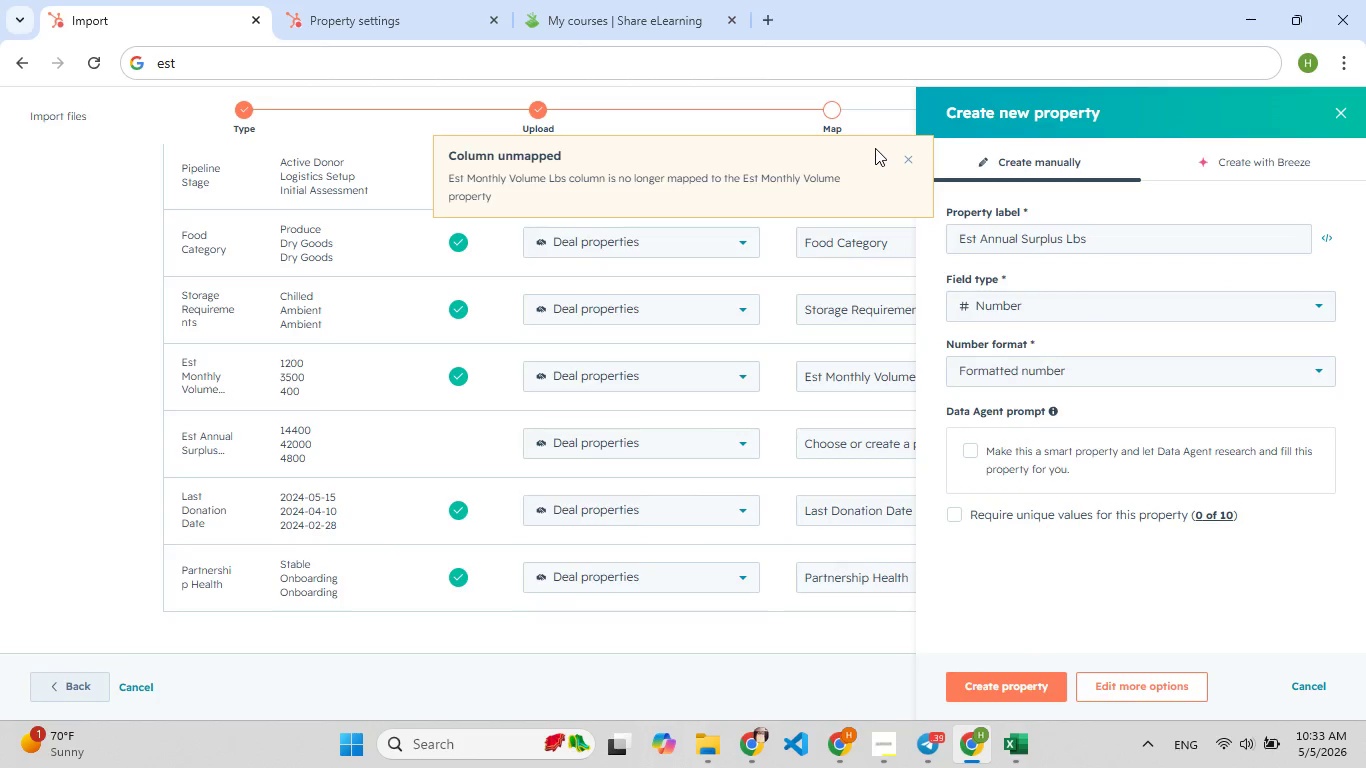 
left_click([908, 161])
 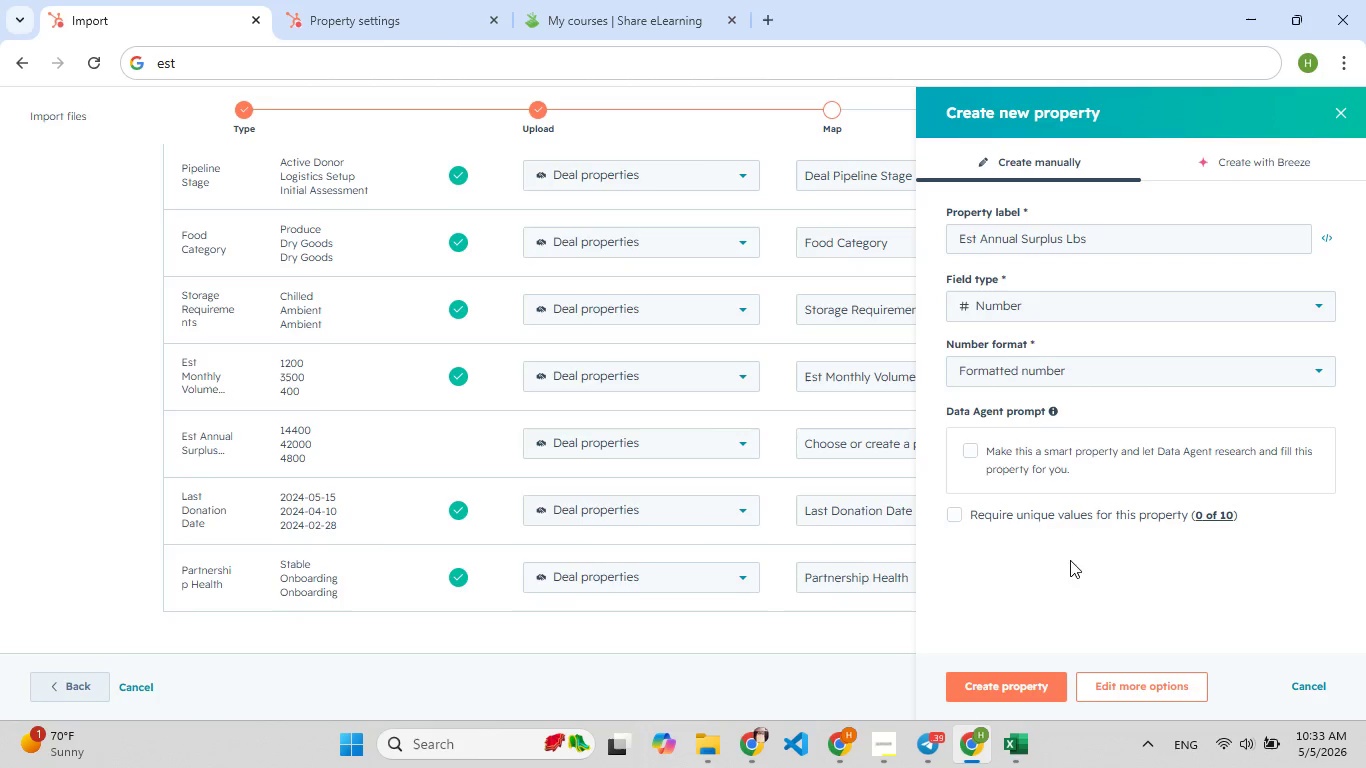 
scroll: coordinate [1013, 373], scroll_direction: up, amount: 5.0
 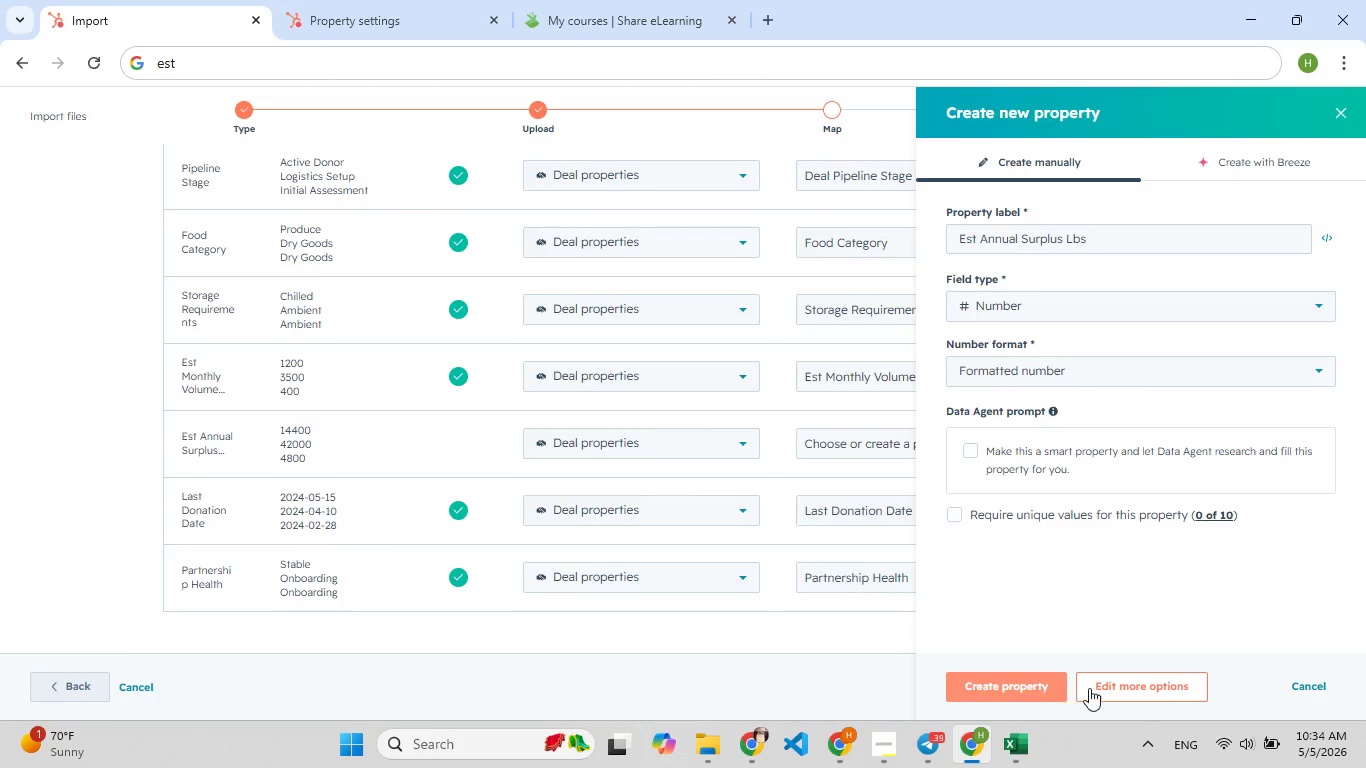 
left_click([1122, 684])
 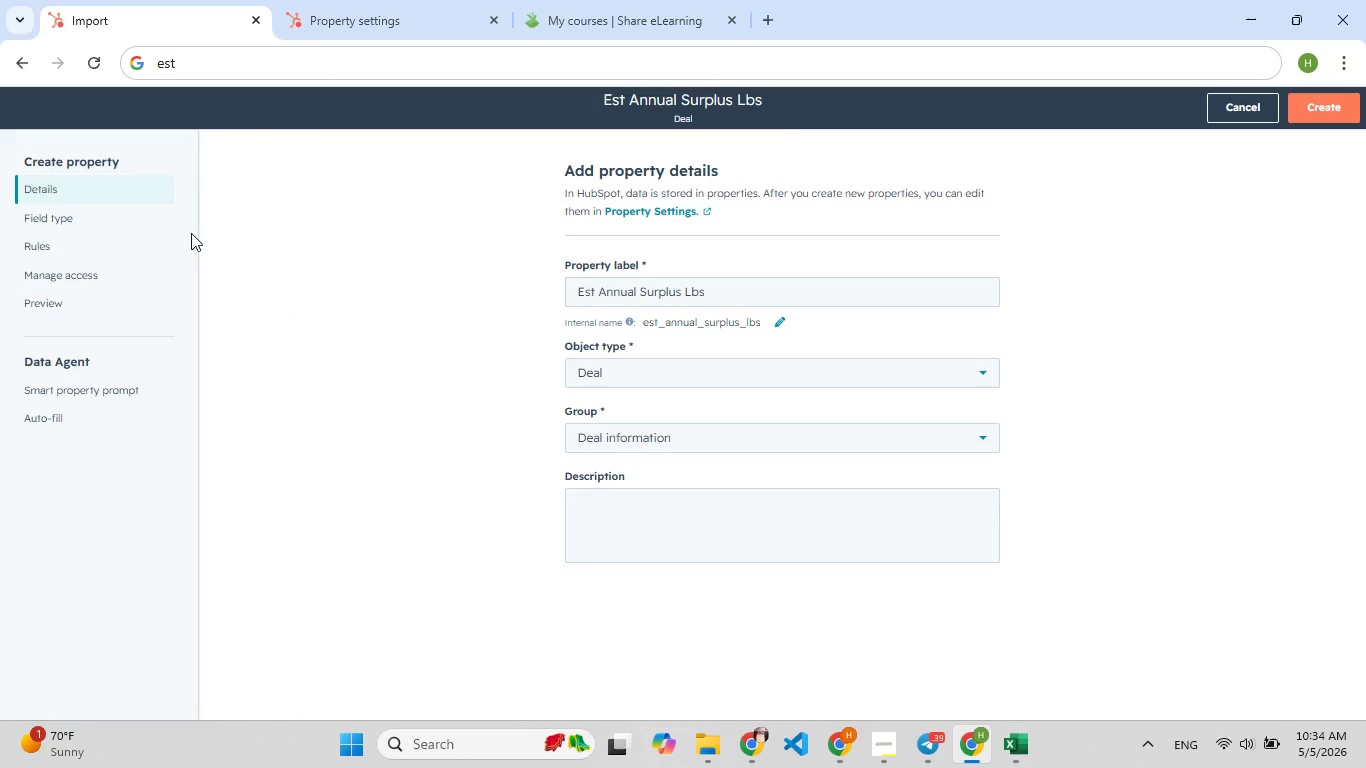 
wait(5.77)
 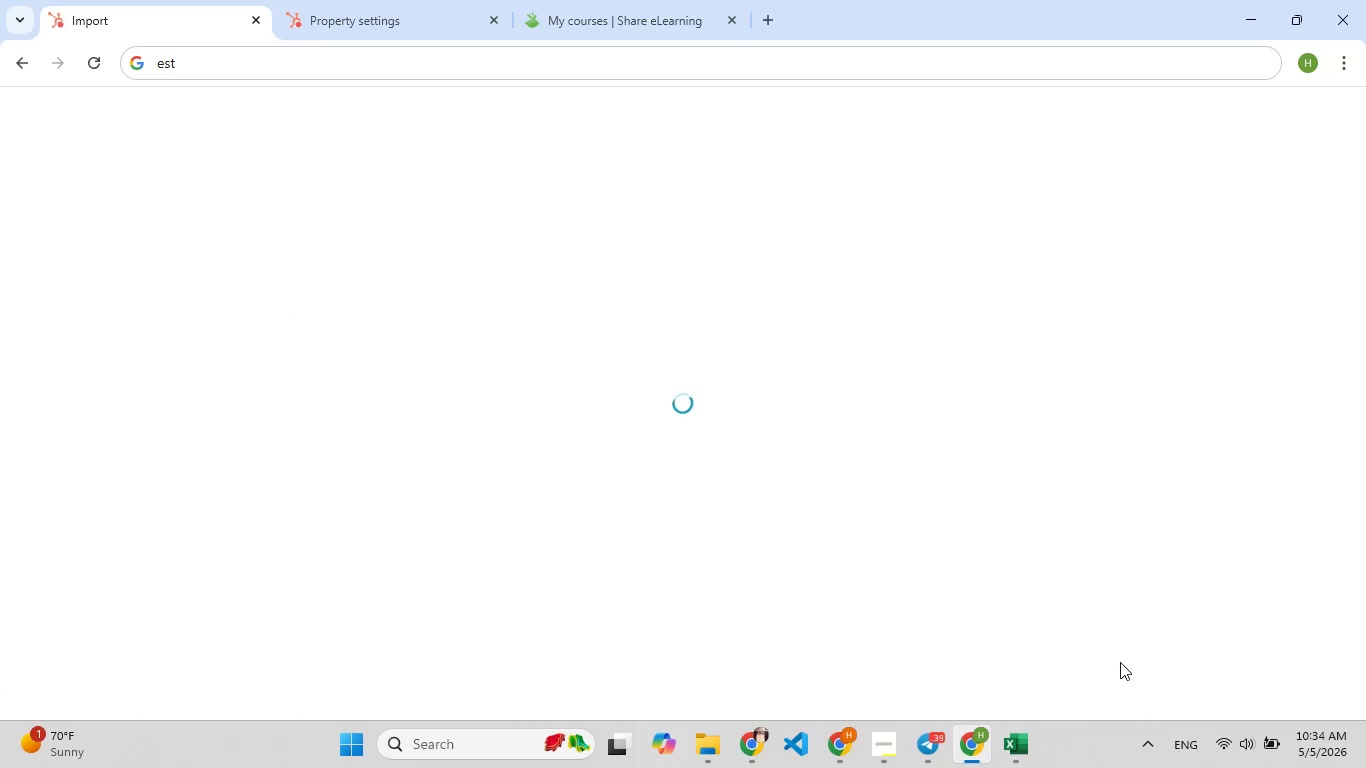 
left_click([1335, 99])
 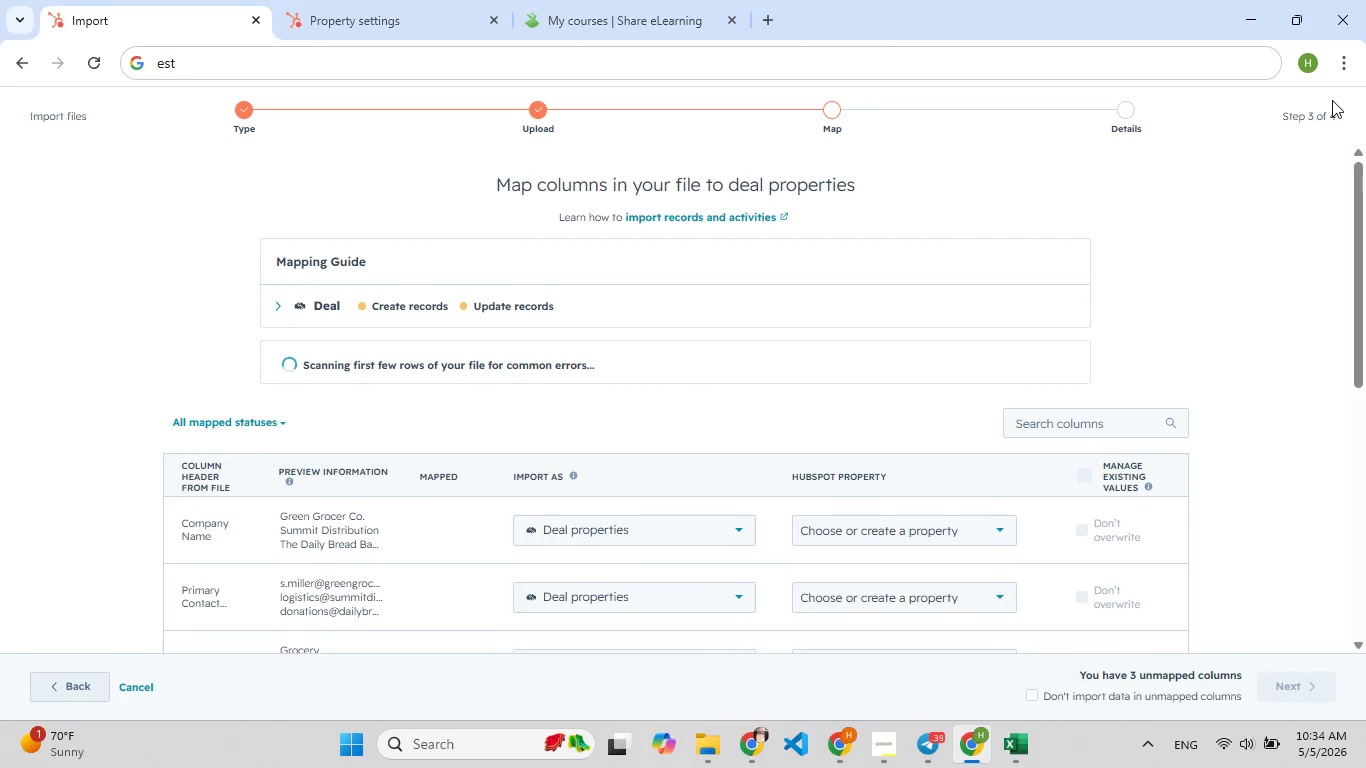 
scroll: coordinate [838, 463], scroll_direction: down, amount: 1.0
 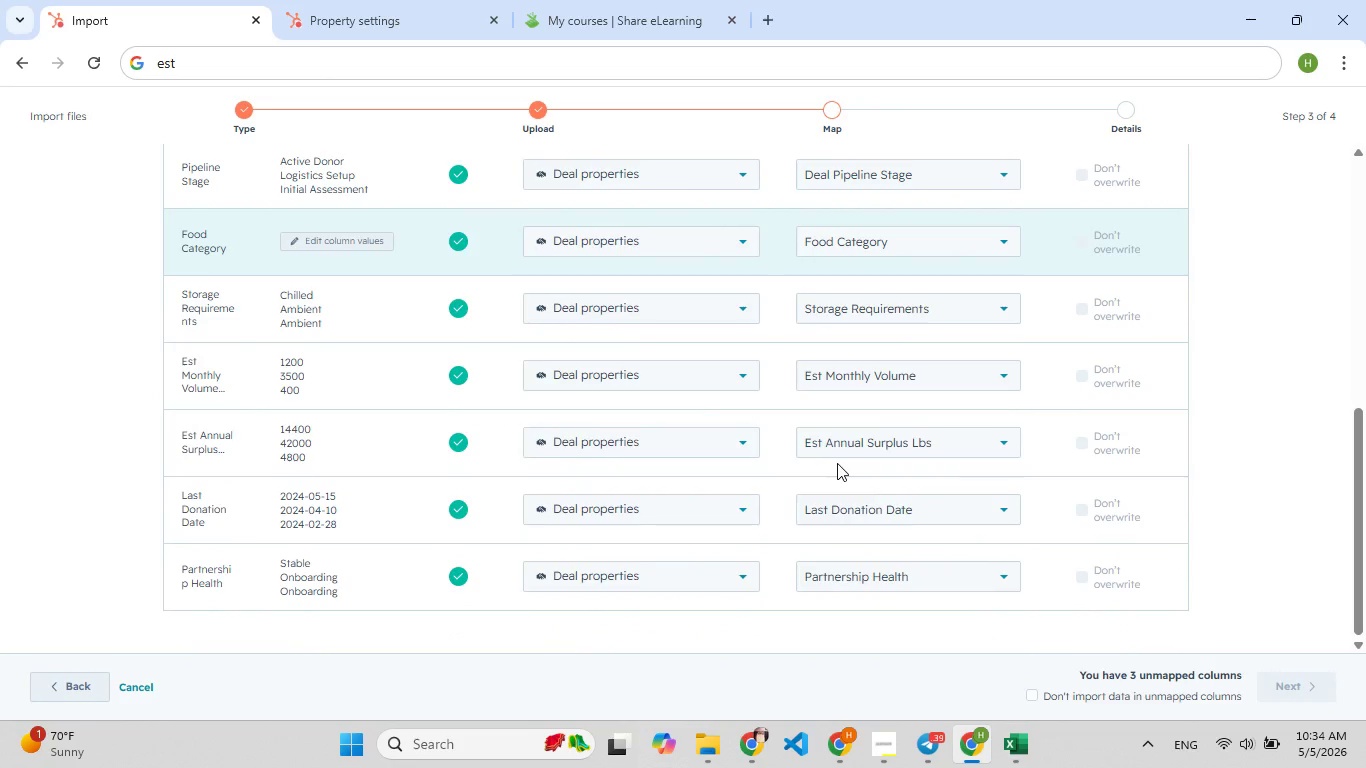 
scroll: coordinate [836, 461], scroll_direction: up, amount: 3.0
 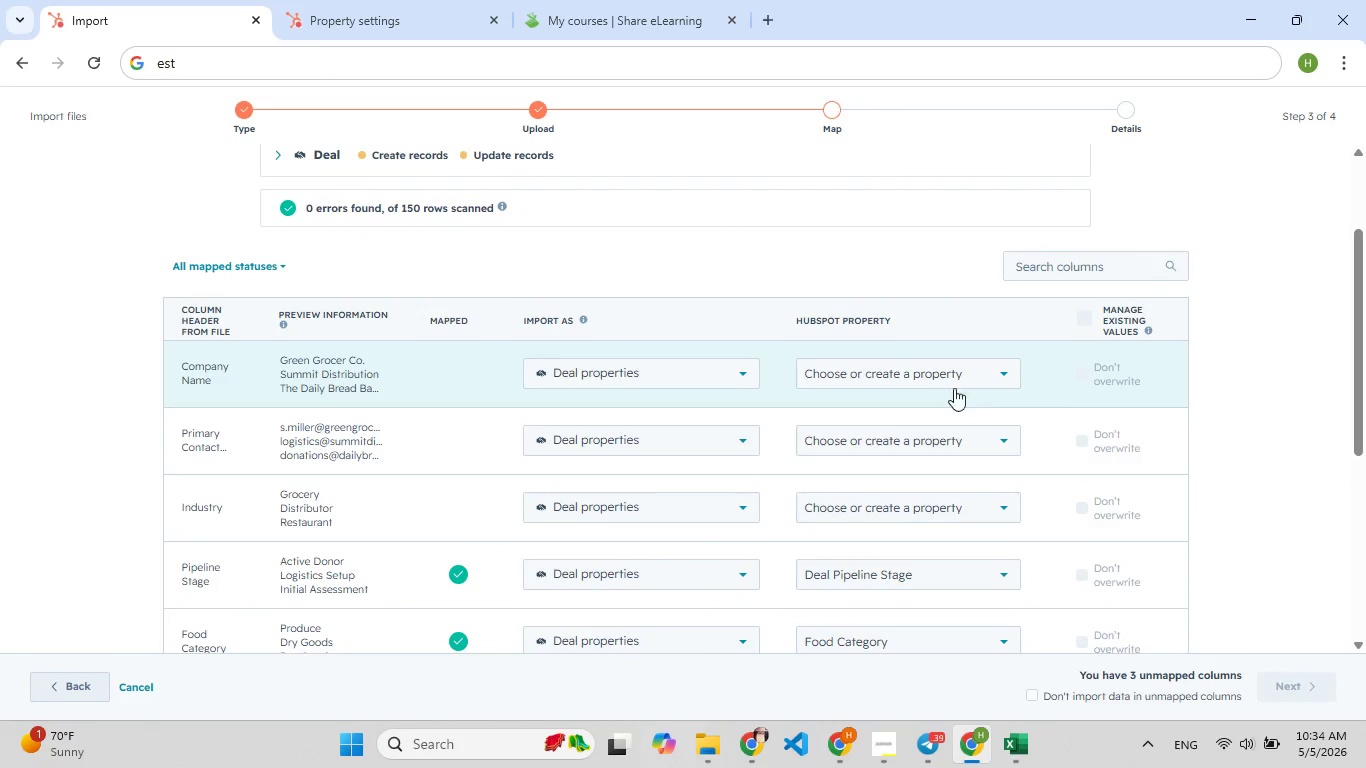 
left_click([982, 375])
 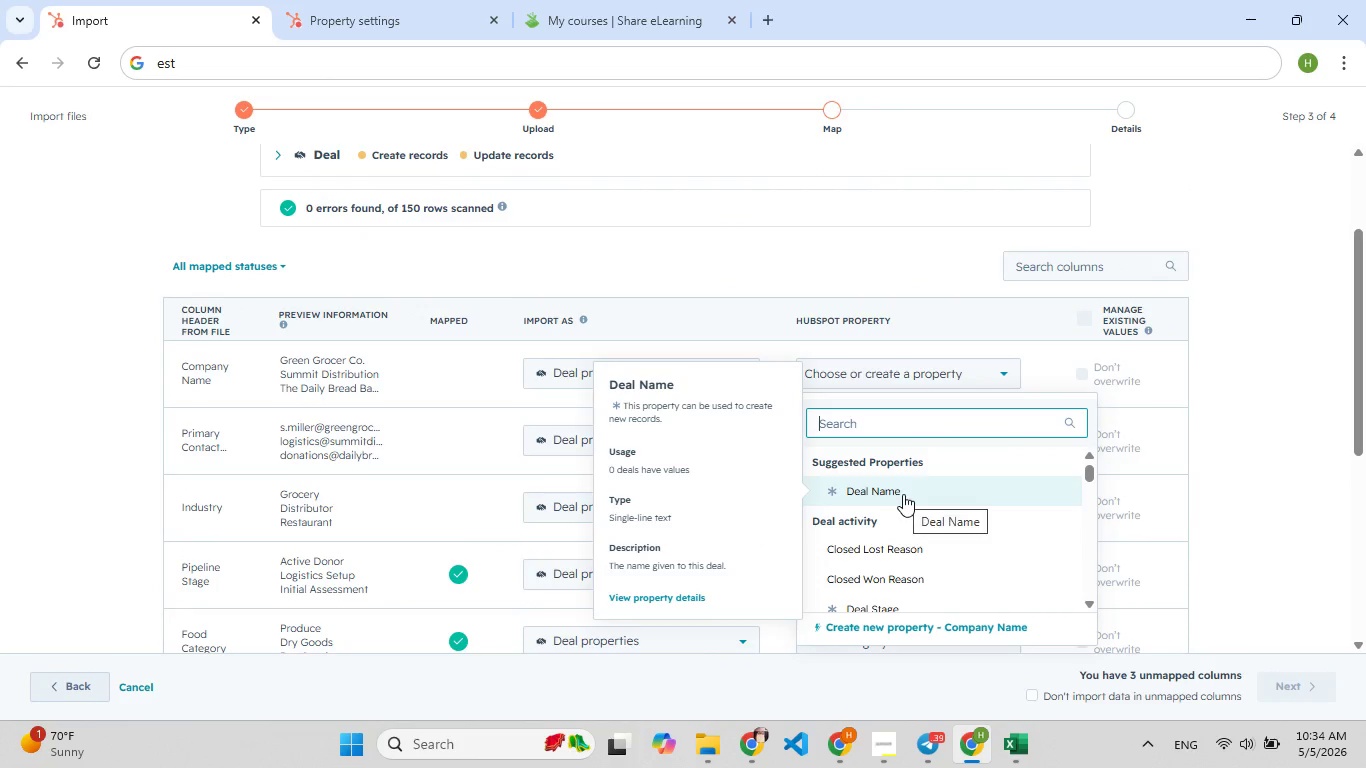 
wait(5.31)
 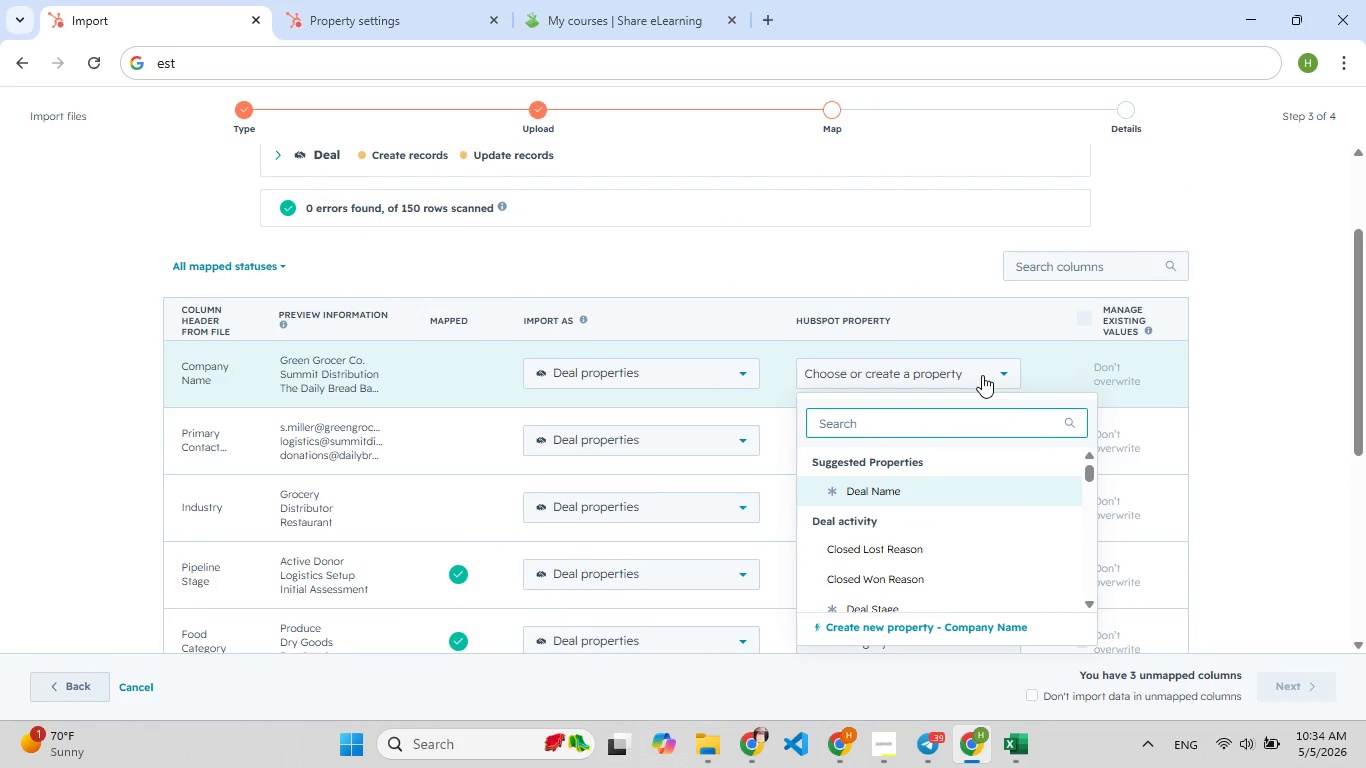 
scroll: coordinate [903, 494], scroll_direction: down, amount: 2.0
 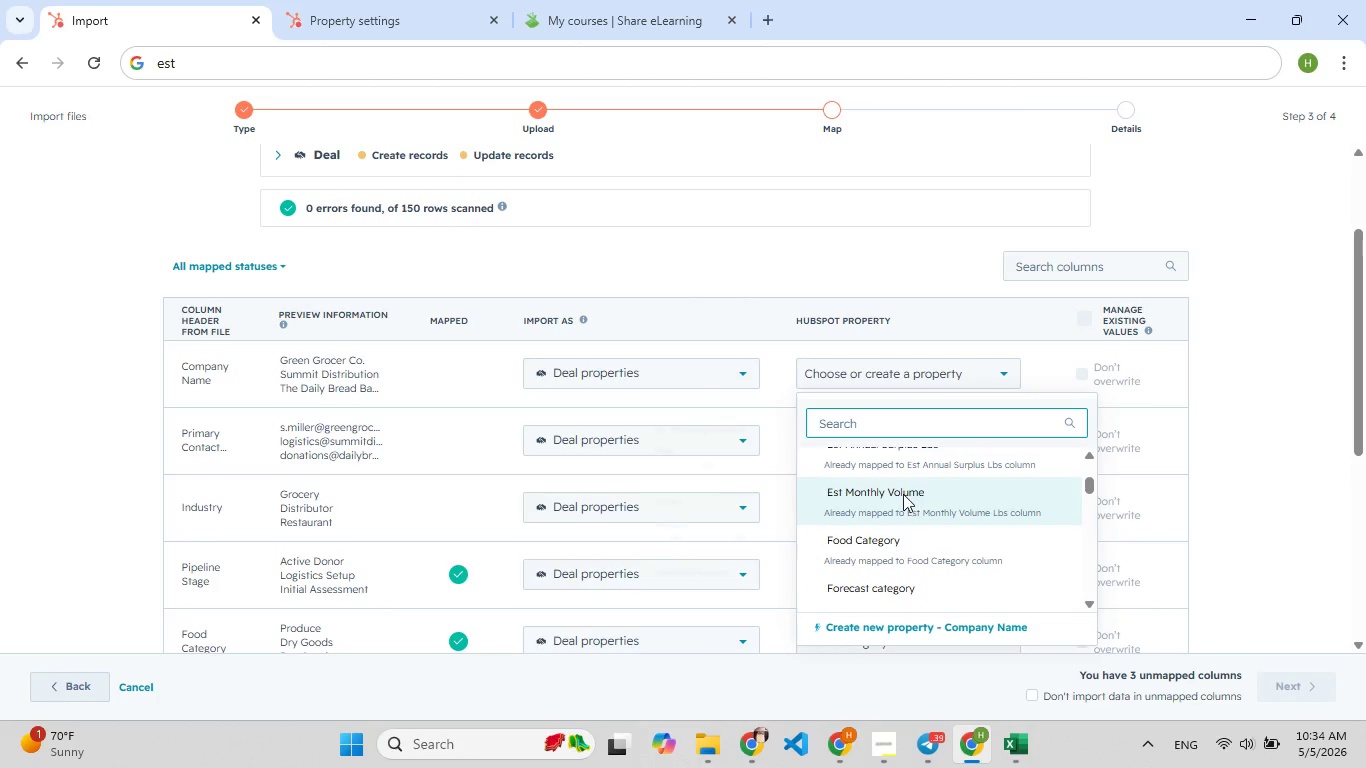 
scroll: coordinate [903, 494], scroll_direction: up, amount: 5.0
 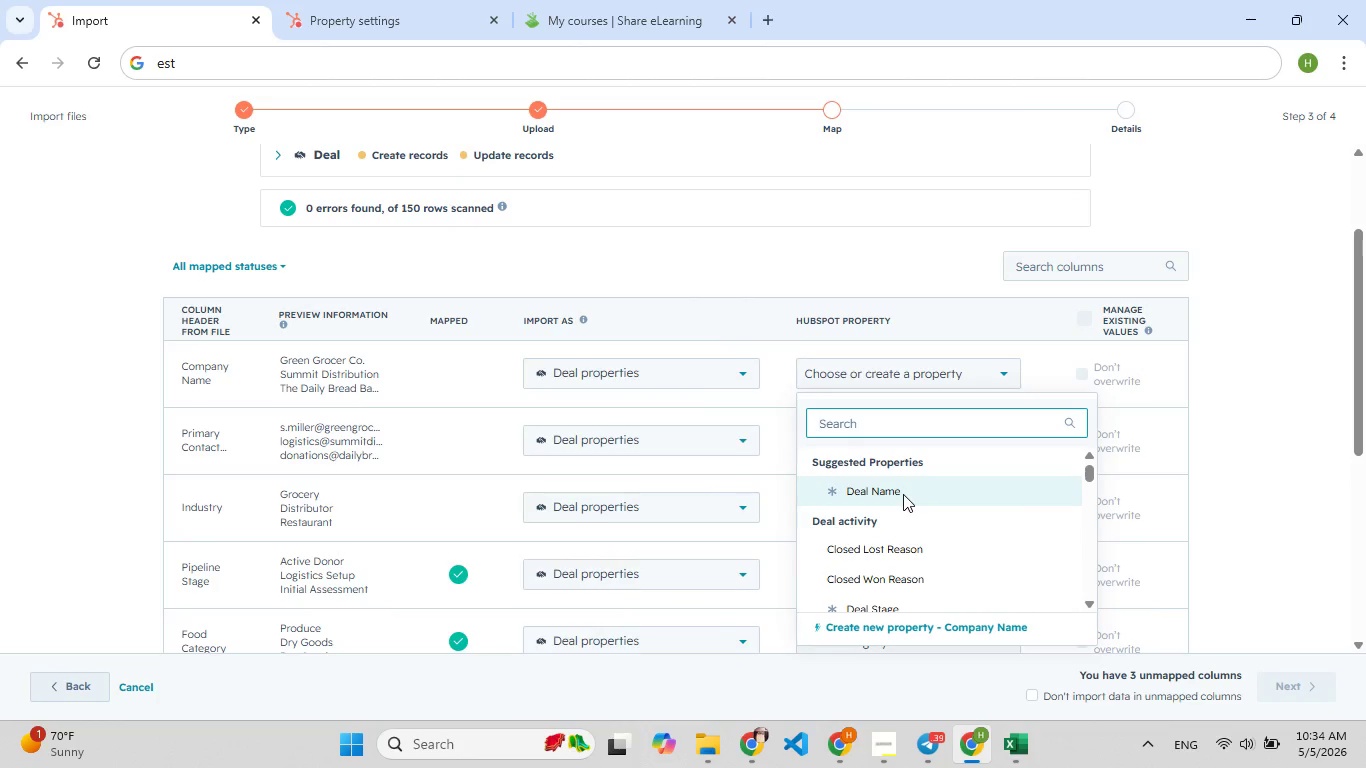 
left_click([903, 494])
 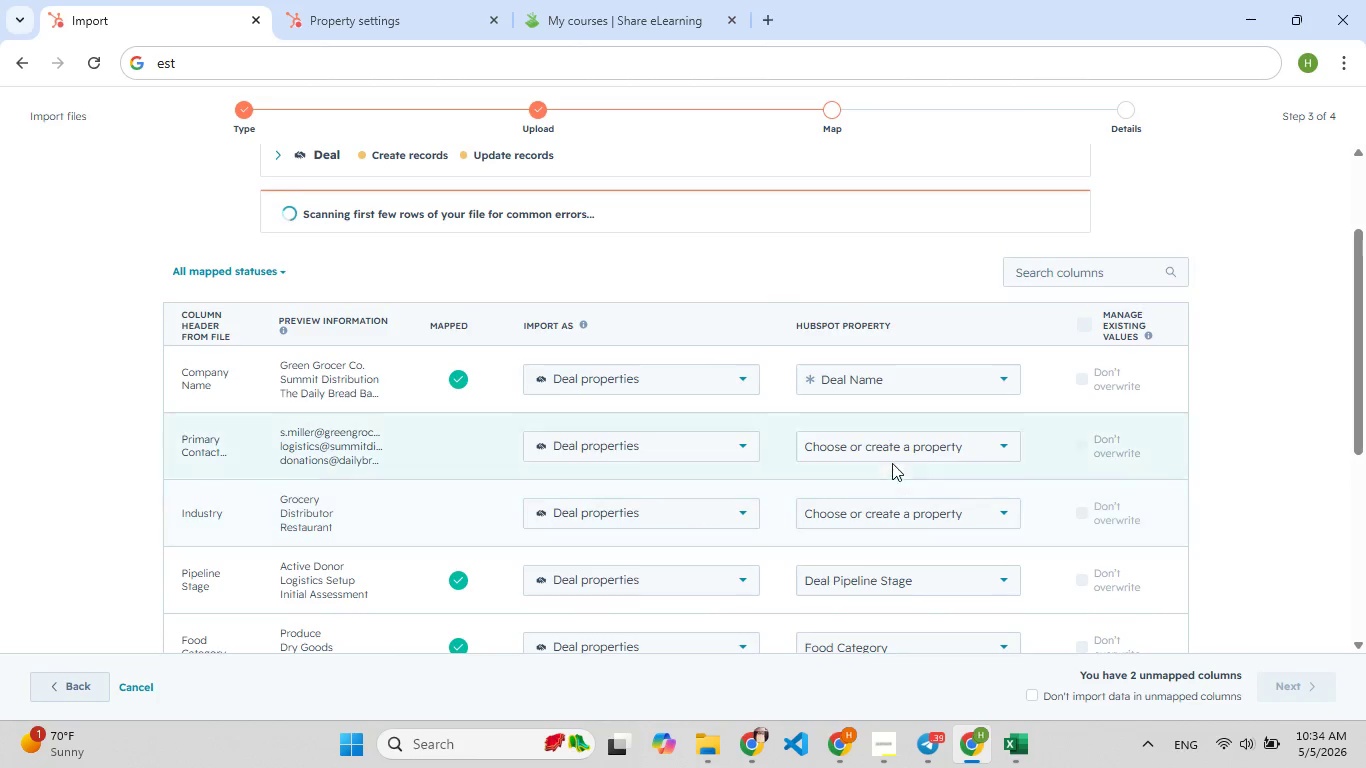 
left_click([899, 454])
 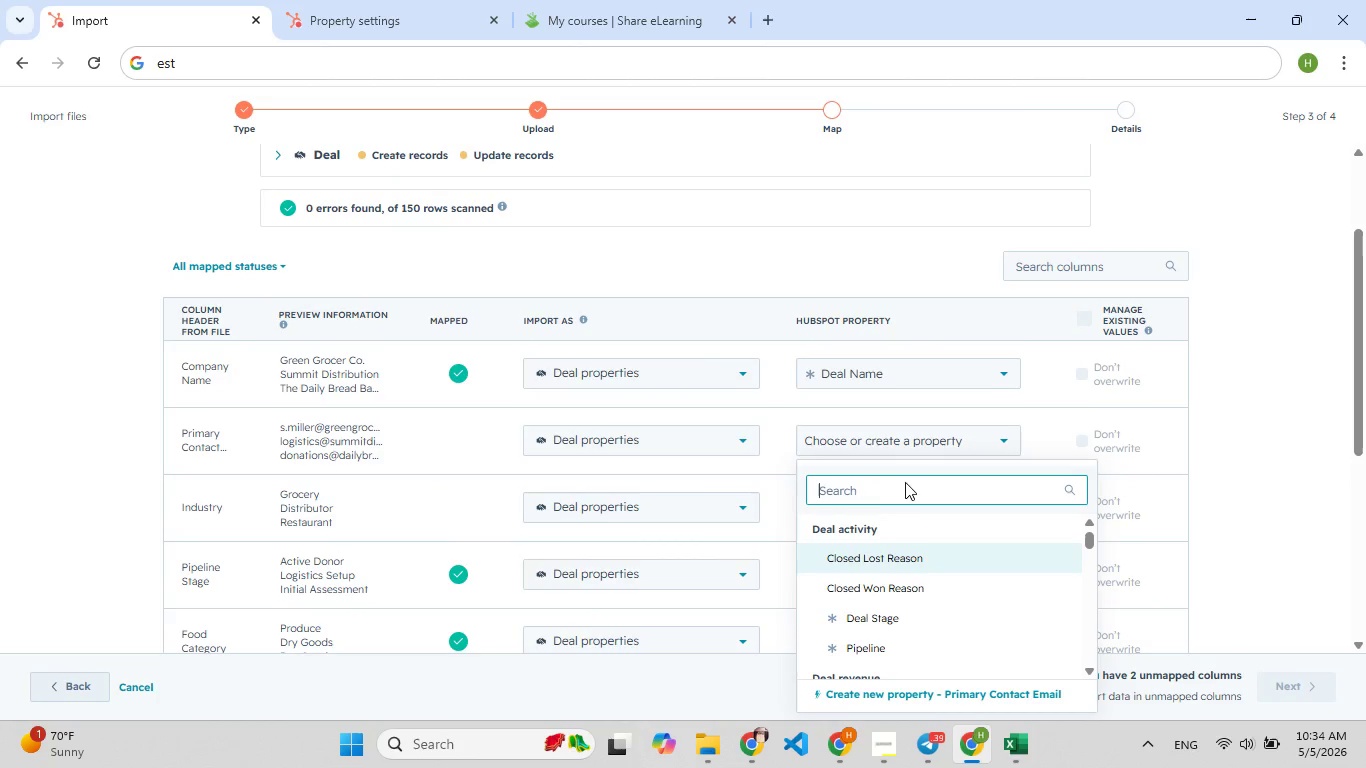 
type(emi)
 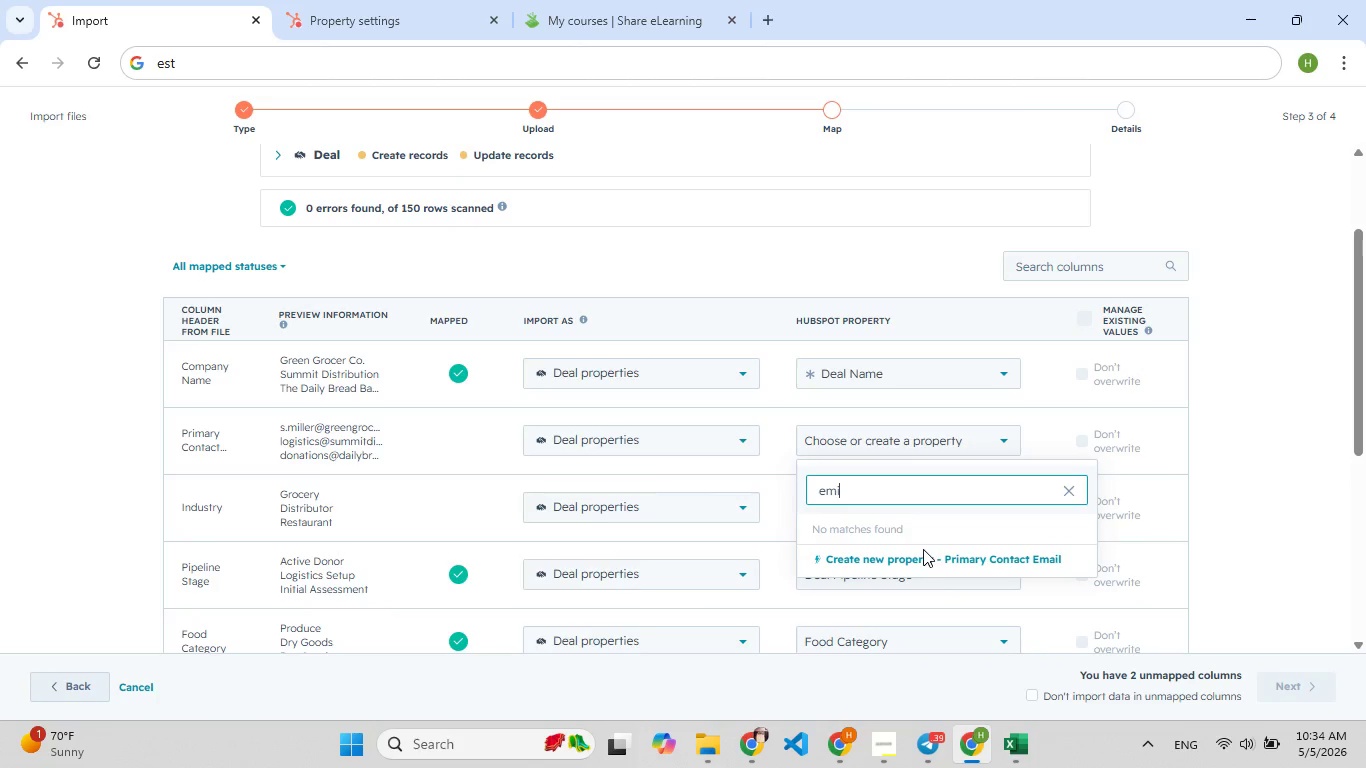 
left_click([943, 561])
 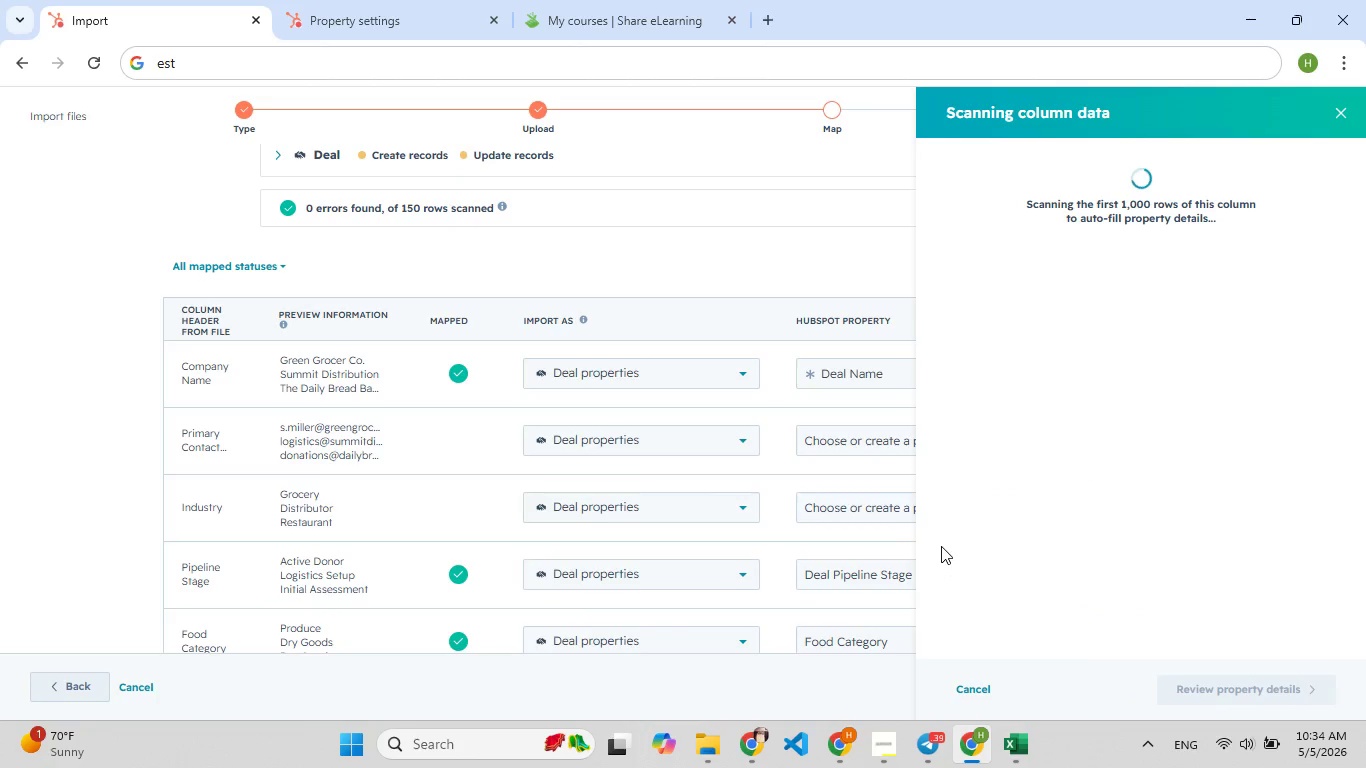 
mouse_move([1192, 527])
 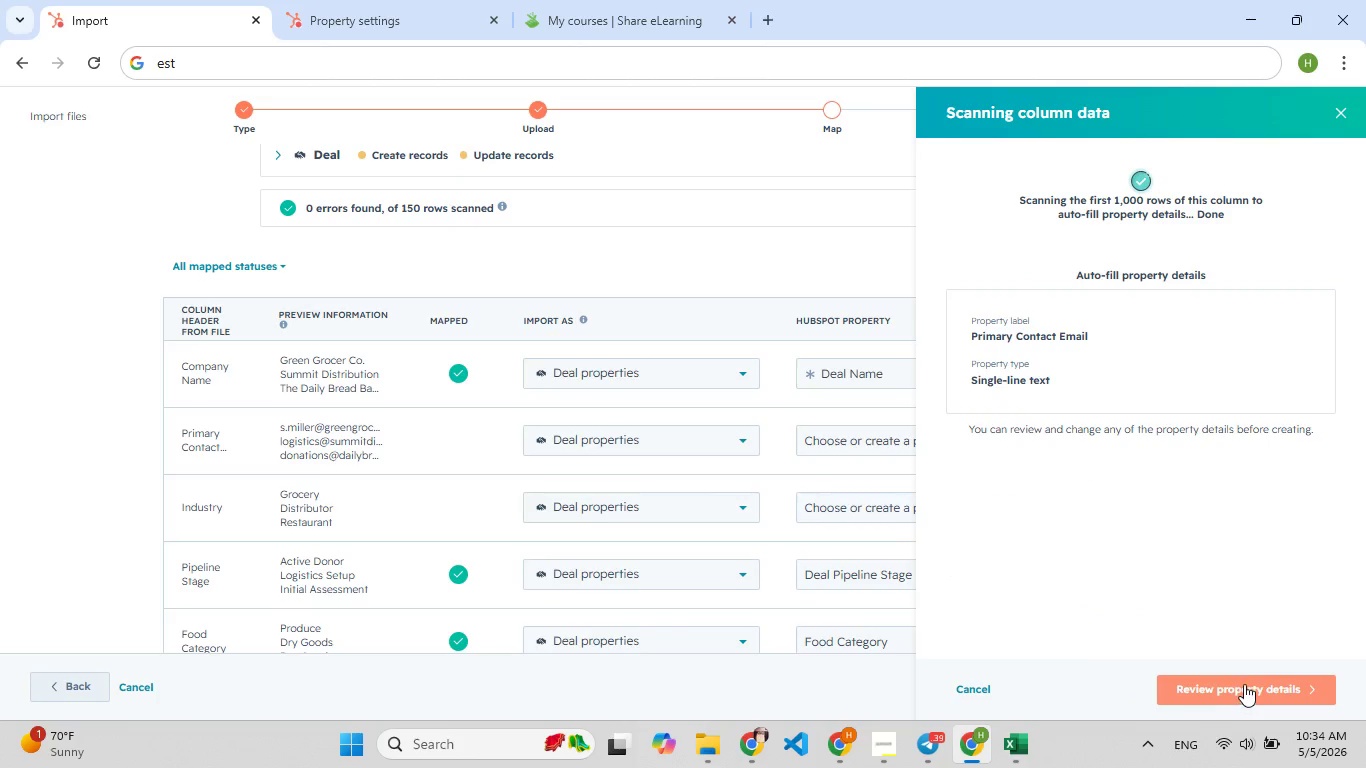 
left_click([1244, 684])
 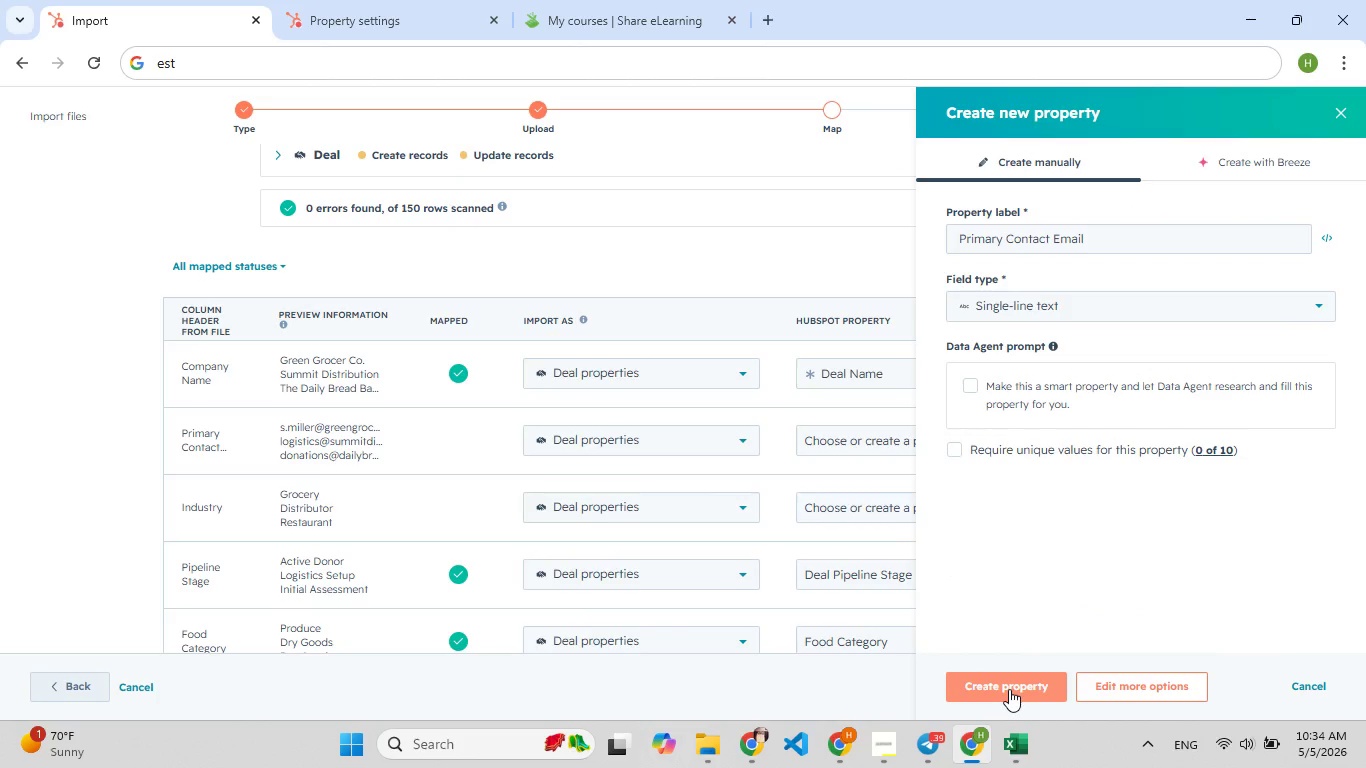 
left_click([1009, 689])
 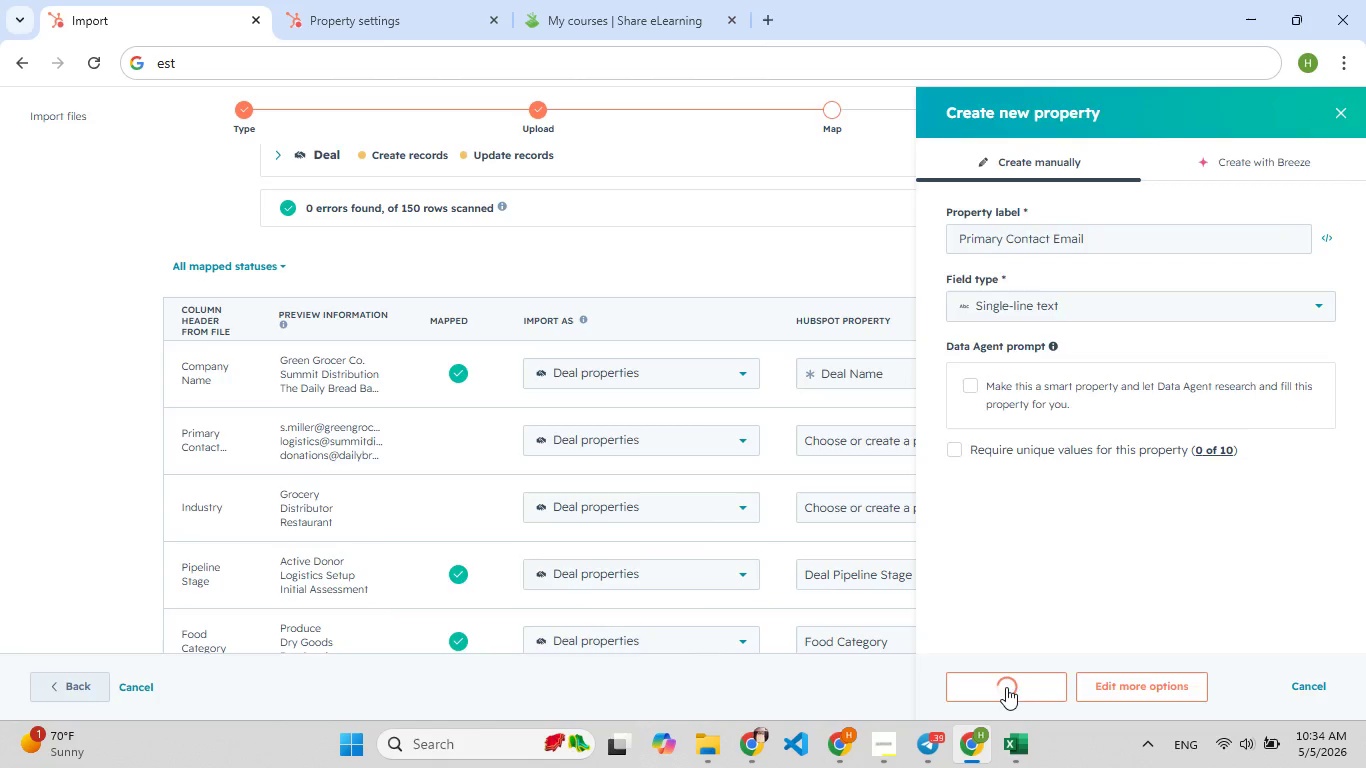 
mouse_move([980, 665])
 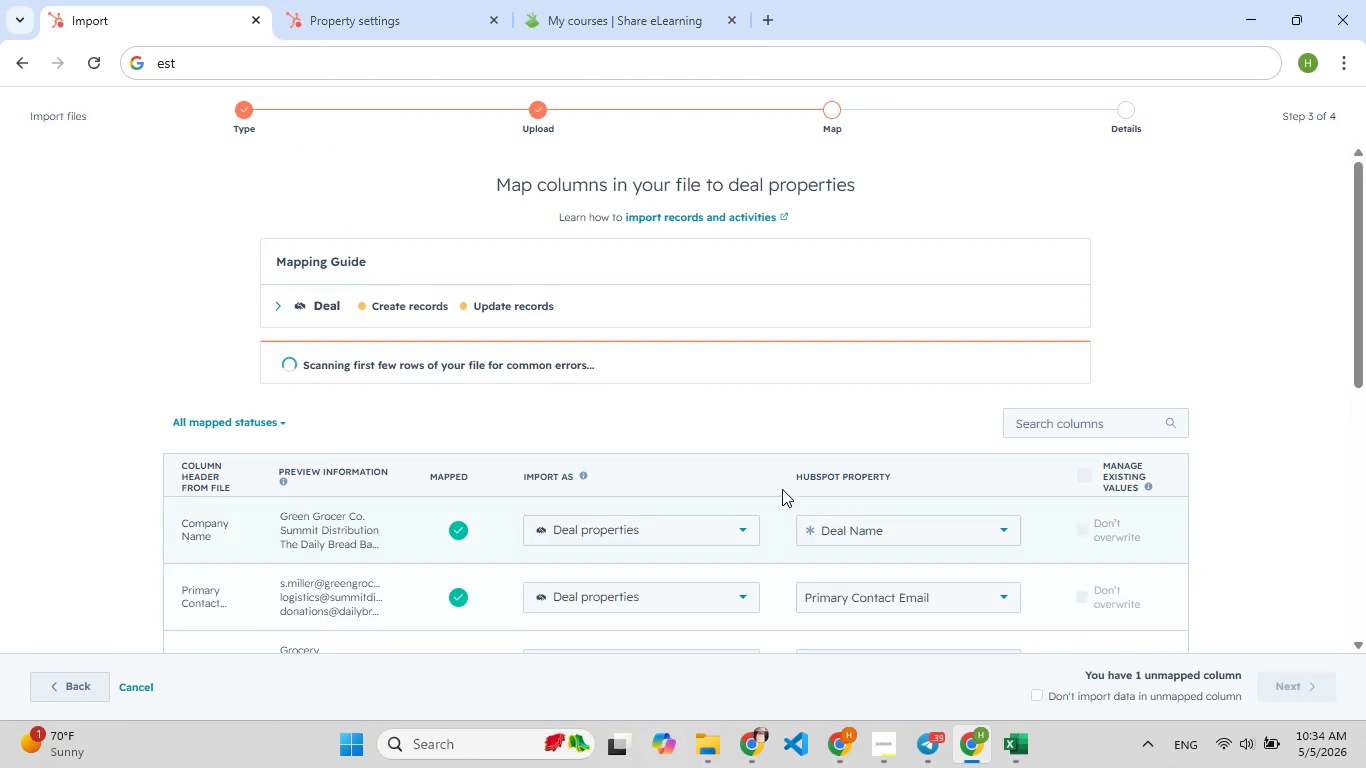 
scroll: coordinate [781, 487], scroll_direction: down, amount: 2.0
 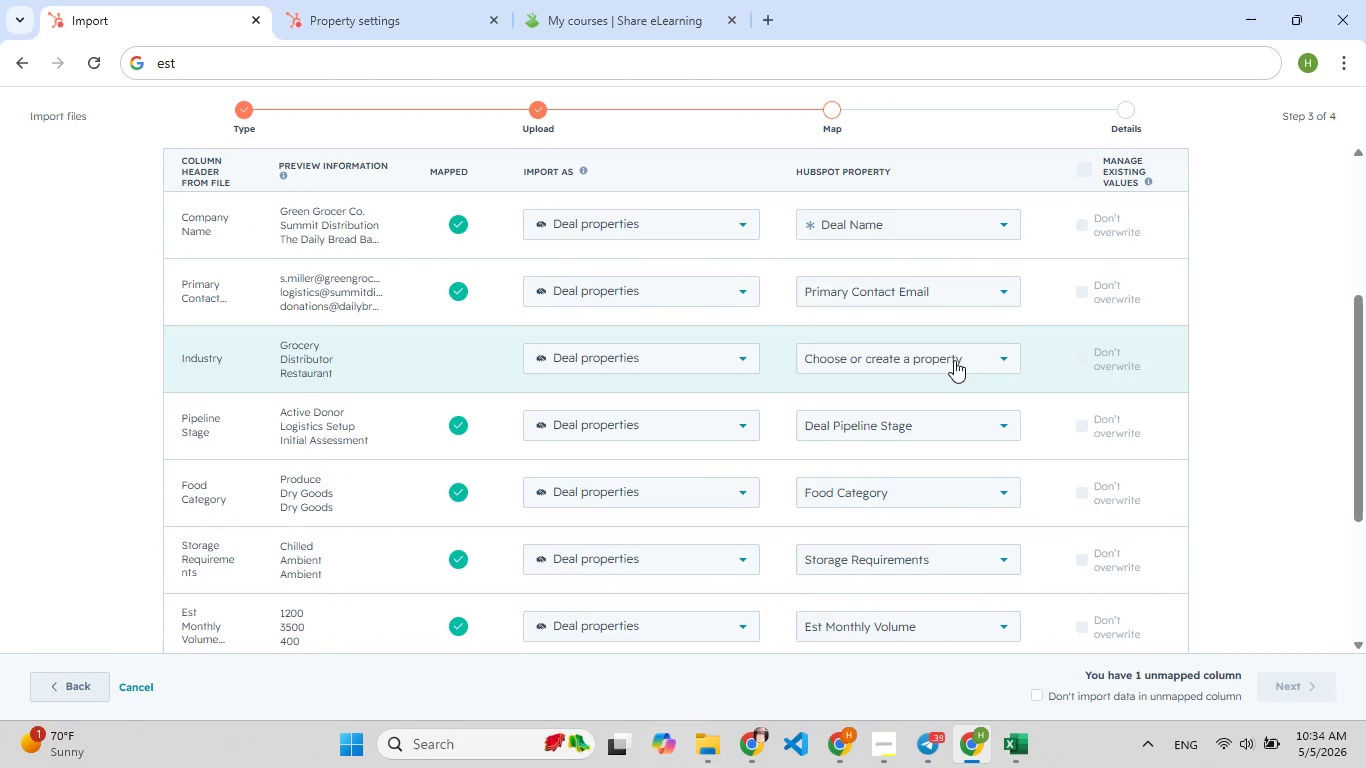 
left_click([950, 355])
 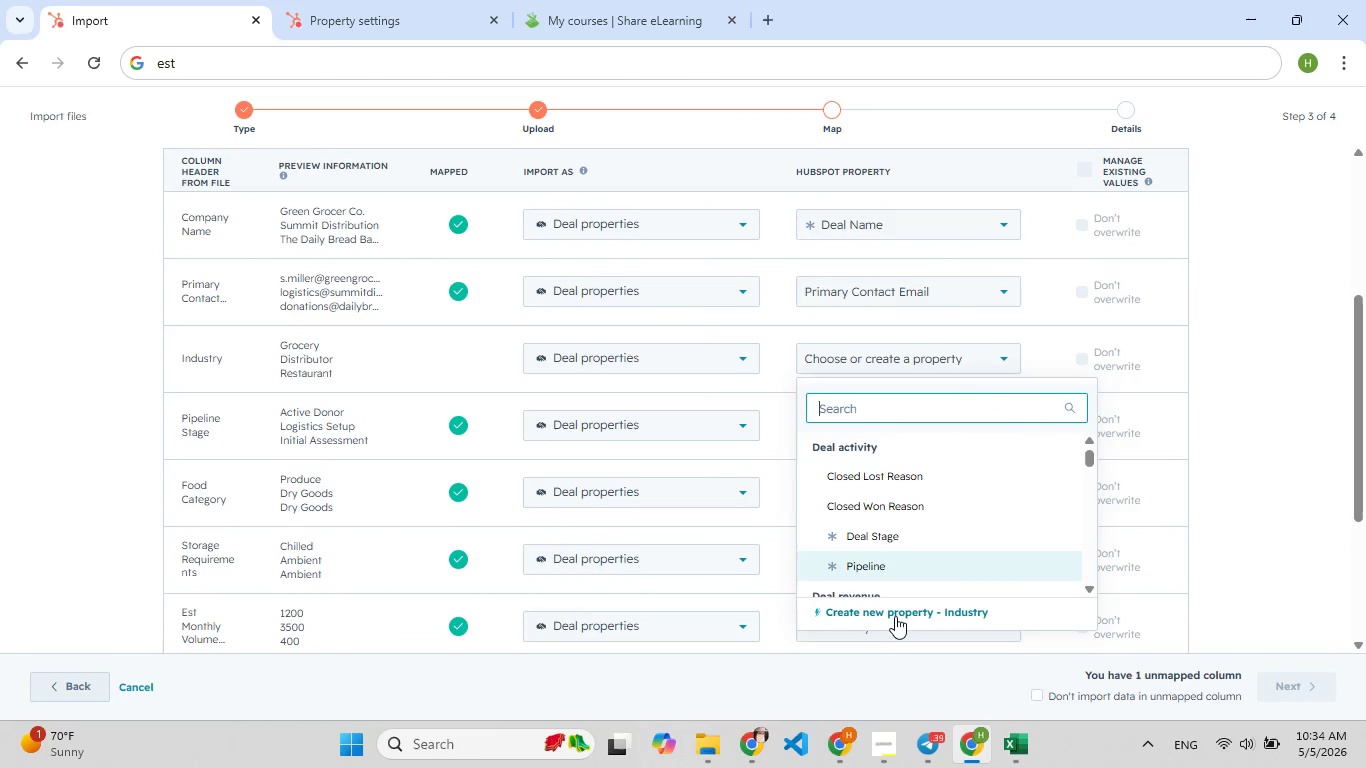 
left_click([897, 611])
 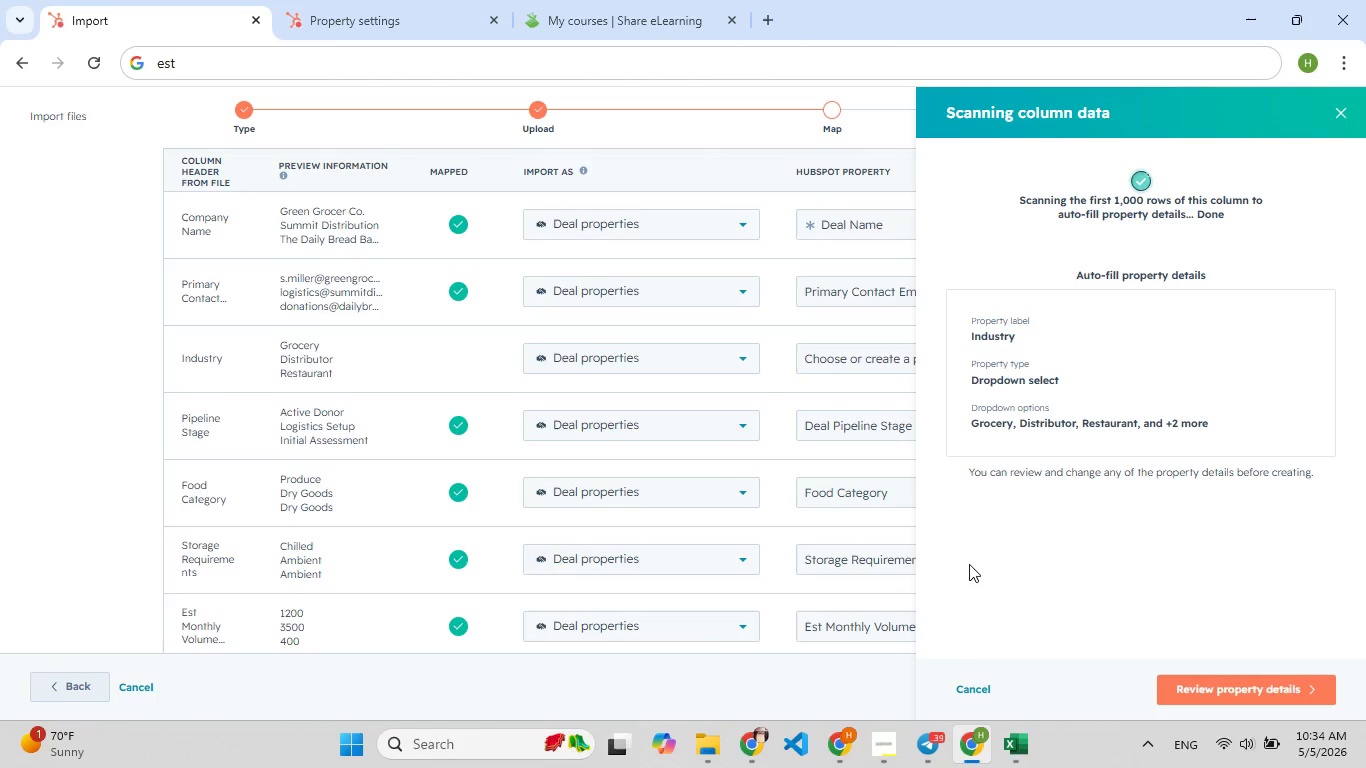 
left_click([975, 683])
 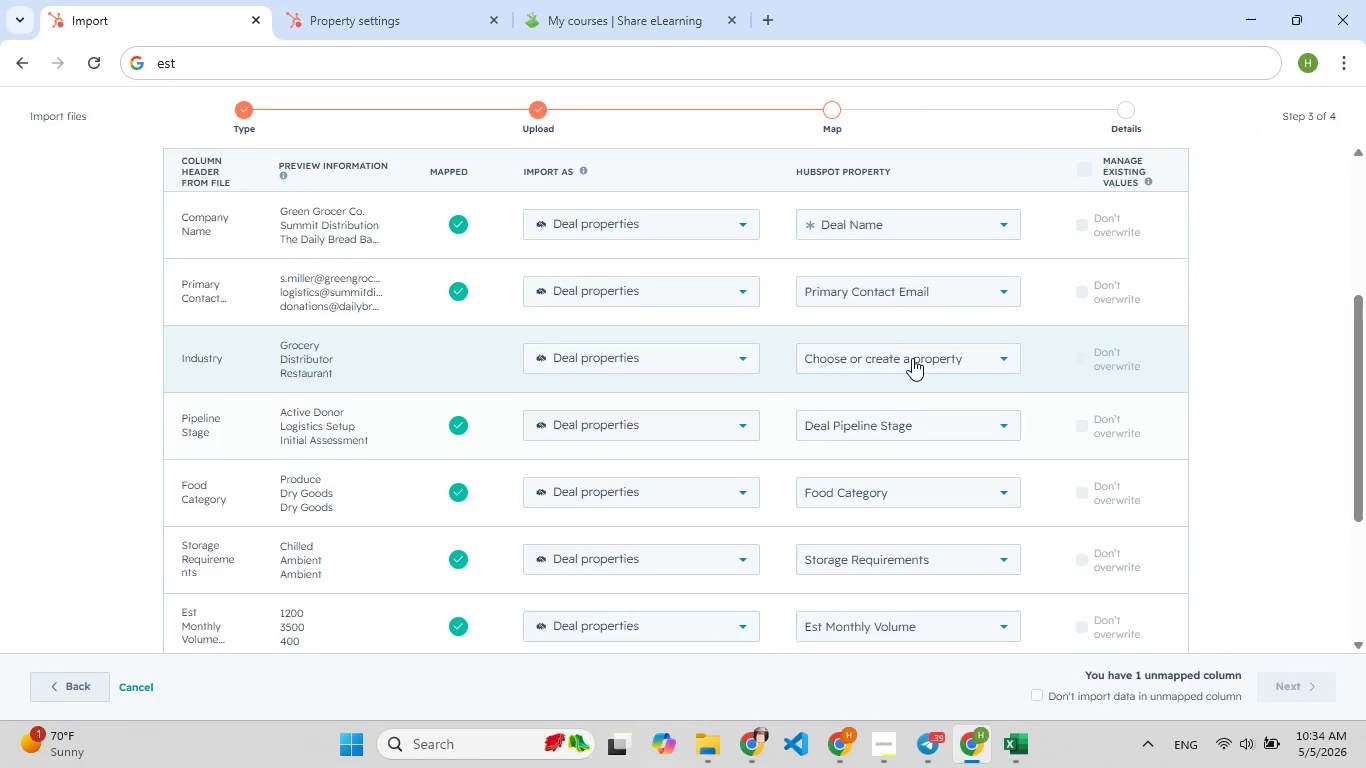 
left_click([912, 356])
 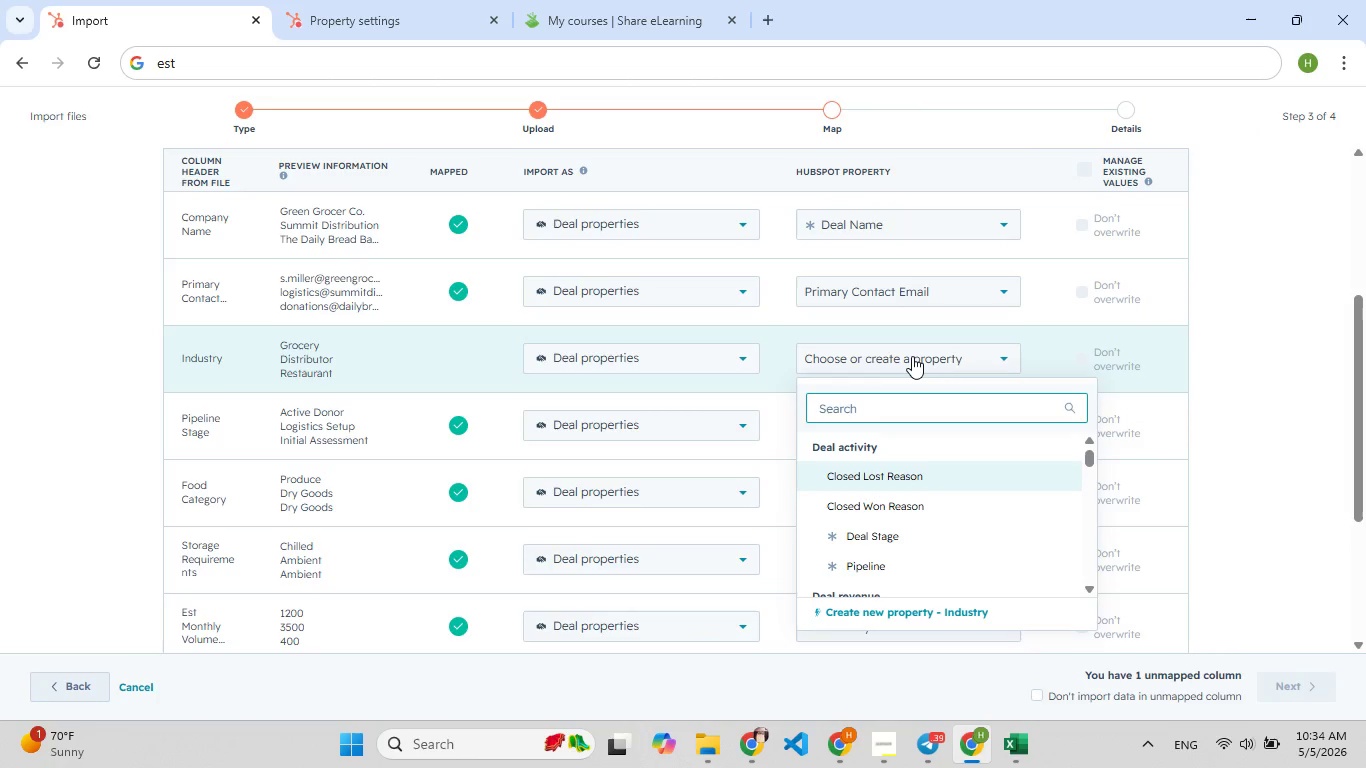 
type(ind)
 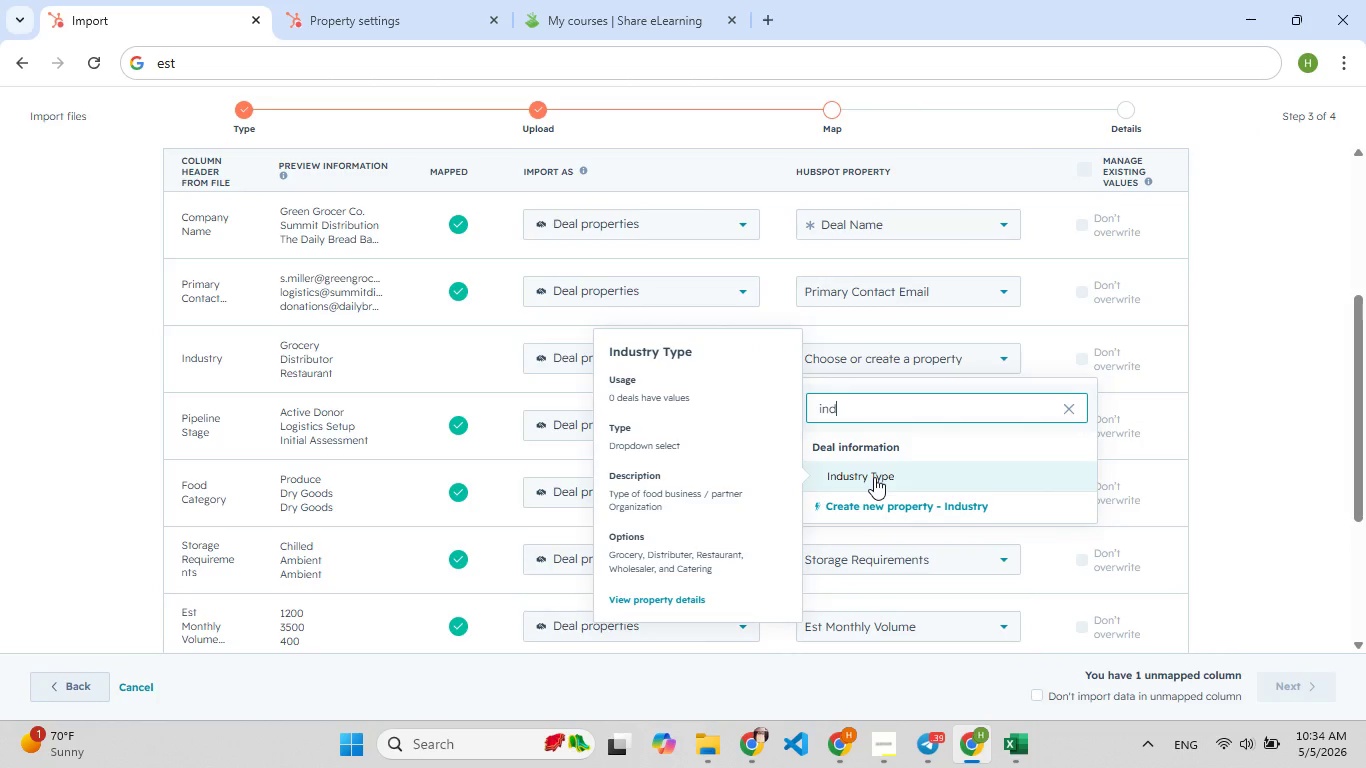 
left_click([874, 477])
 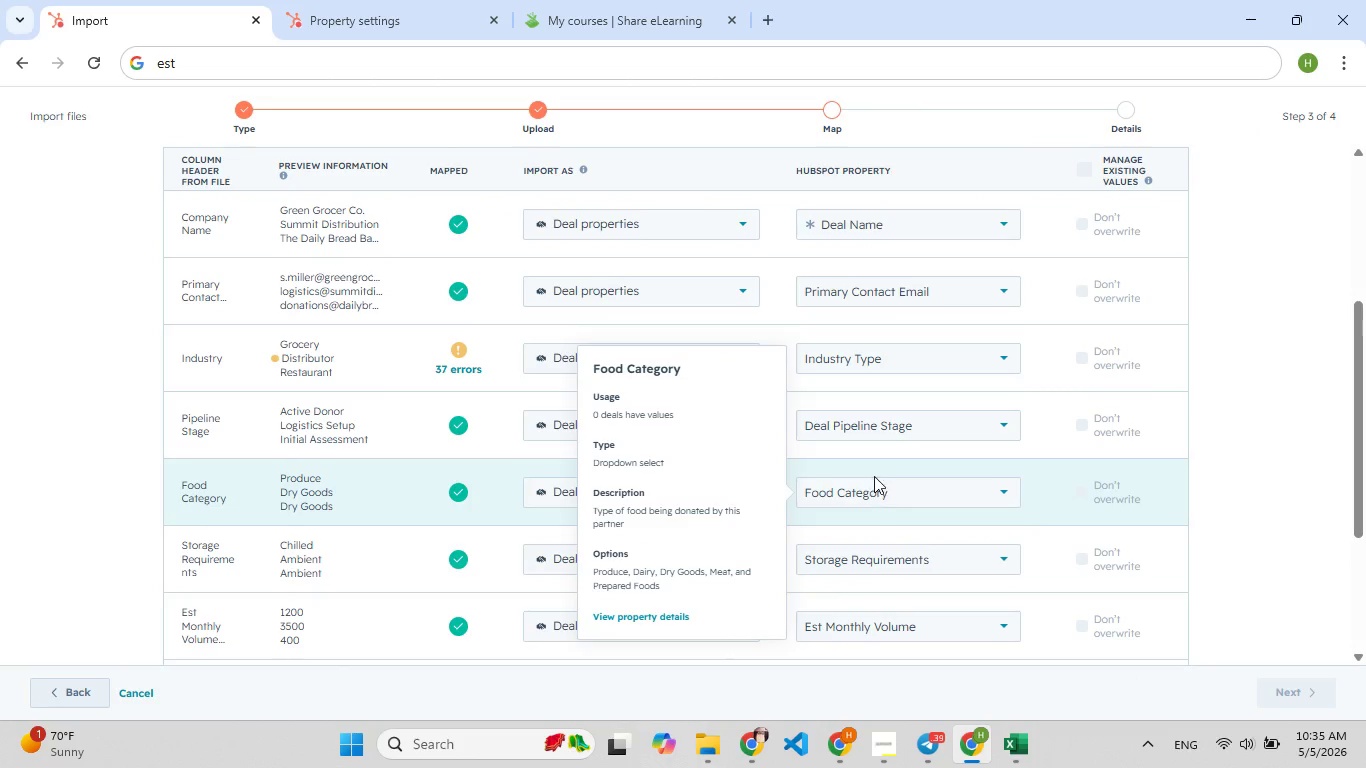 
scroll: coordinate [478, 450], scroll_direction: down, amount: 4.0
 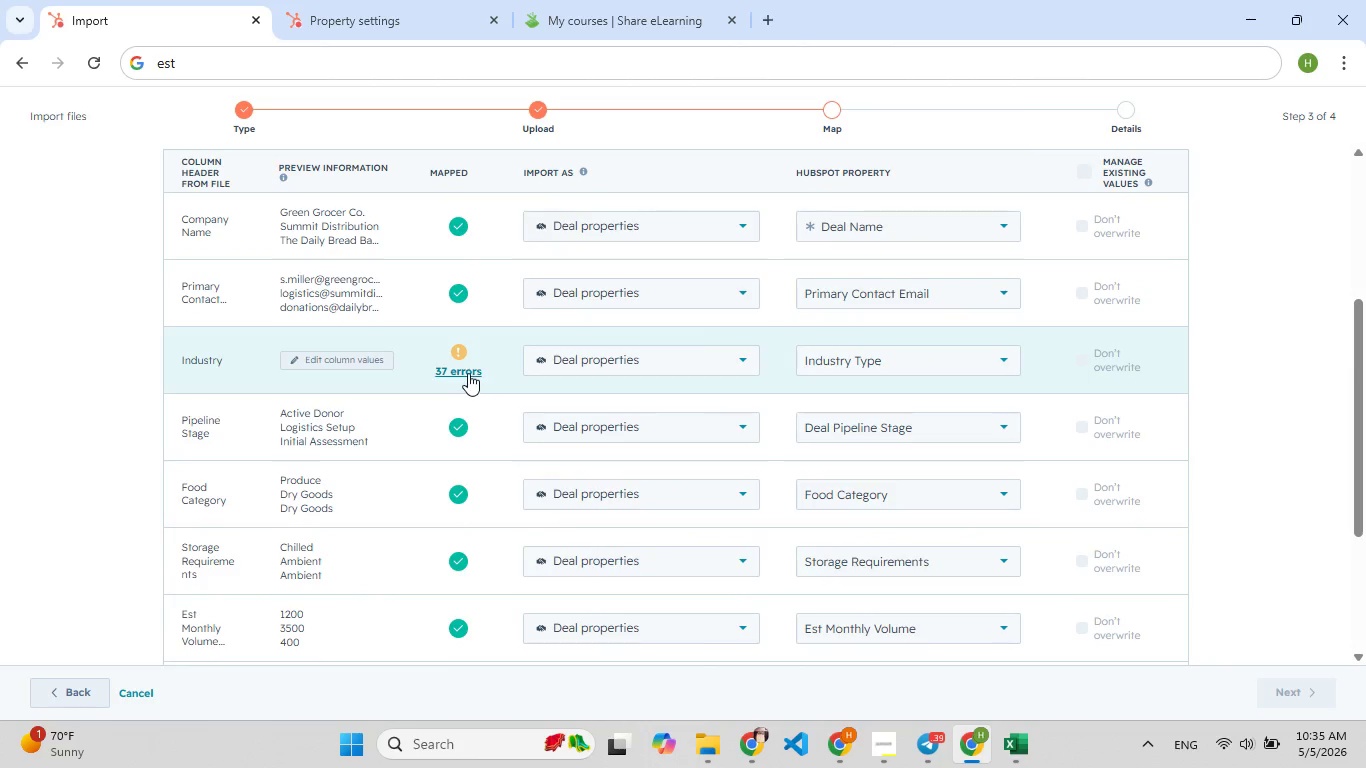 
left_click([468, 372])
 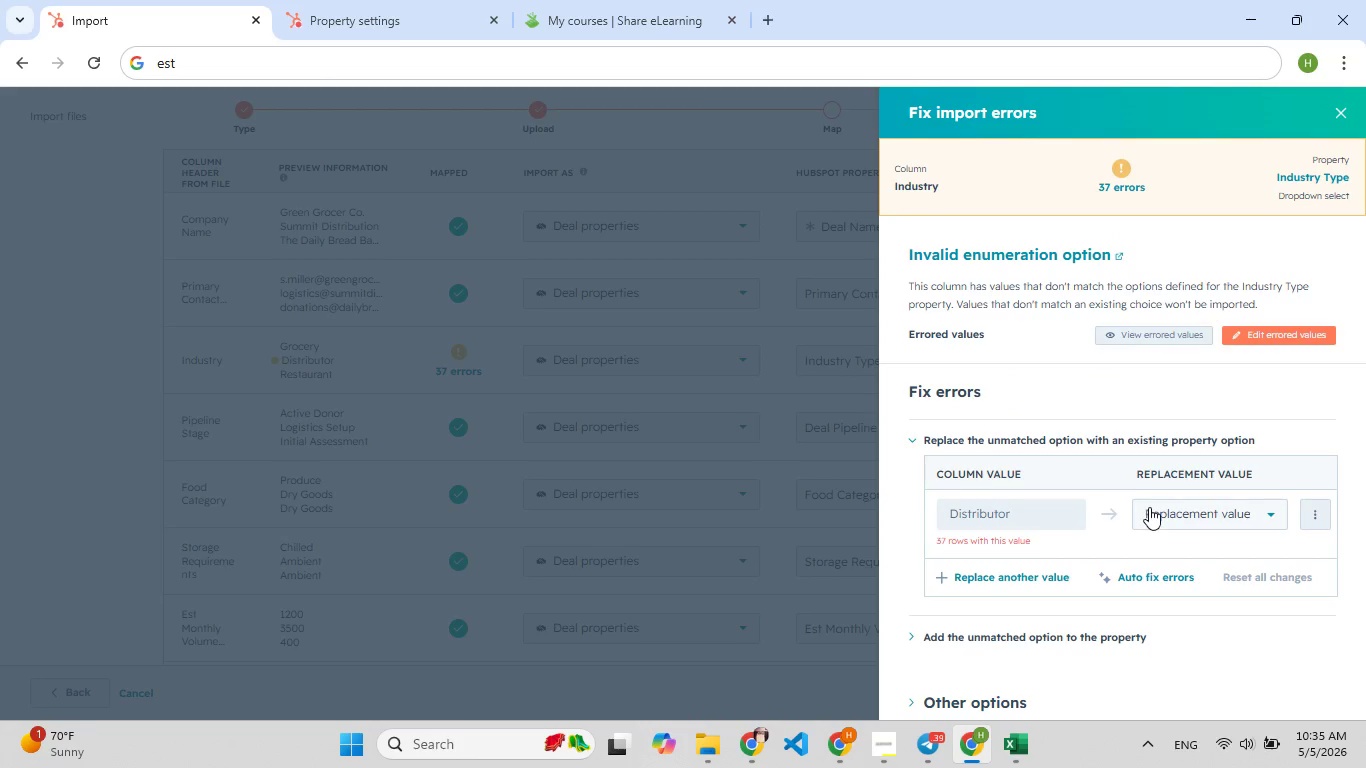 
left_click([1206, 510])
 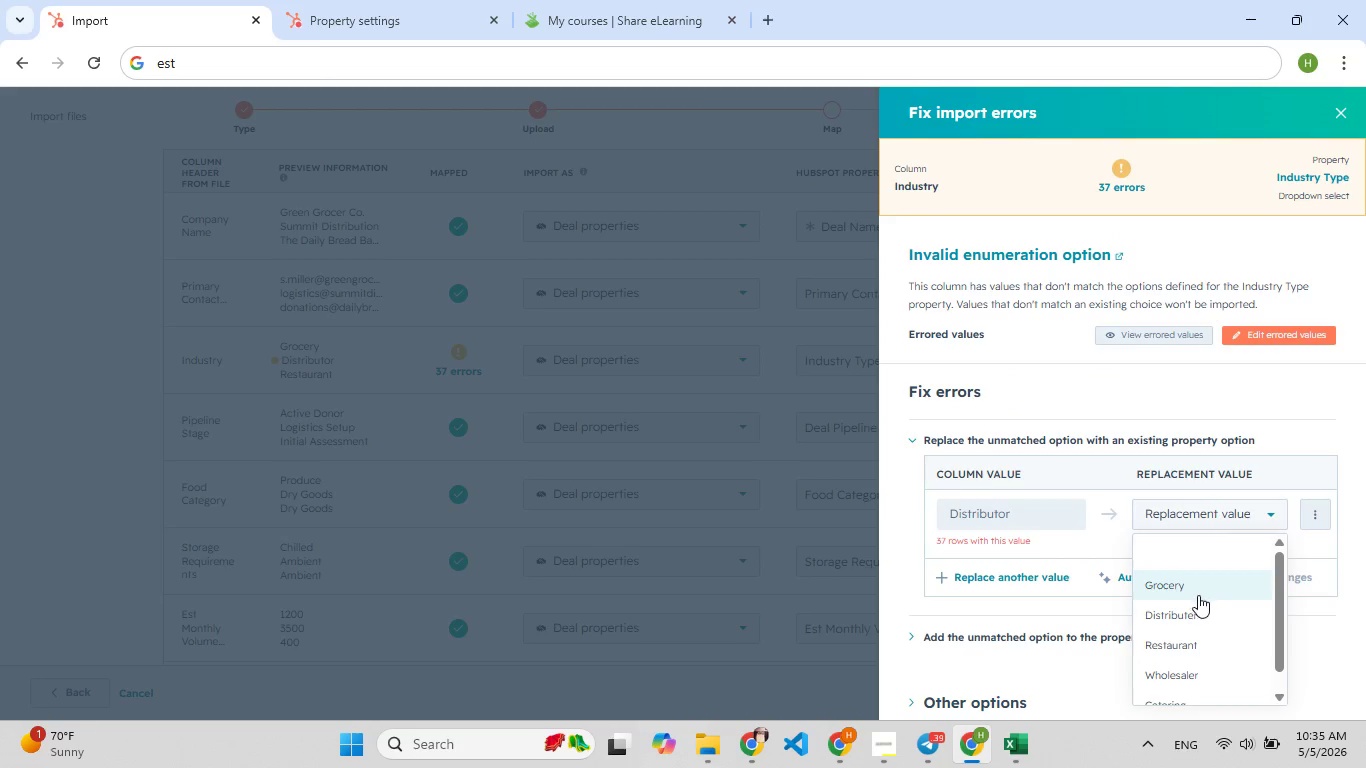 
left_click([1205, 610])
 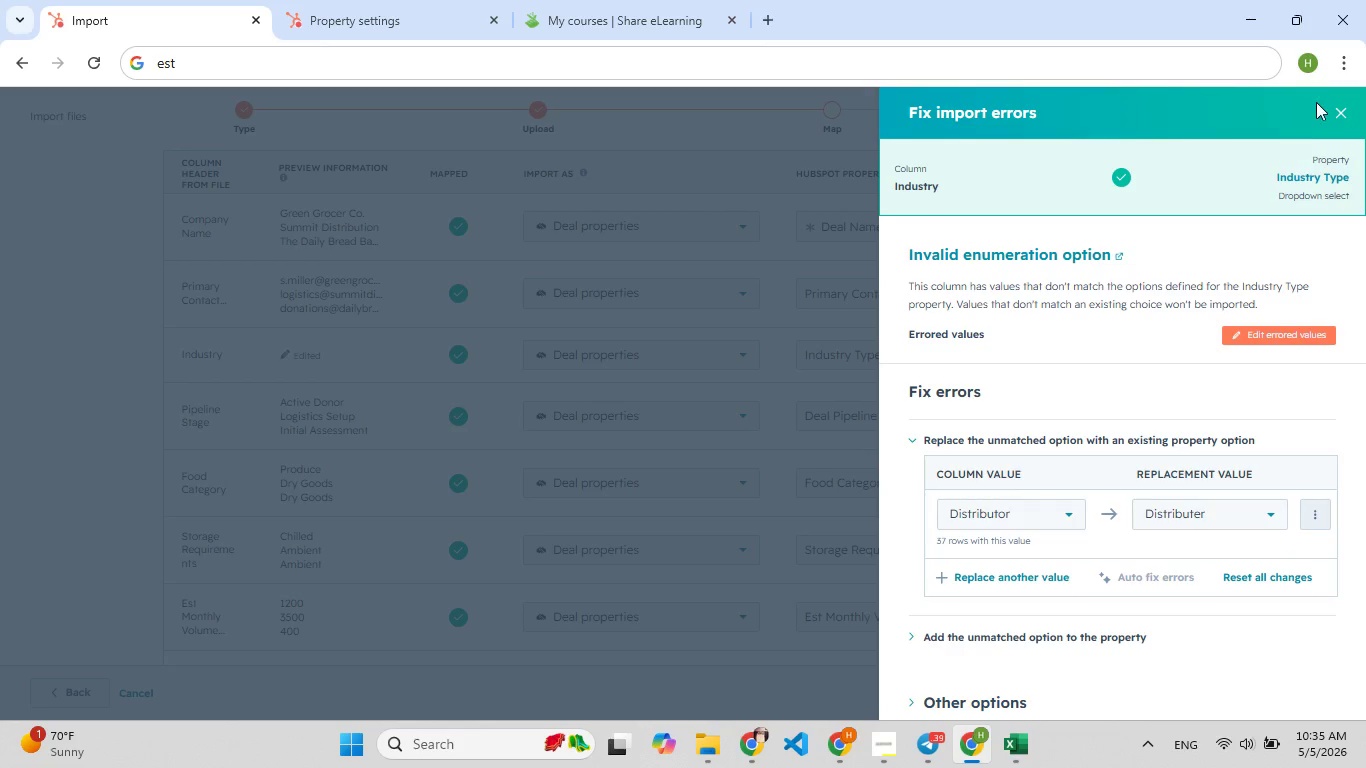 
left_click([1341, 113])
 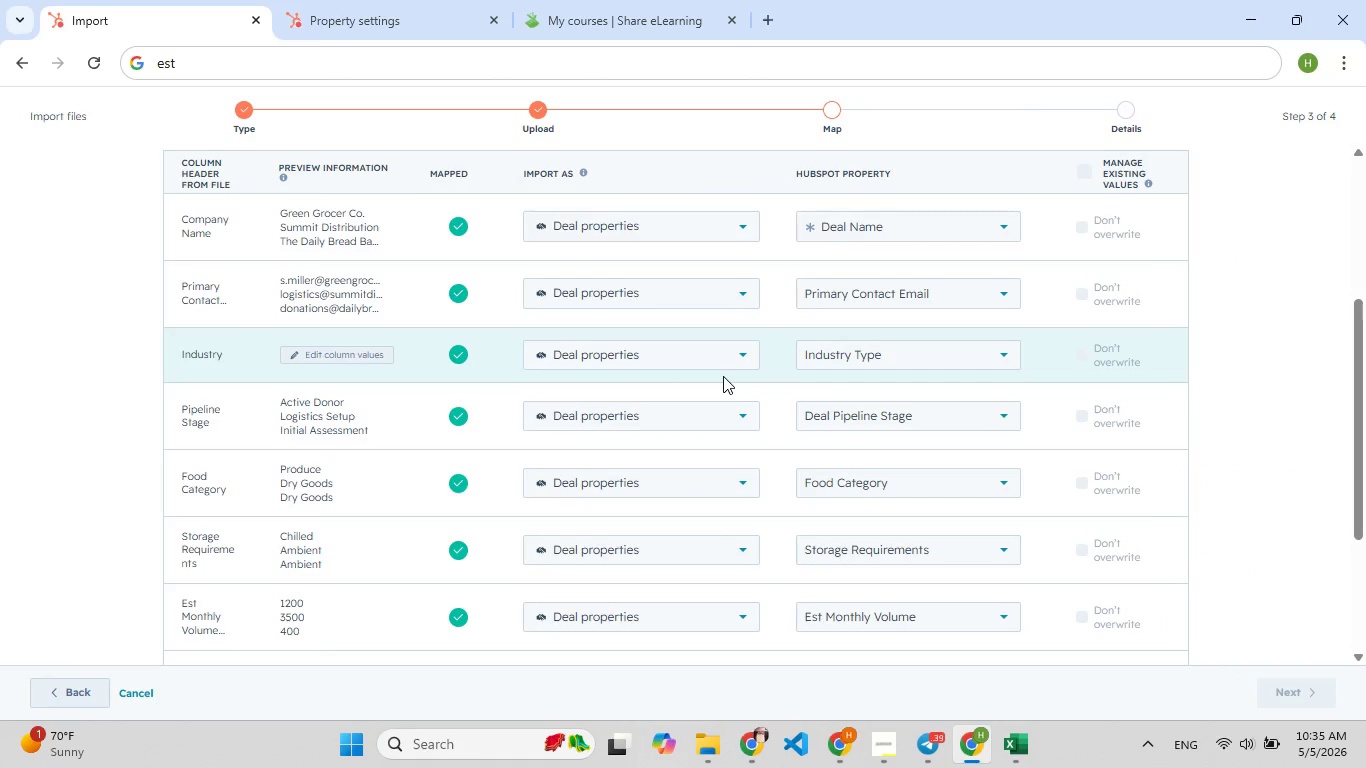 
scroll: coordinate [723, 376], scroll_direction: none, amount: 0.0
 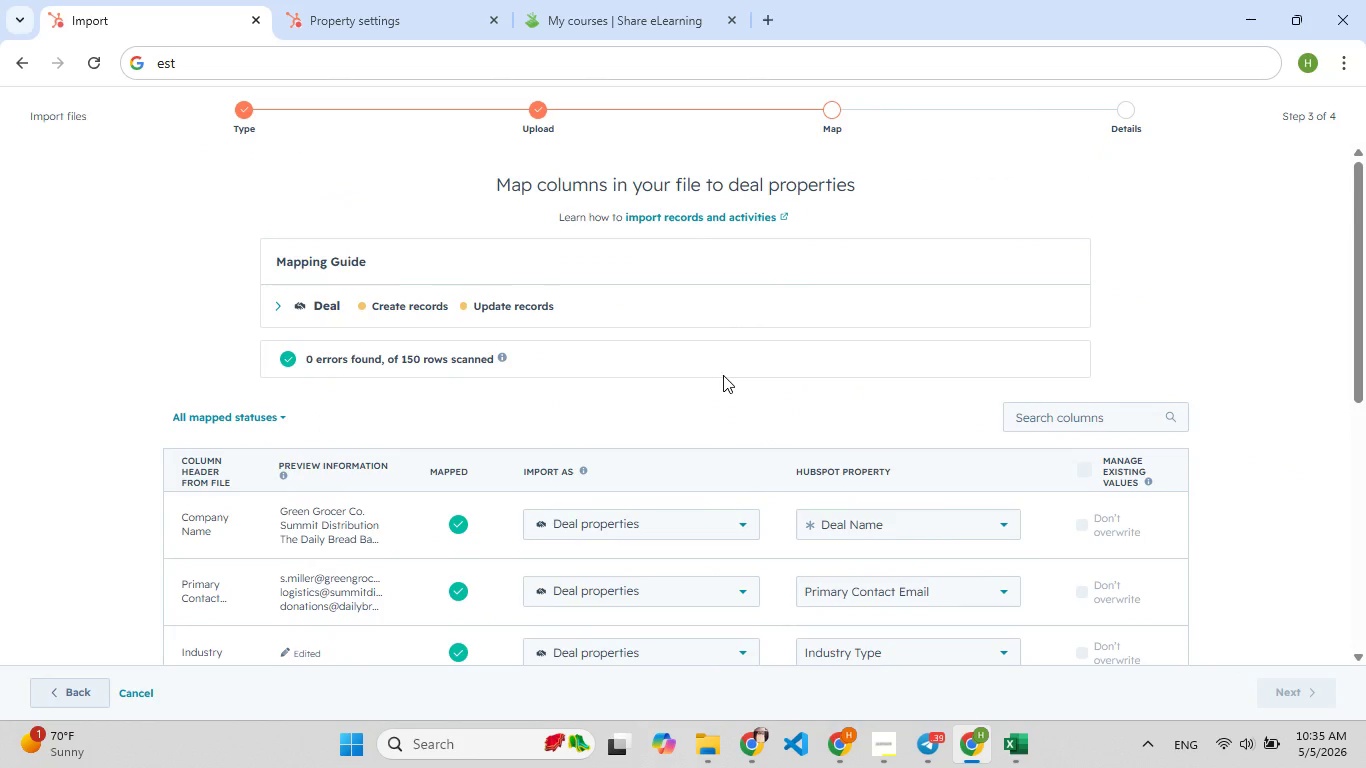 
scroll: coordinate [724, 375], scroll_direction: down, amount: 11.0
 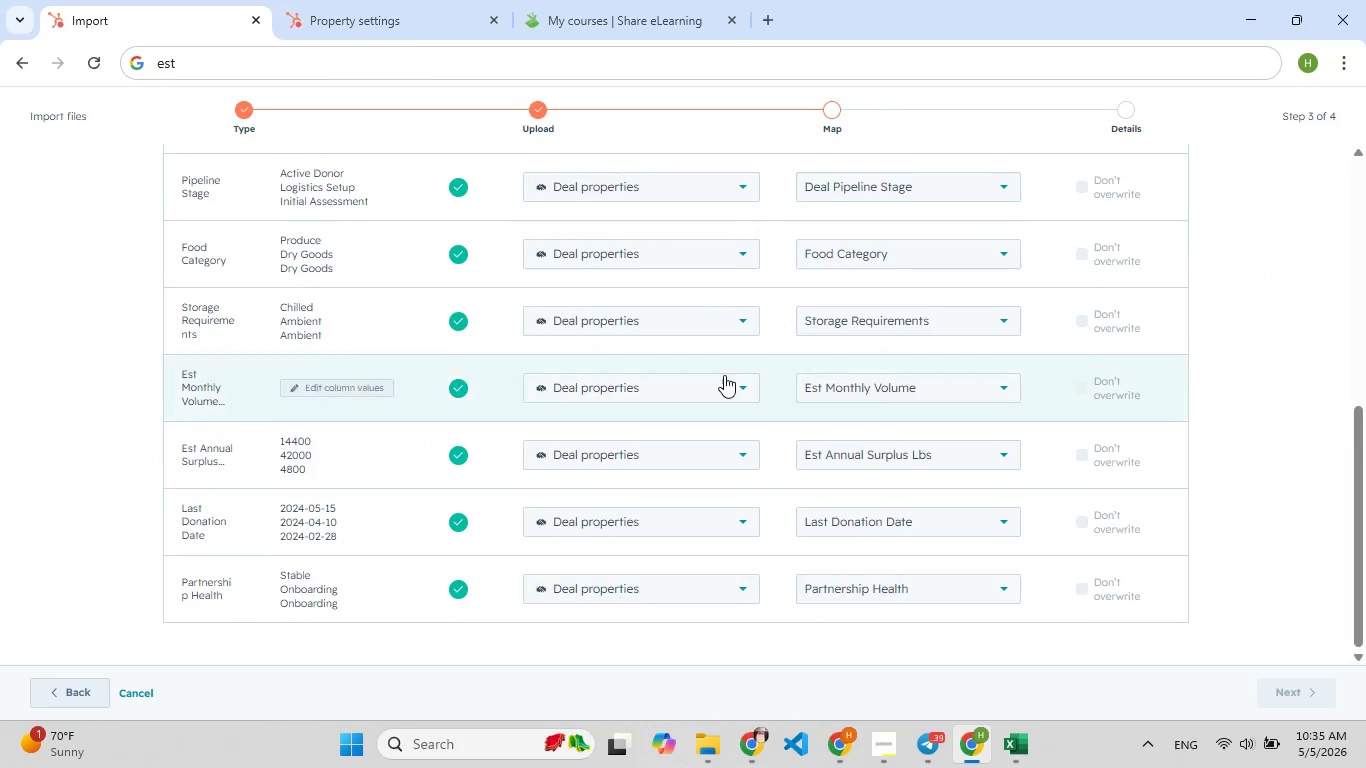 
scroll: coordinate [724, 375], scroll_direction: up, amount: 6.0
 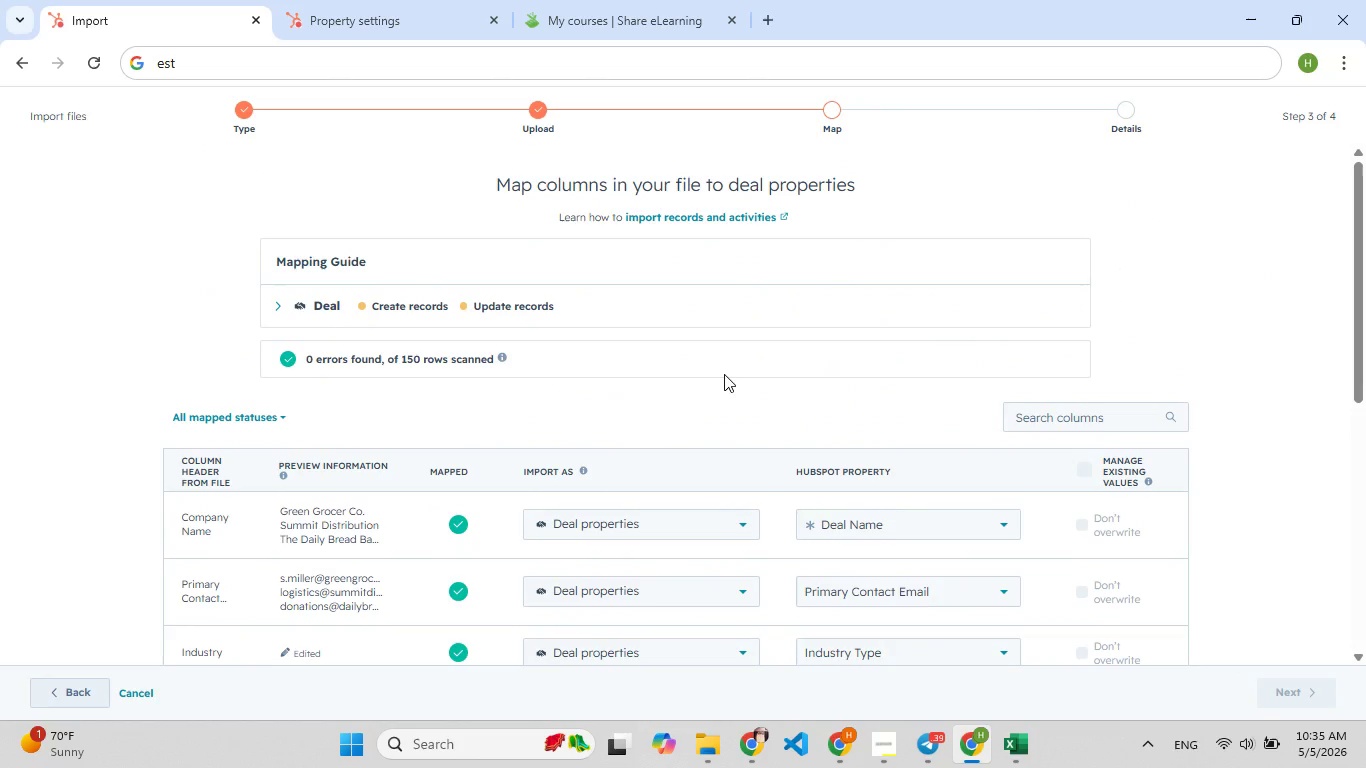 
scroll: coordinate [727, 374], scroll_direction: down, amount: 11.0
 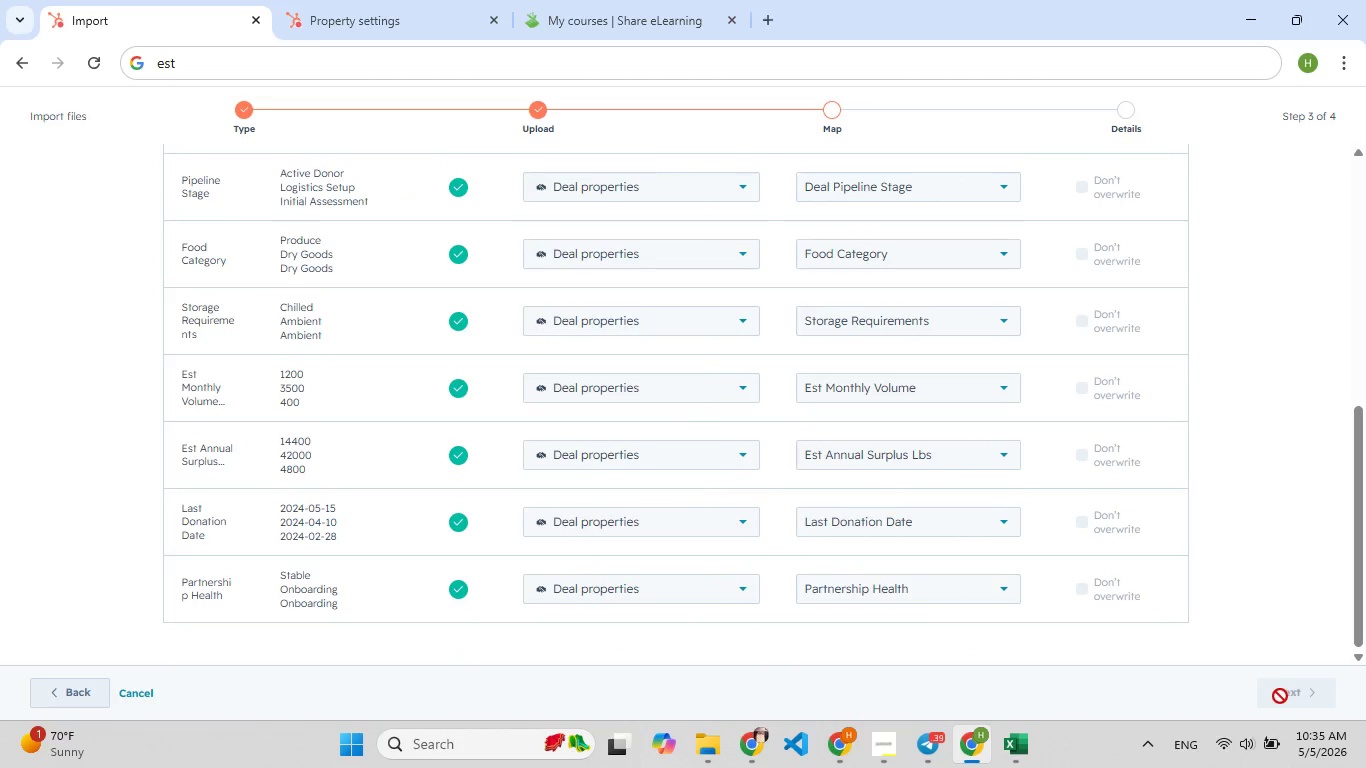 
left_click([1281, 694])
 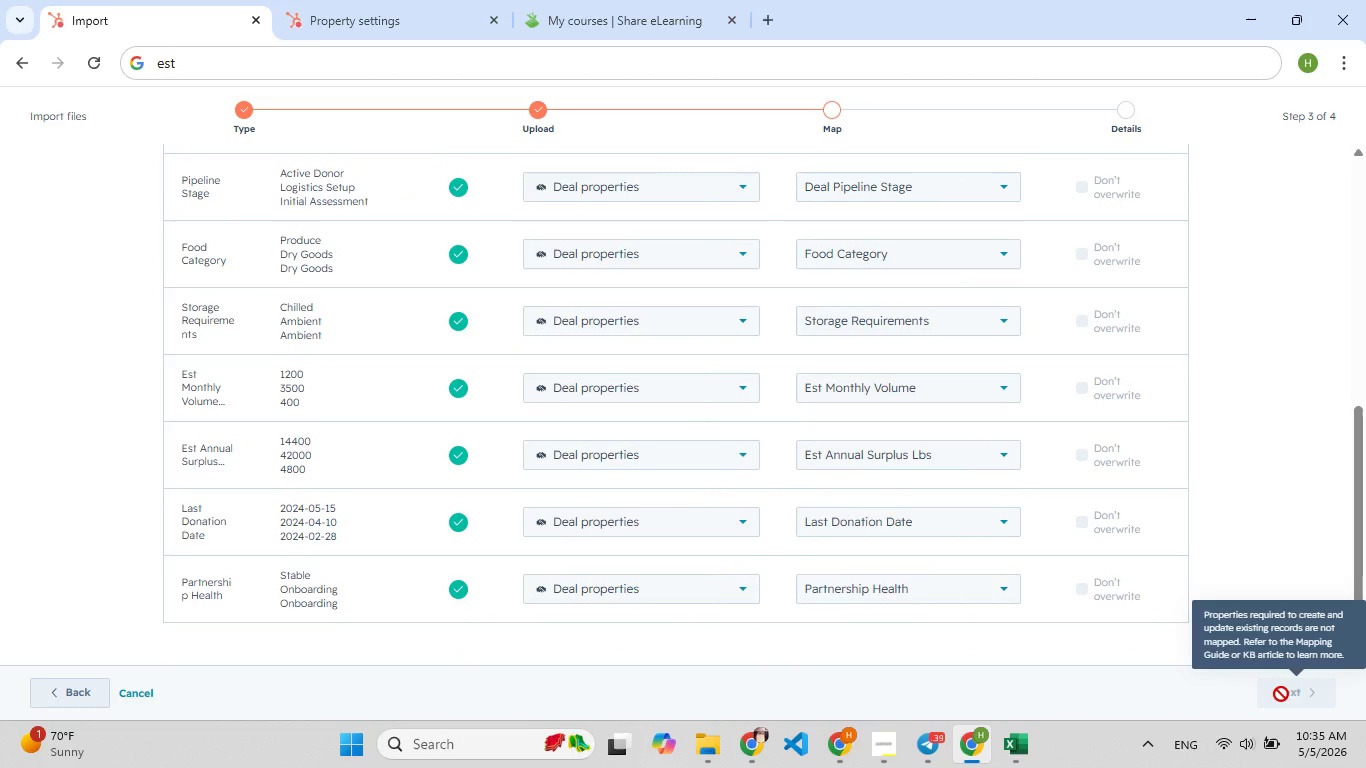 
wait(8.56)
 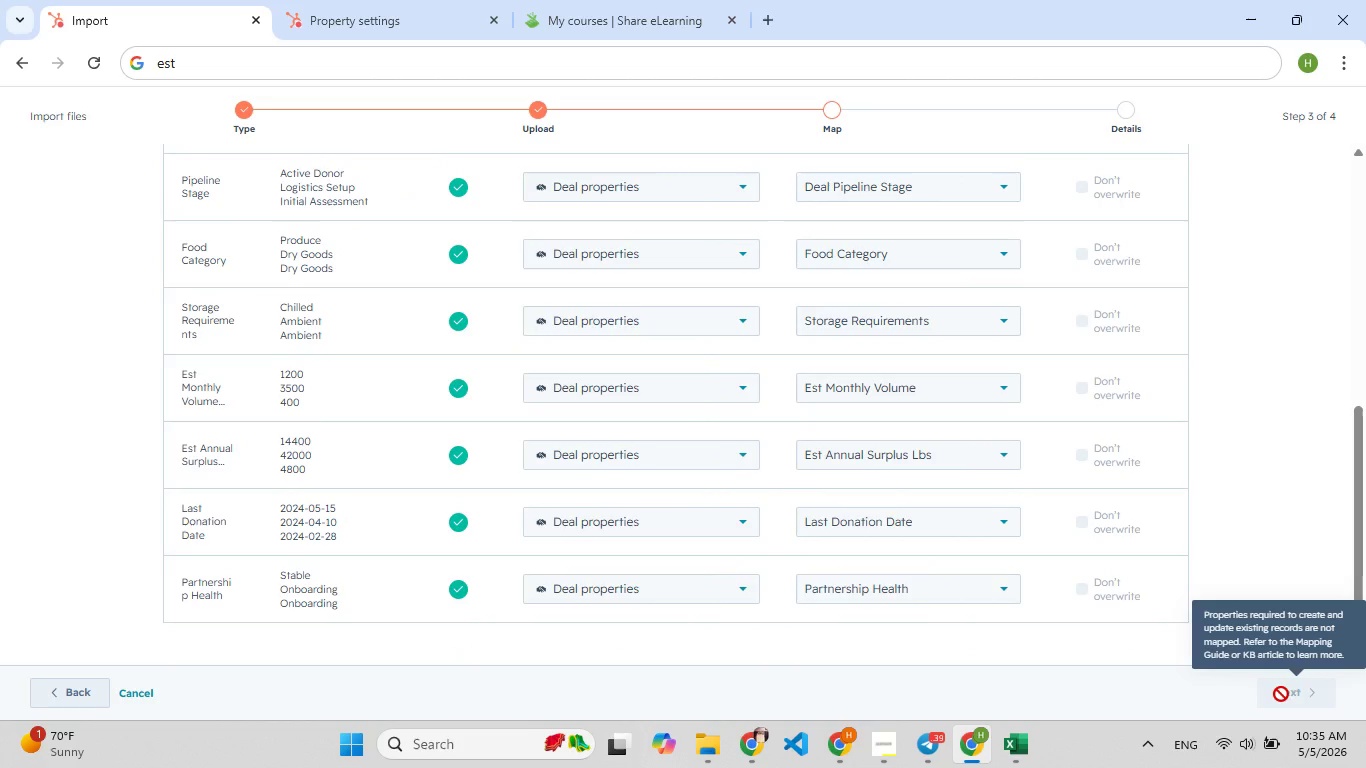 
scroll: coordinate [868, 511], scroll_direction: up, amount: 3.0
 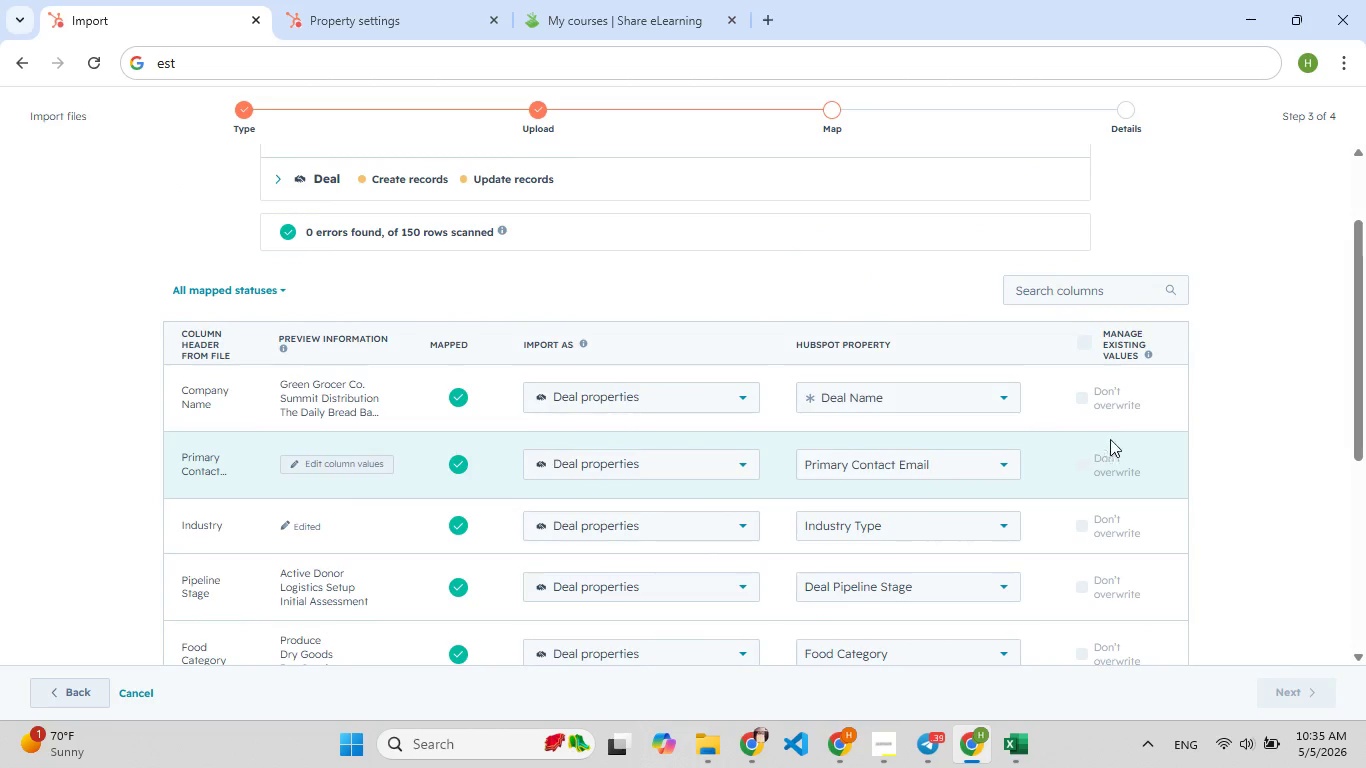 
left_click([1083, 337])
 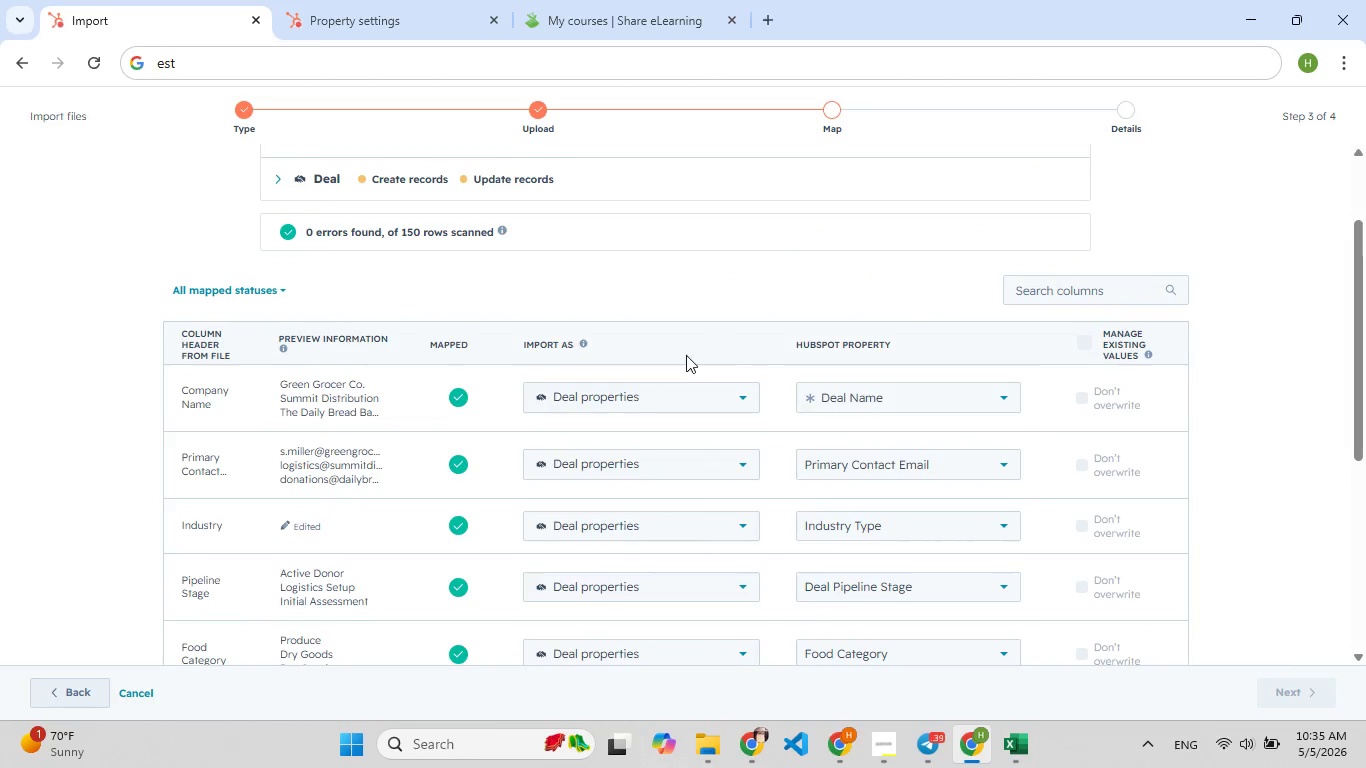 
scroll: coordinate [684, 356], scroll_direction: up, amount: 6.0
 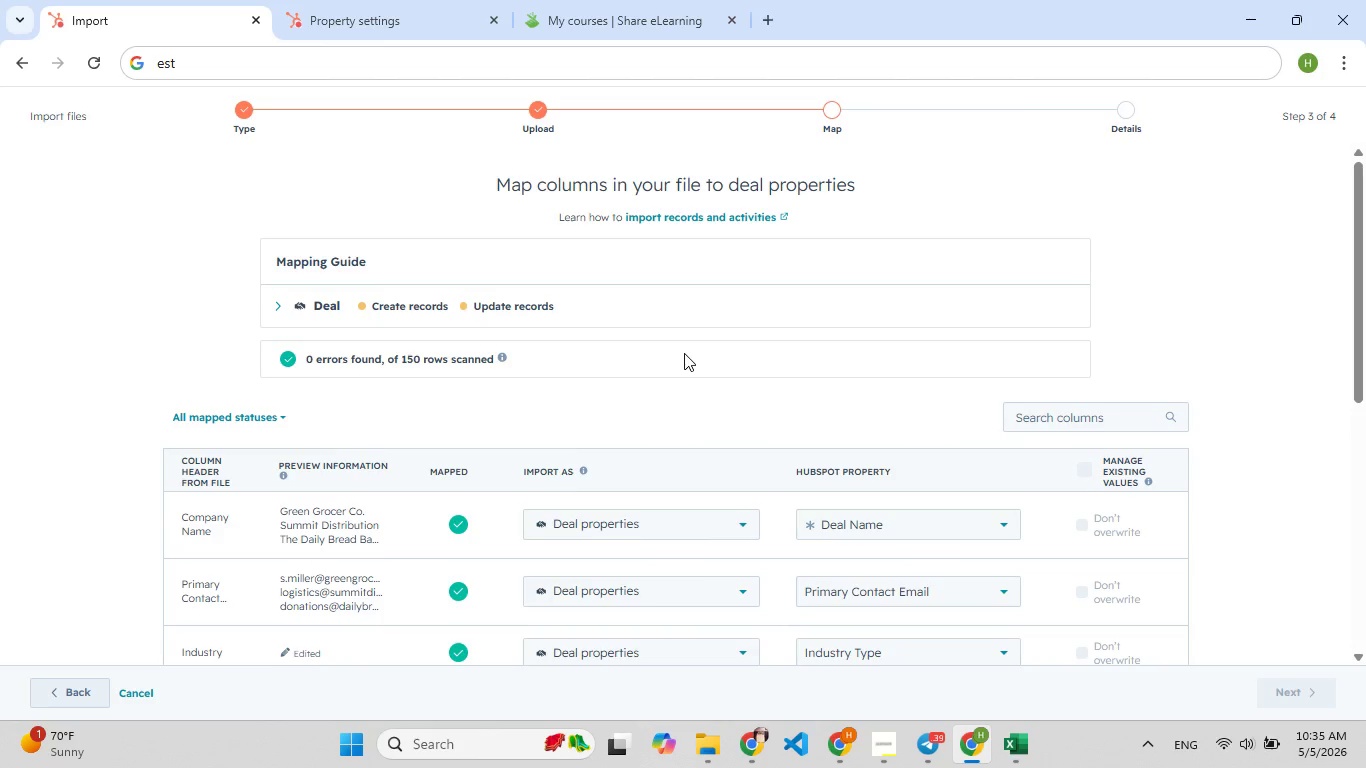 
scroll: coordinate [684, 353], scroll_direction: down, amount: 4.0
 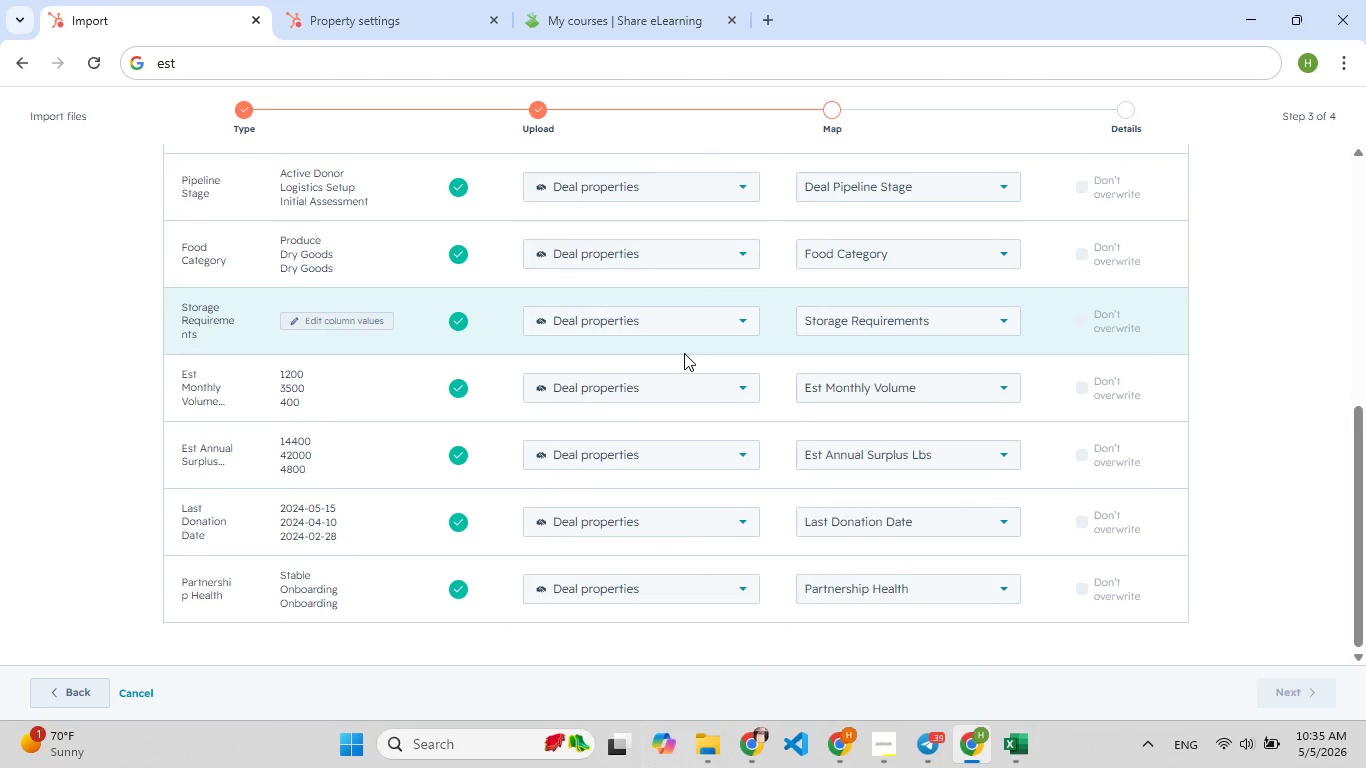 
scroll: coordinate [684, 353], scroll_direction: up, amount: 6.0
 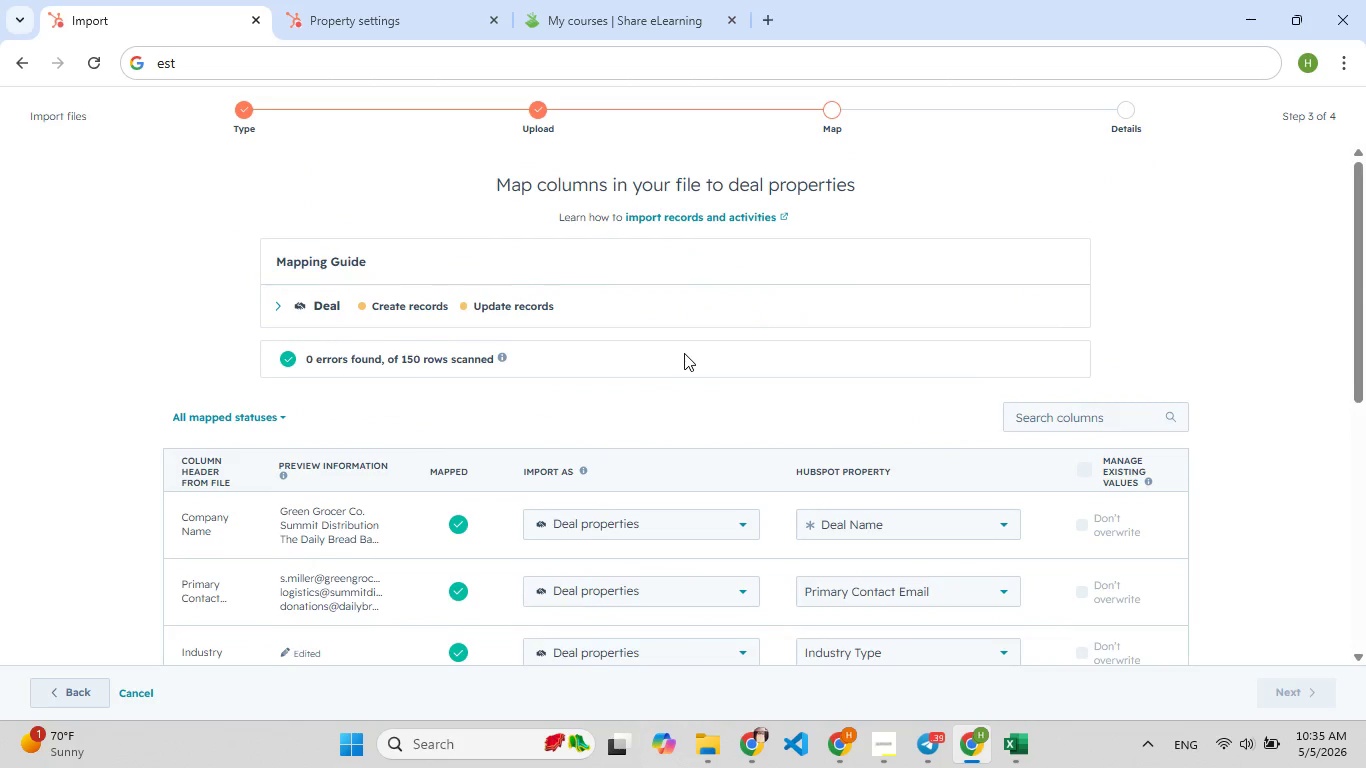 
scroll: coordinate [684, 353], scroll_direction: down, amount: 5.0
 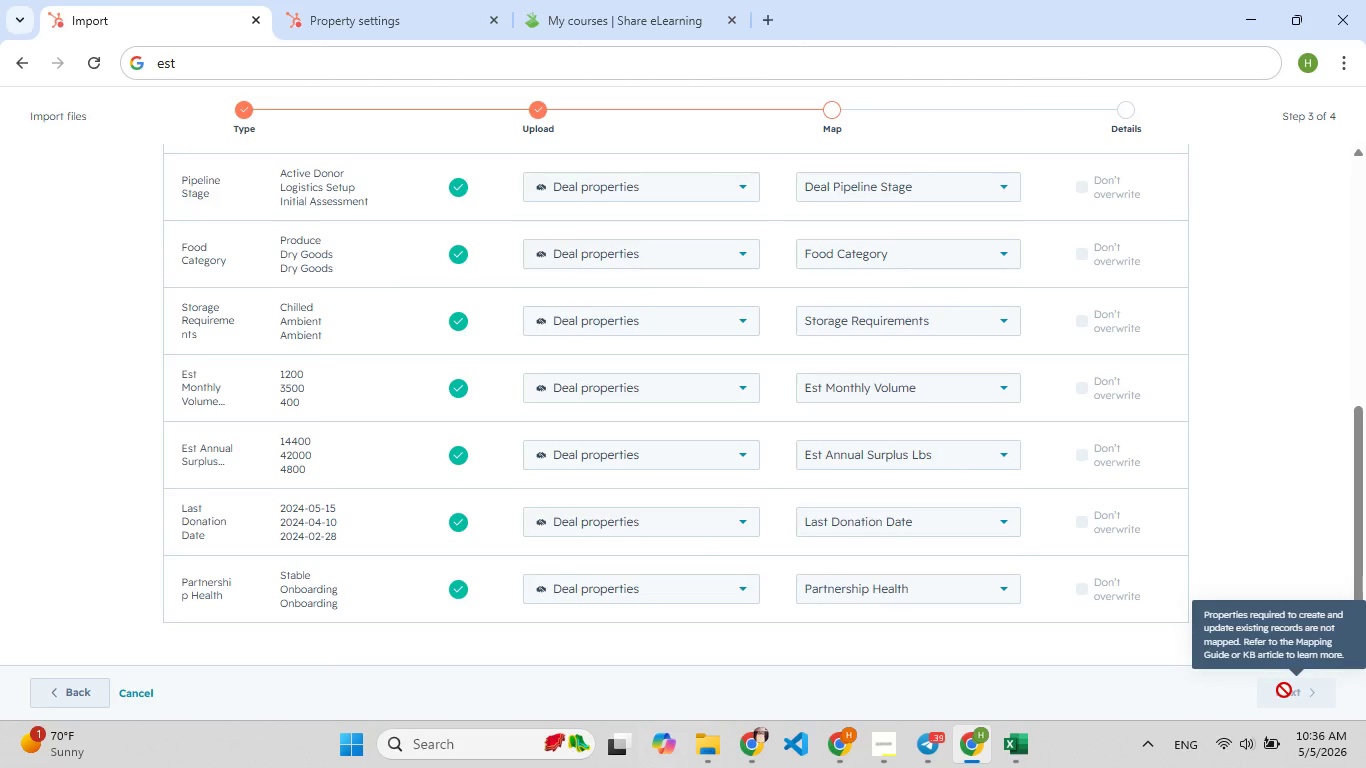 
wait(14.7)
 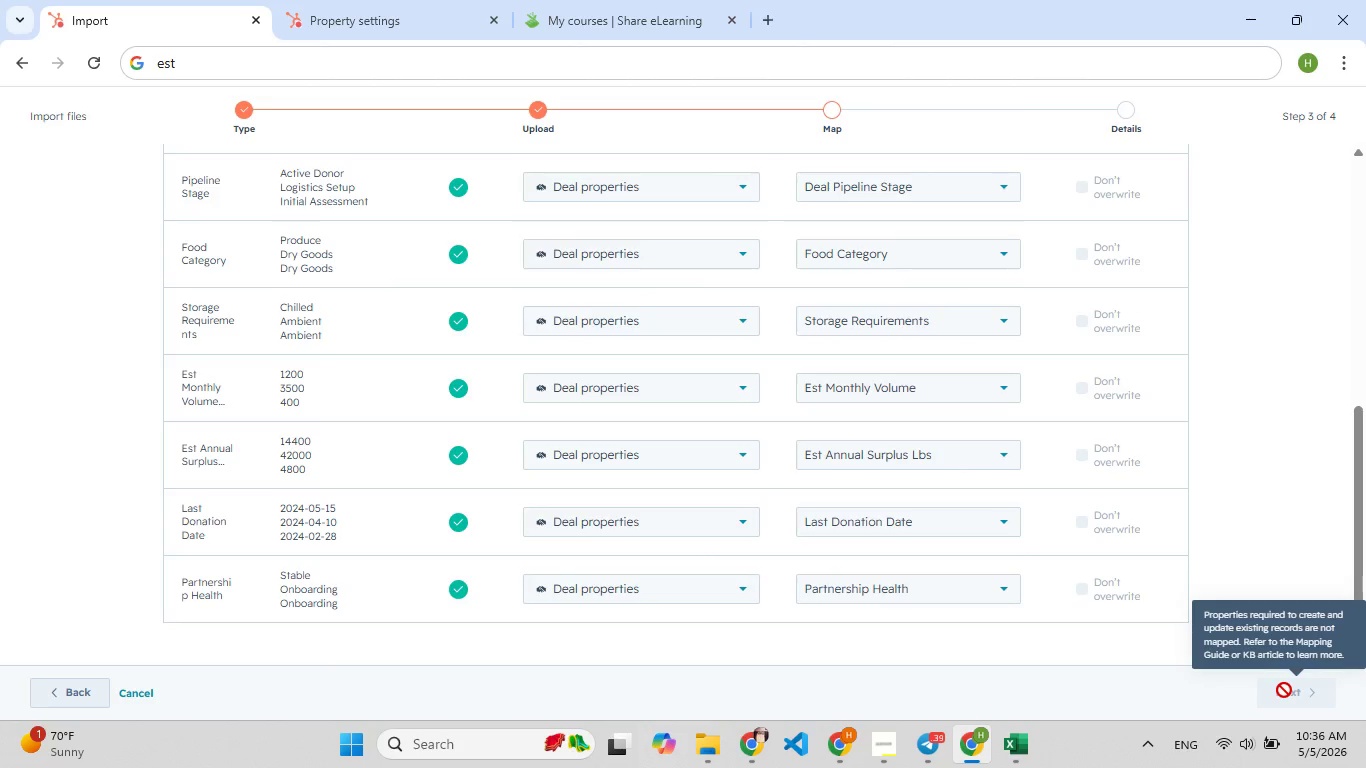 
left_click([1278, 645])
 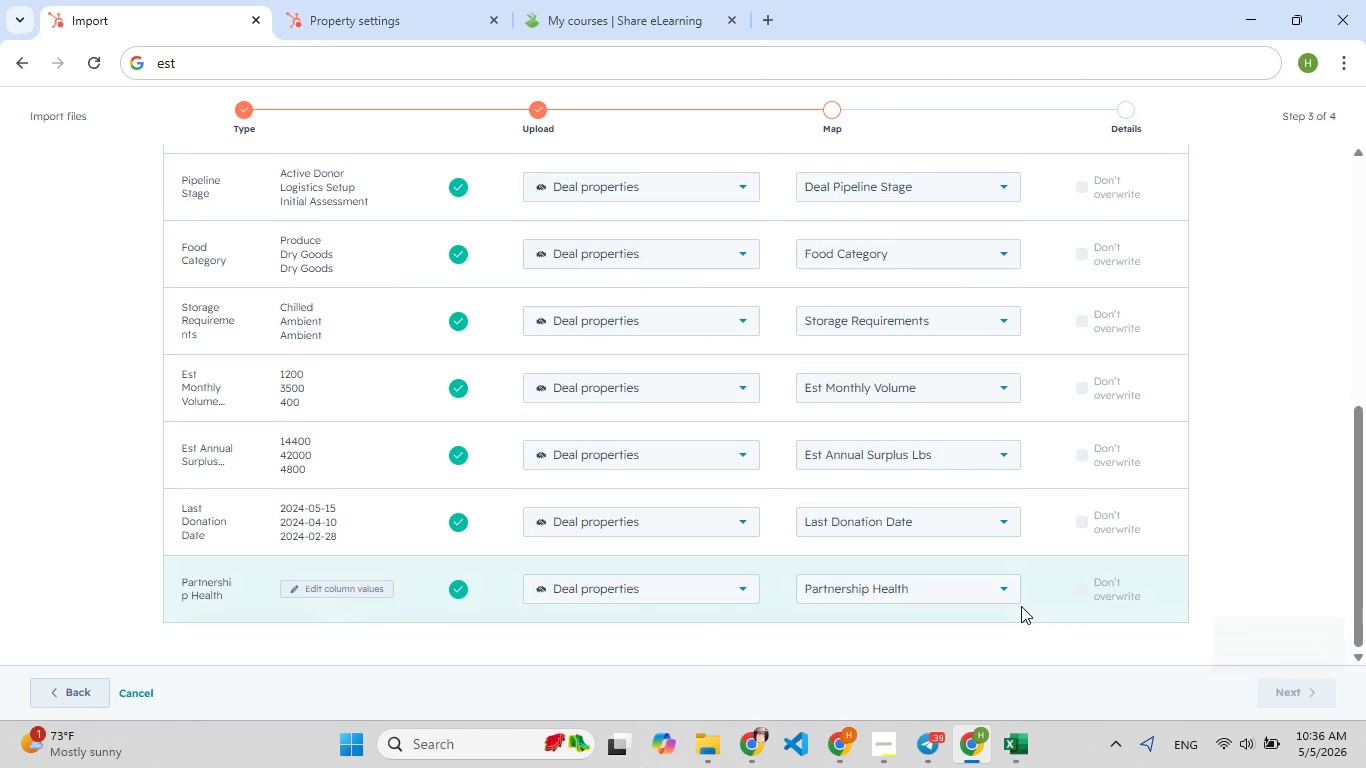 
scroll: coordinate [1021, 606], scroll_direction: up, amount: 8.0
 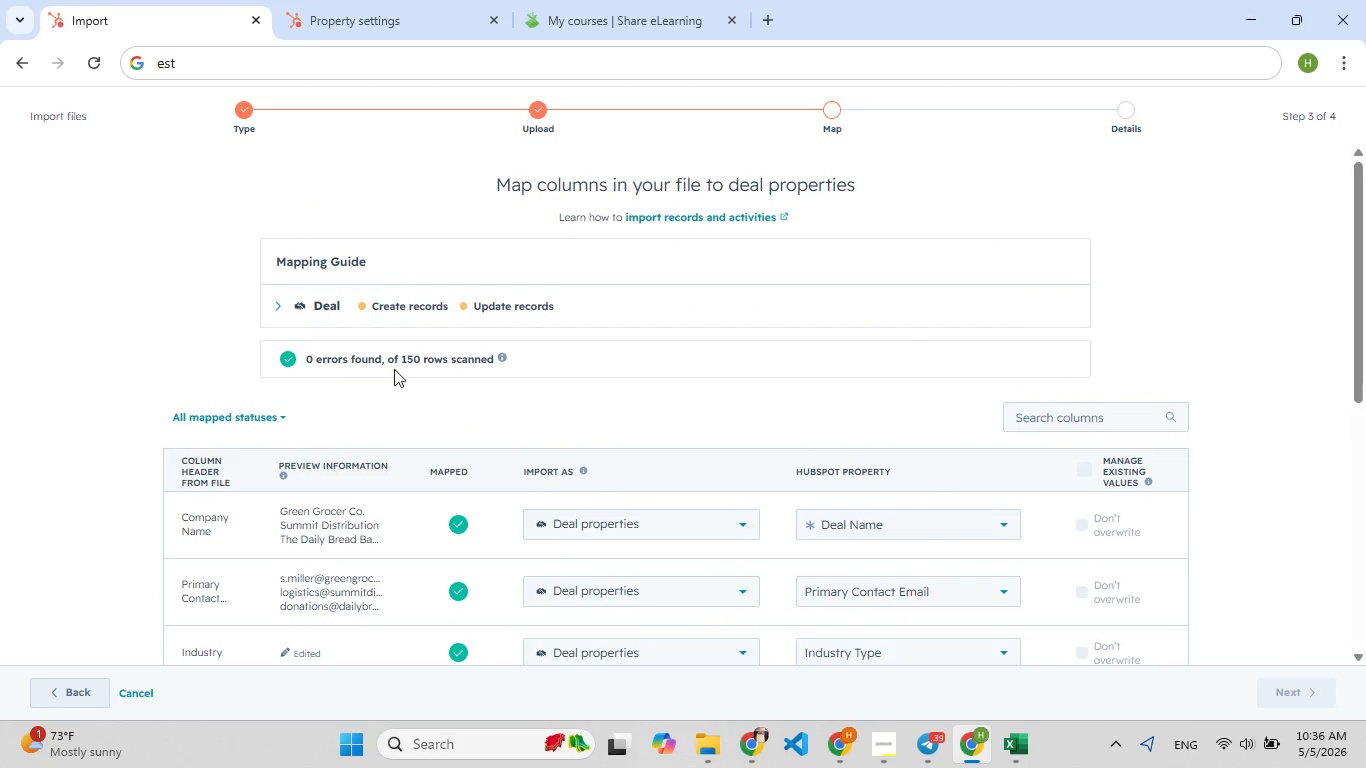 
left_click([387, 352])
 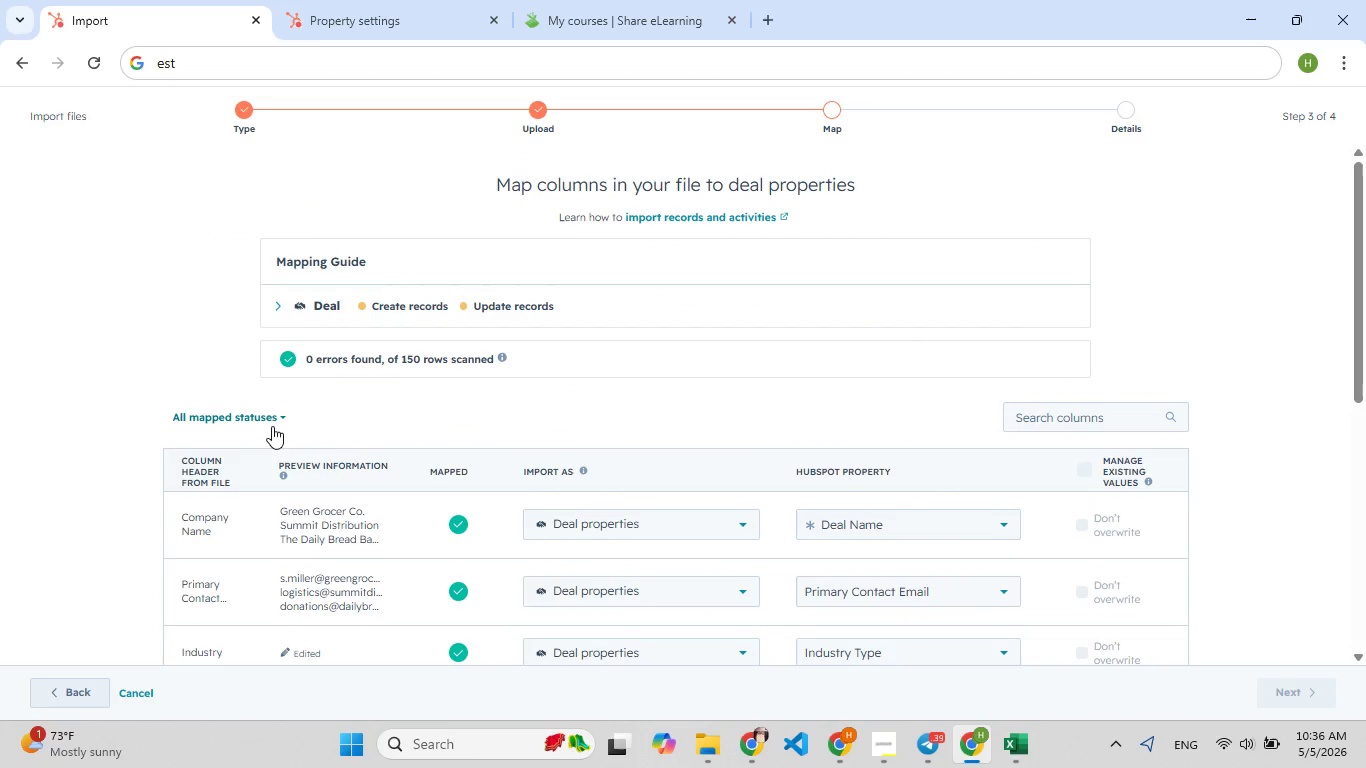 
left_click([272, 426])
 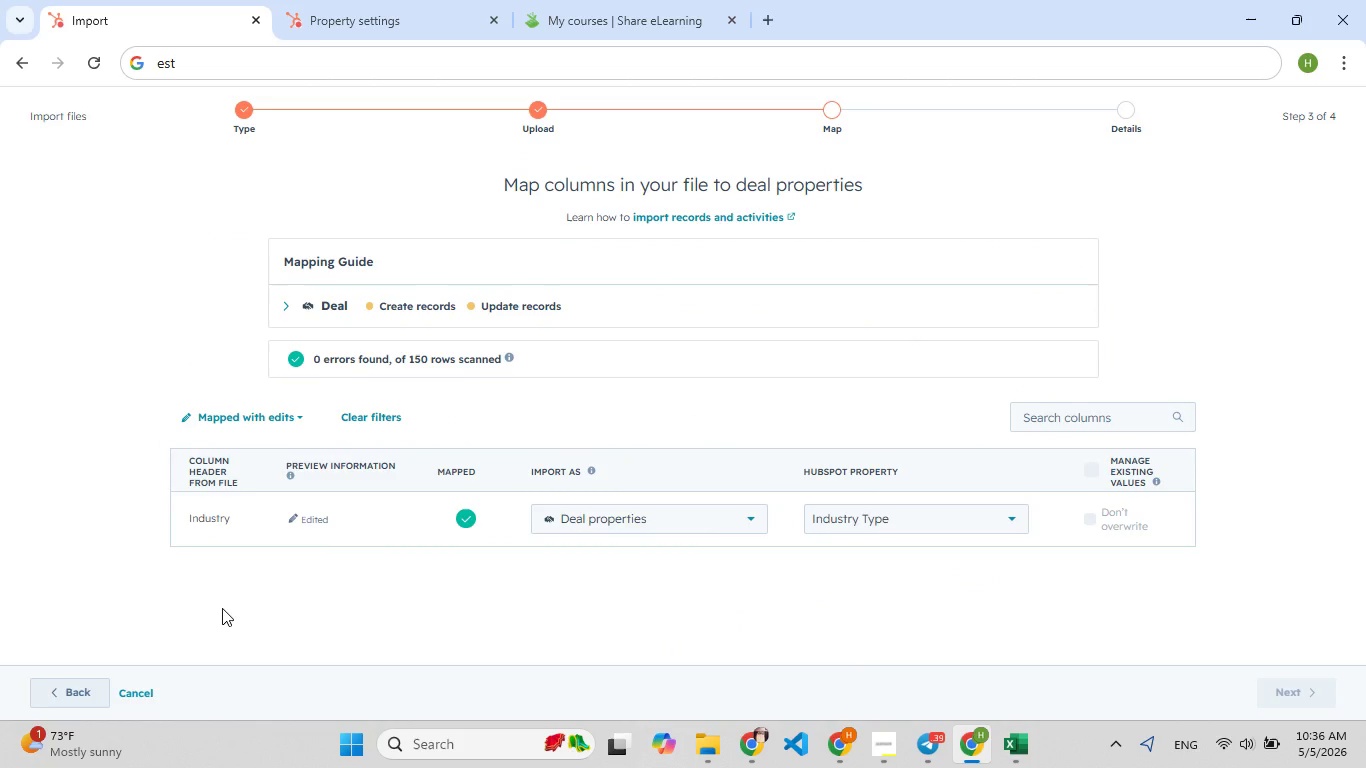 
wait(6.02)
 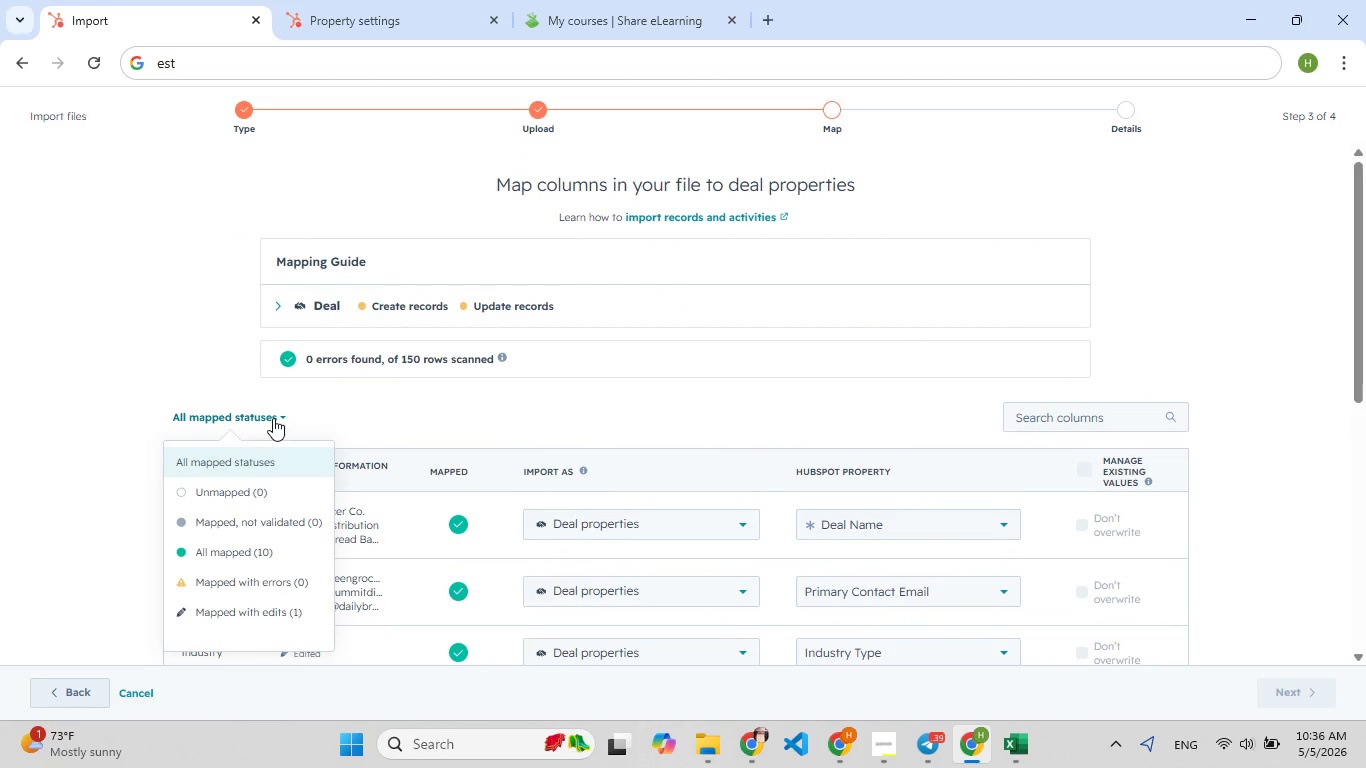 
left_click([252, 406])
 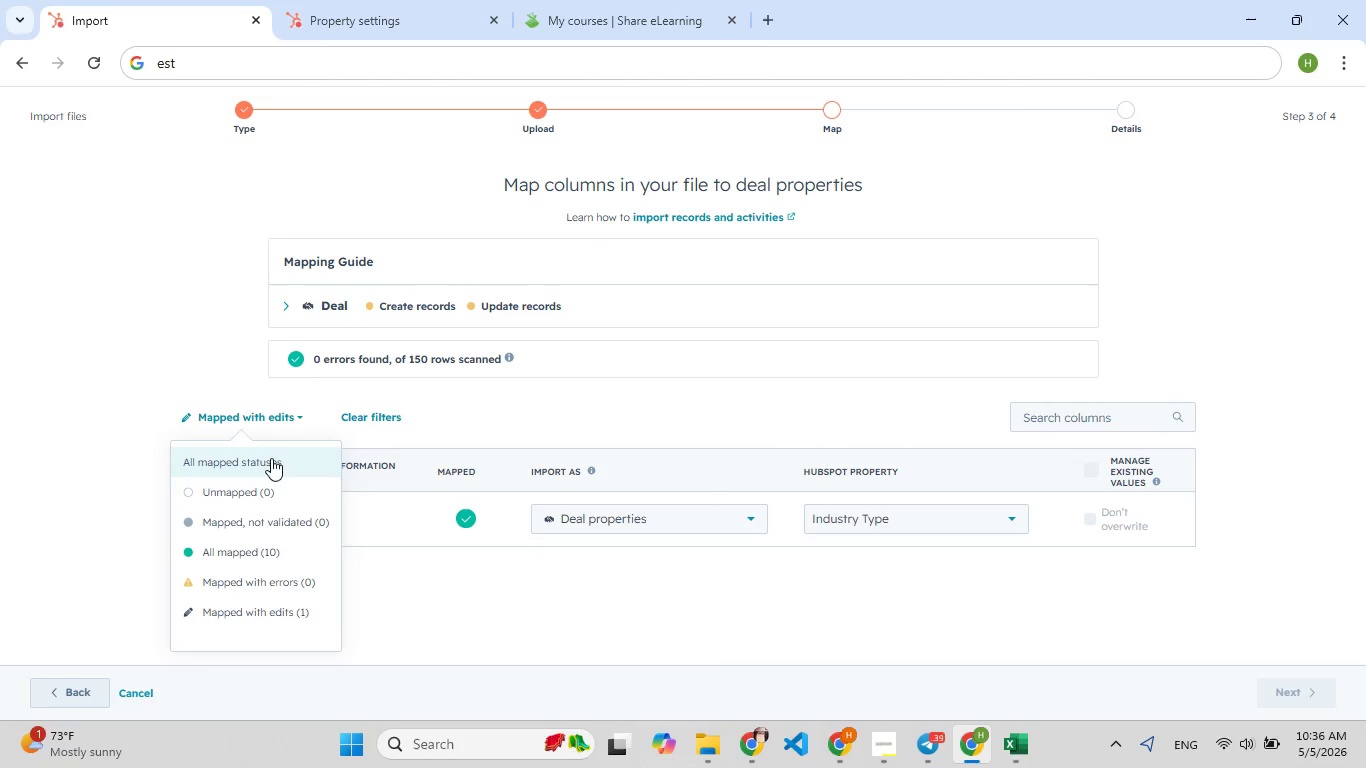 
left_click([271, 462])
 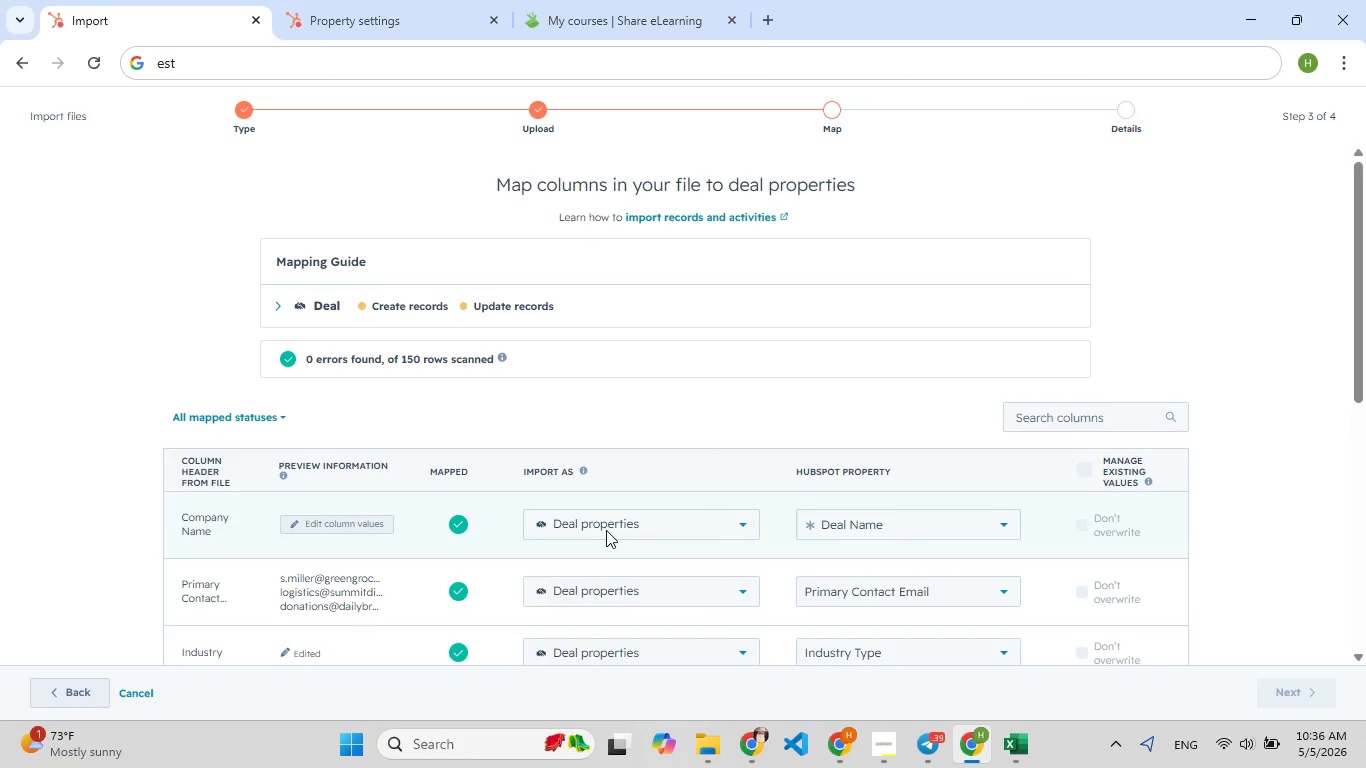 
scroll: coordinate [841, 571], scroll_direction: down, amount: 12.0
 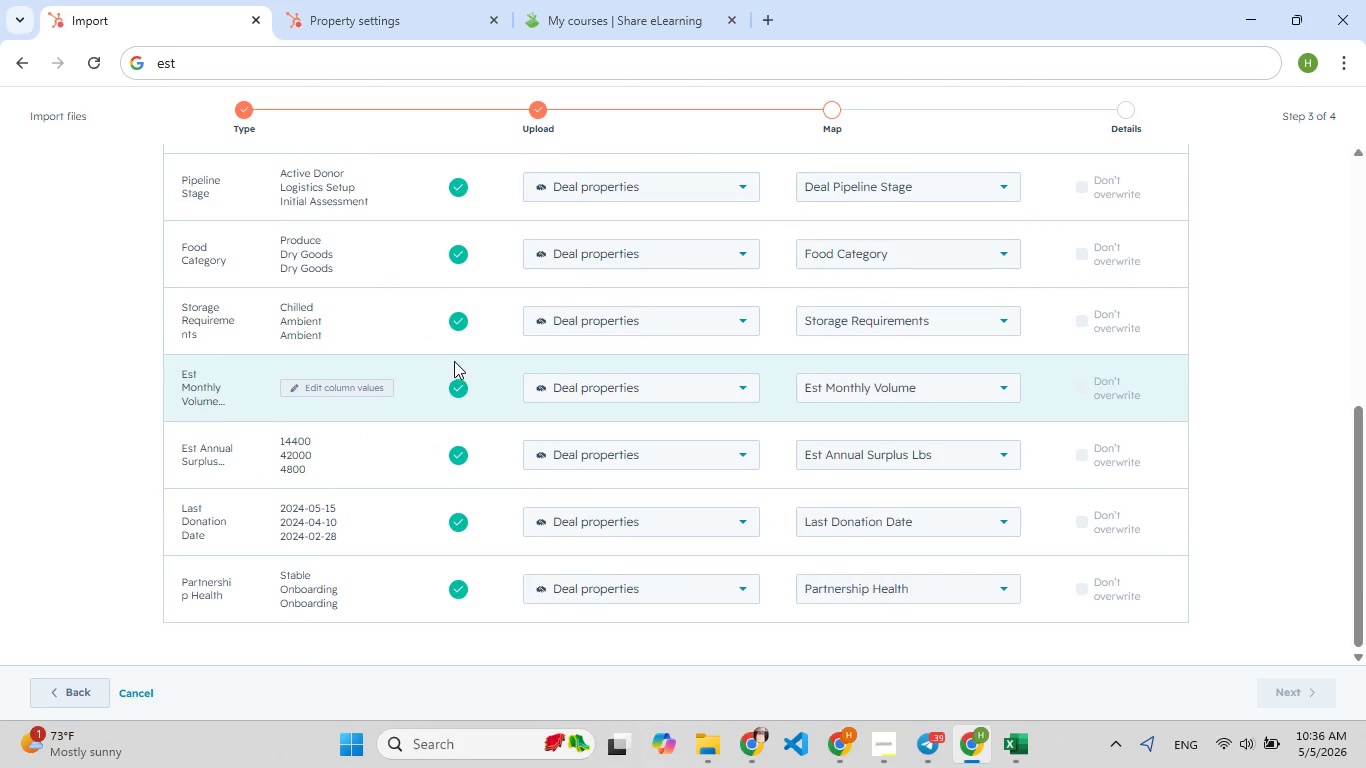 
scroll: coordinate [454, 362], scroll_direction: up, amount: 5.0
 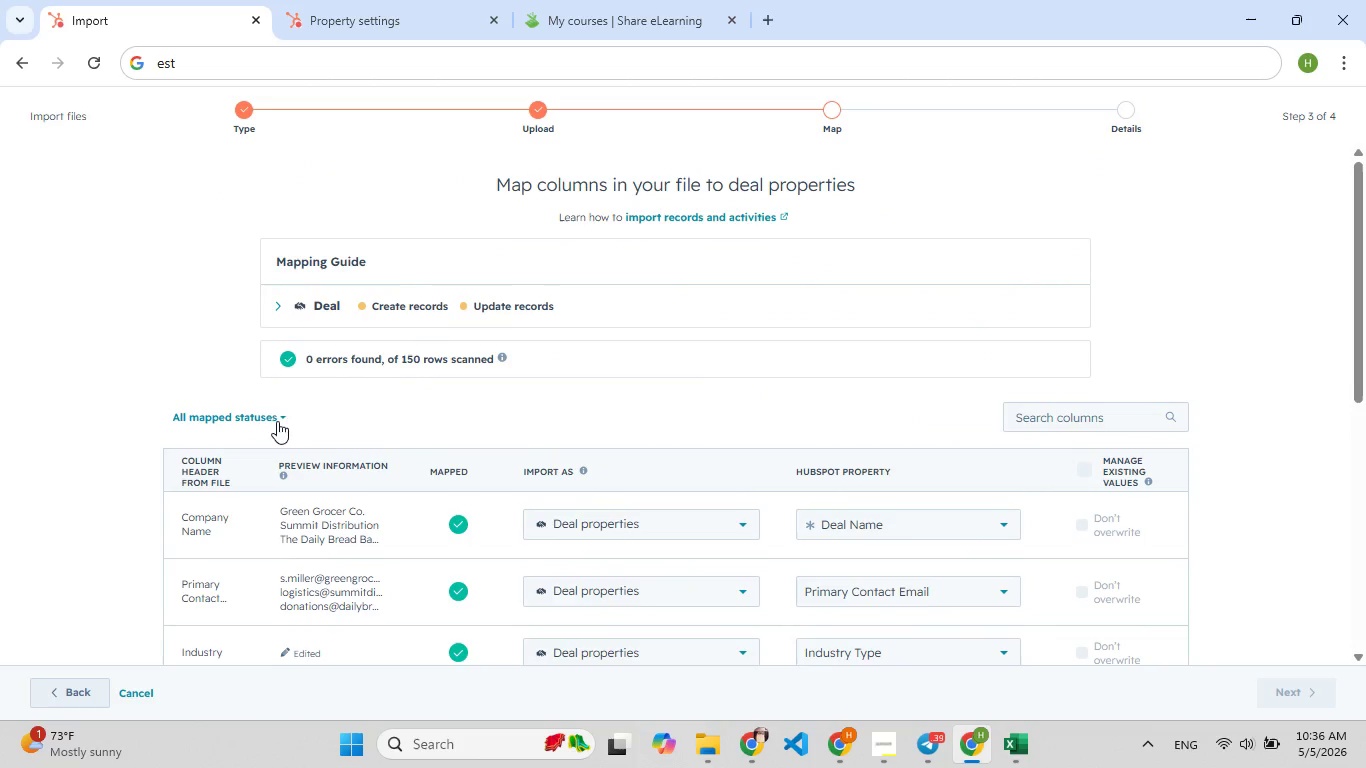 
left_click([269, 409])
 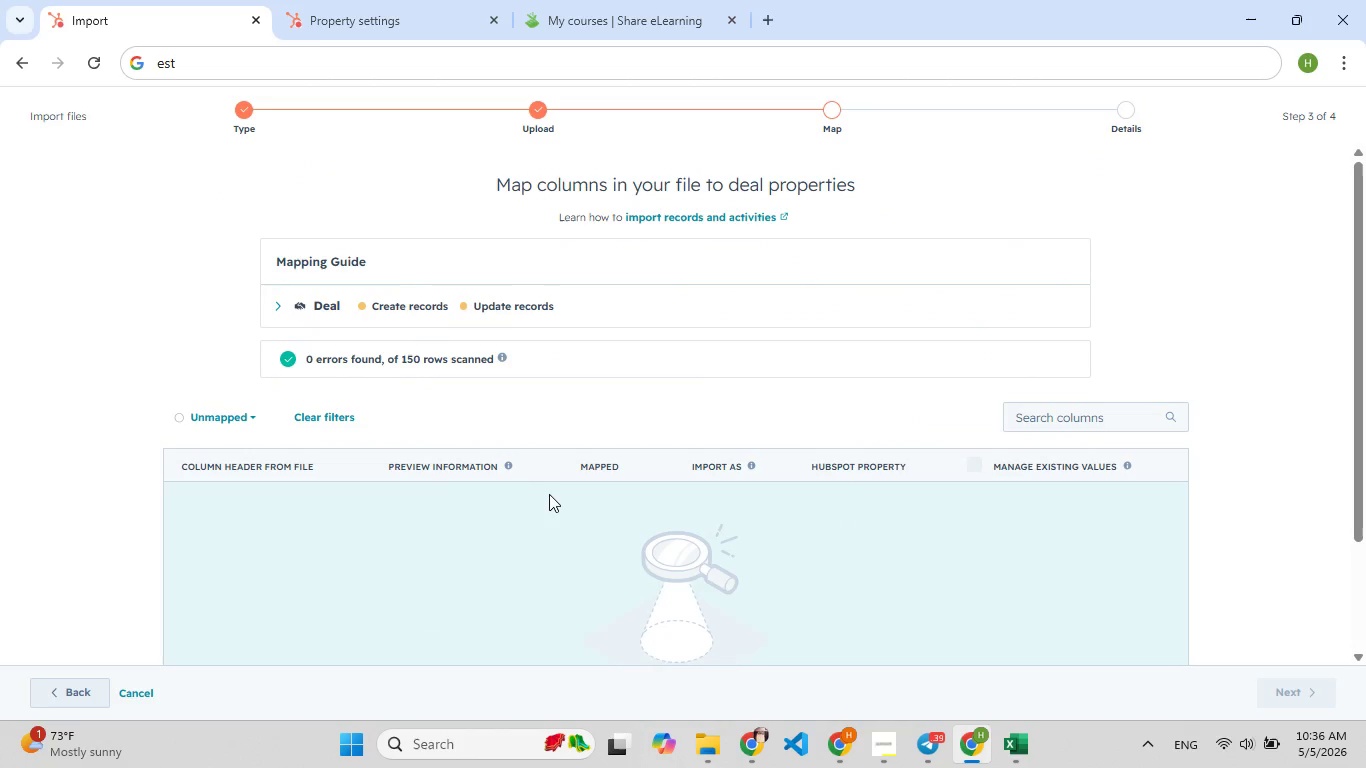 
scroll: coordinate [564, 483], scroll_direction: down, amount: 10.0
 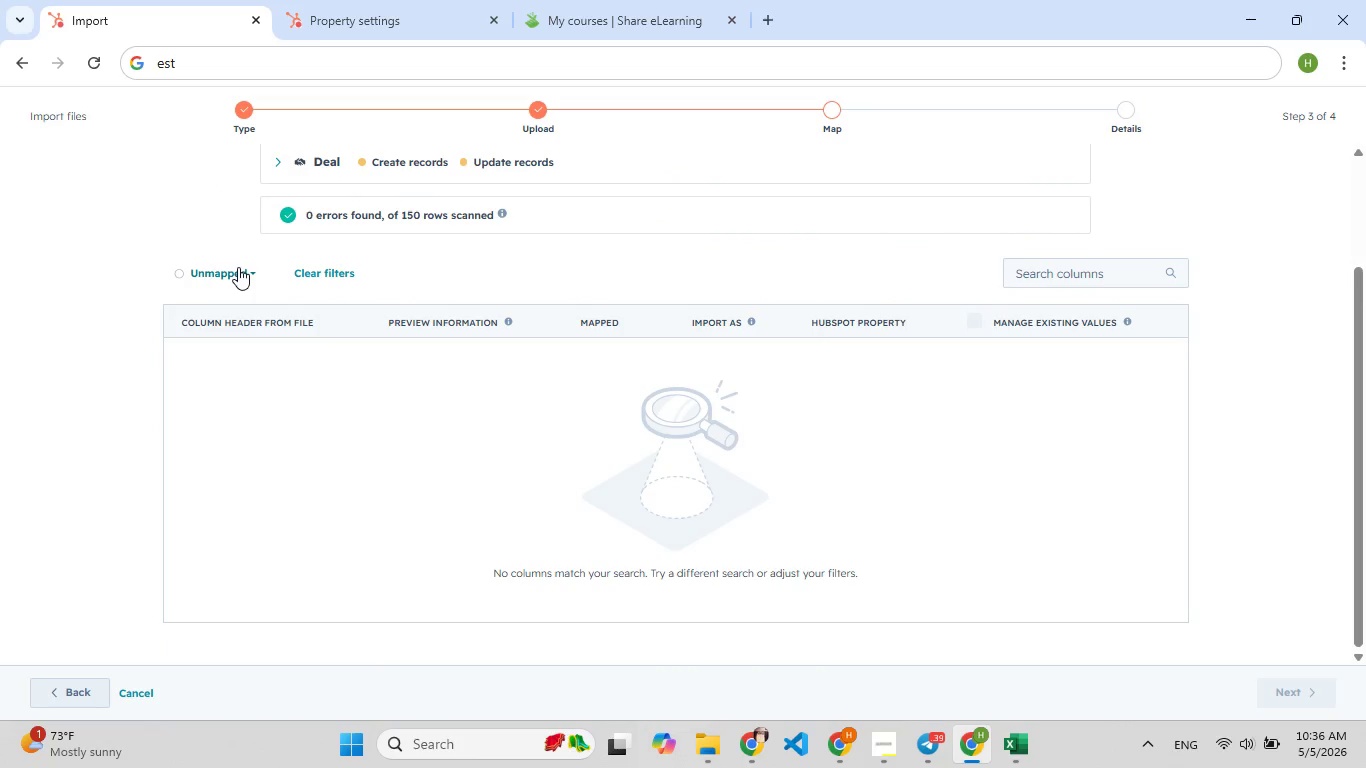 
left_click([238, 270])
 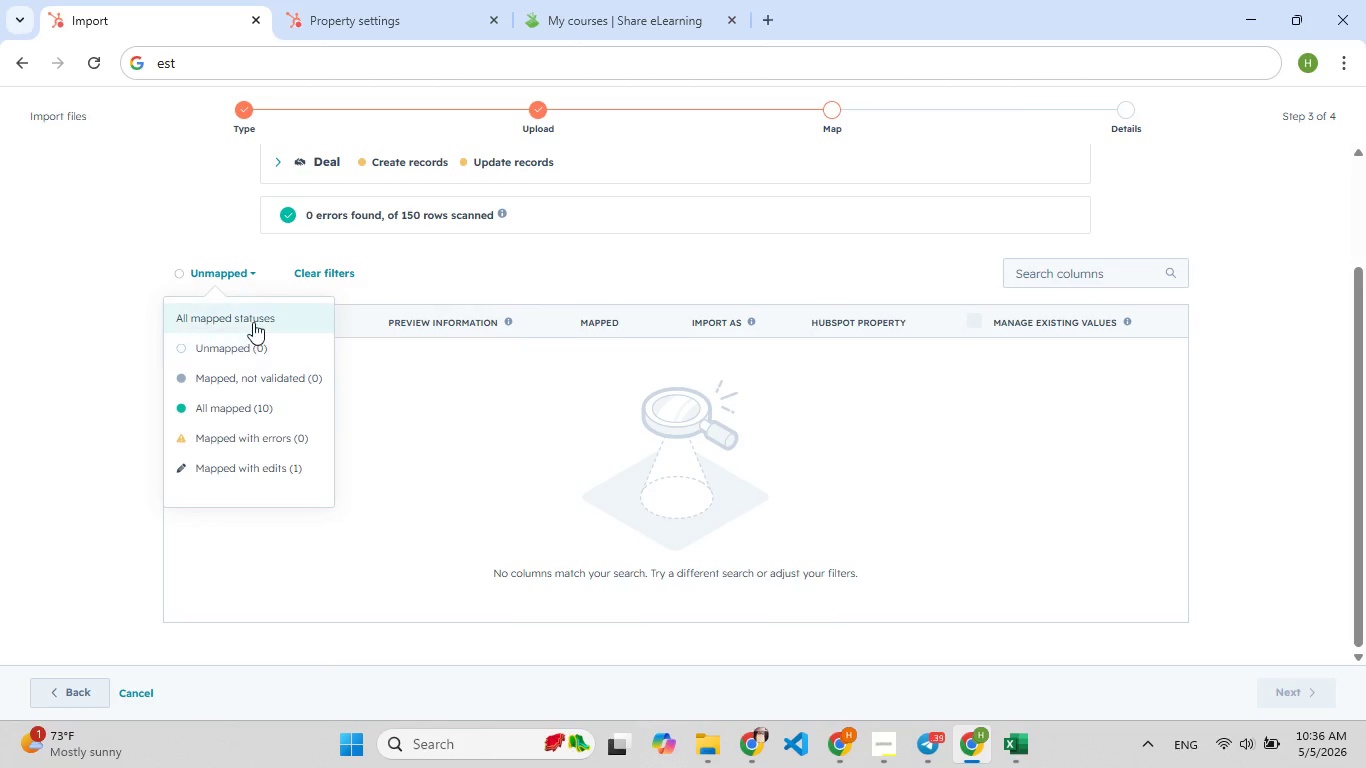 
left_click([253, 321])
 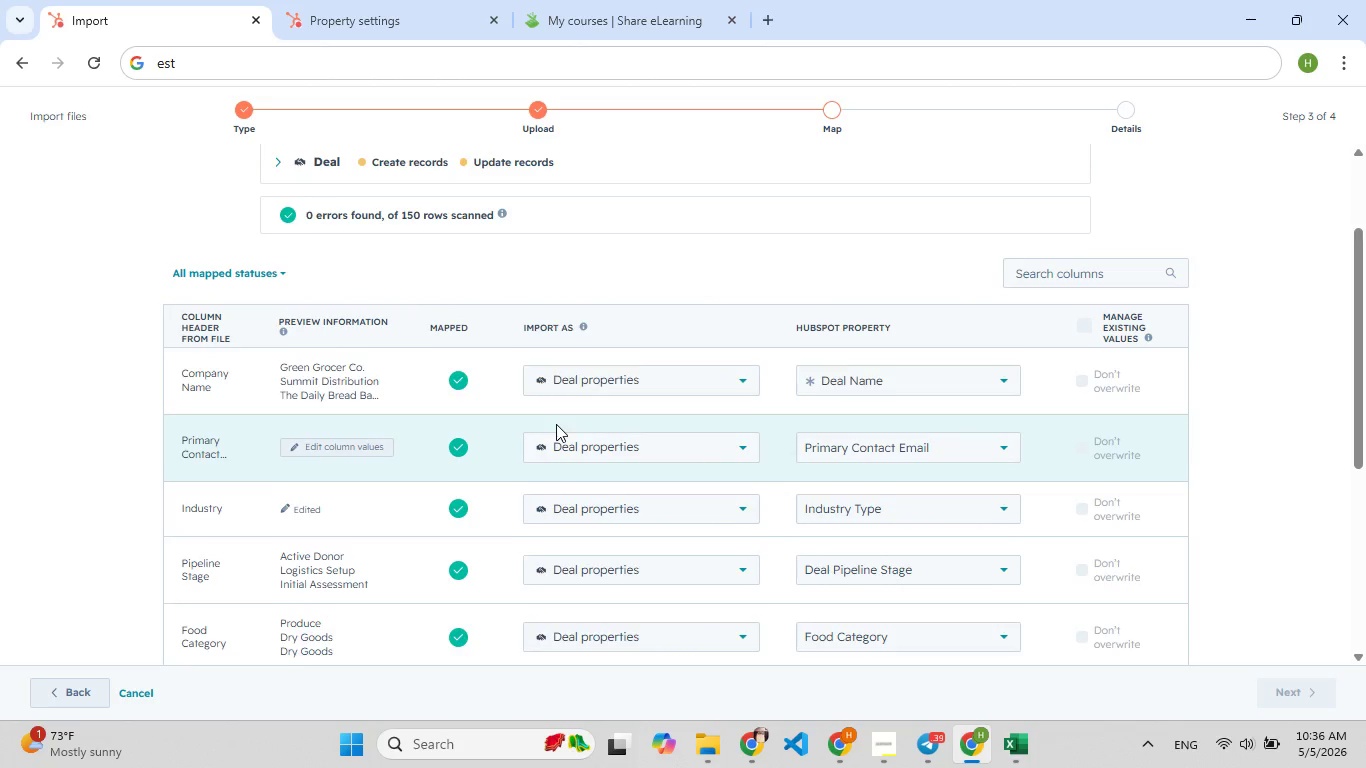 
scroll: coordinate [556, 424], scroll_direction: down, amount: 8.0
 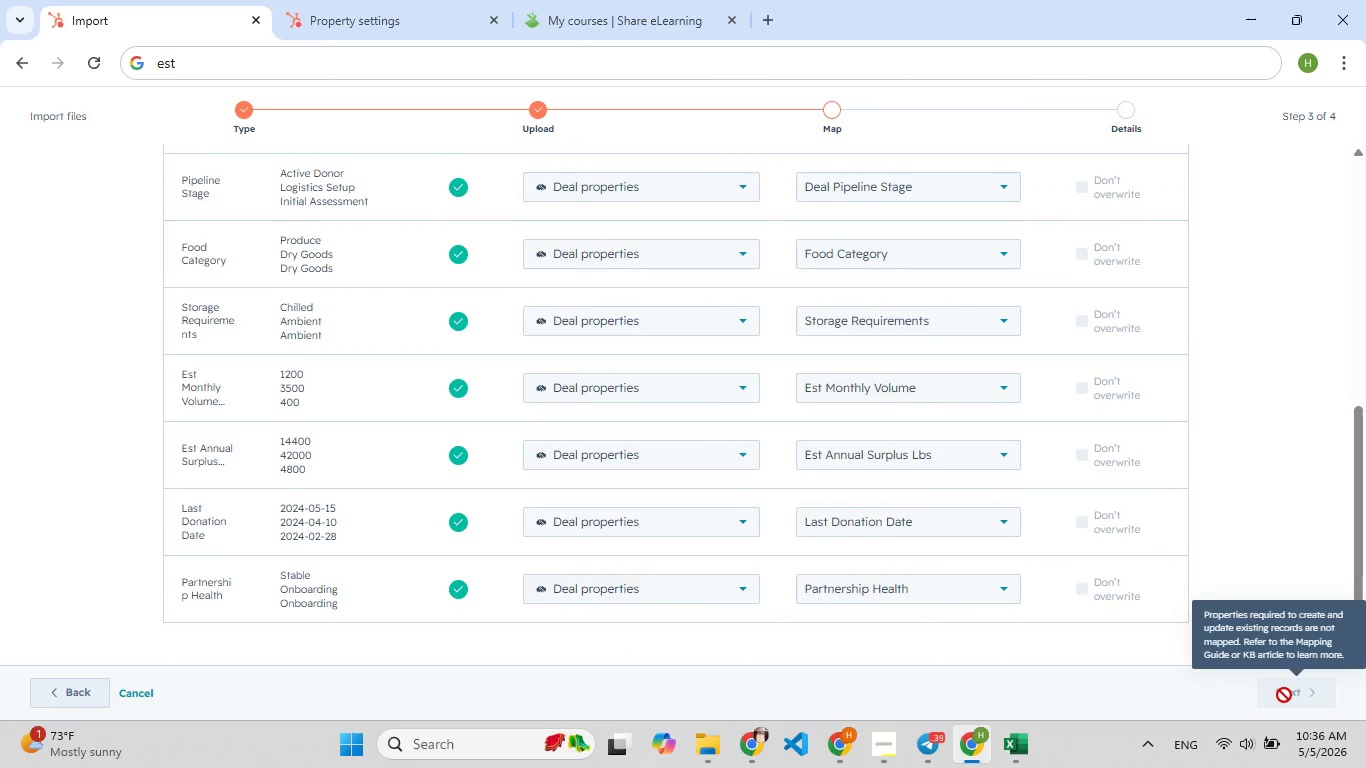 
wait(14.97)
 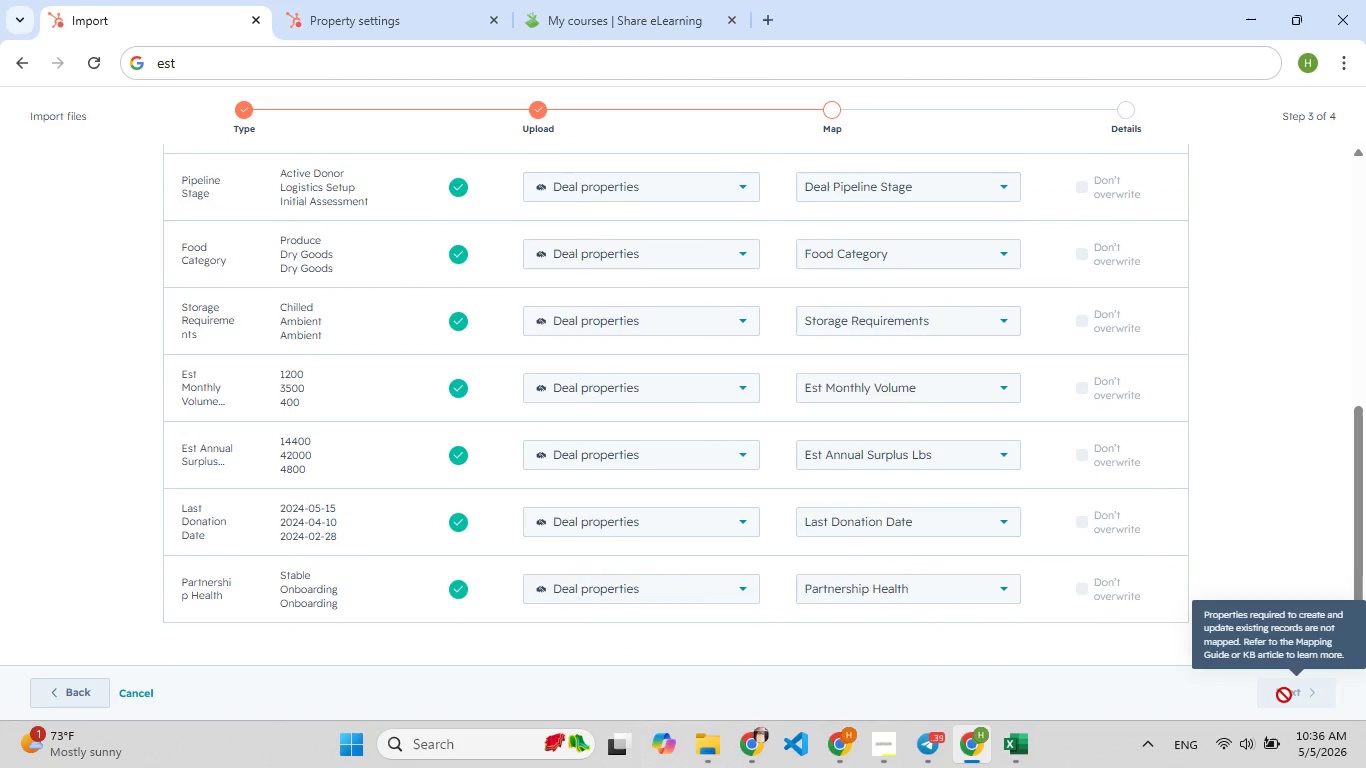 
scroll: coordinate [854, 478], scroll_direction: down, amount: 5.0
 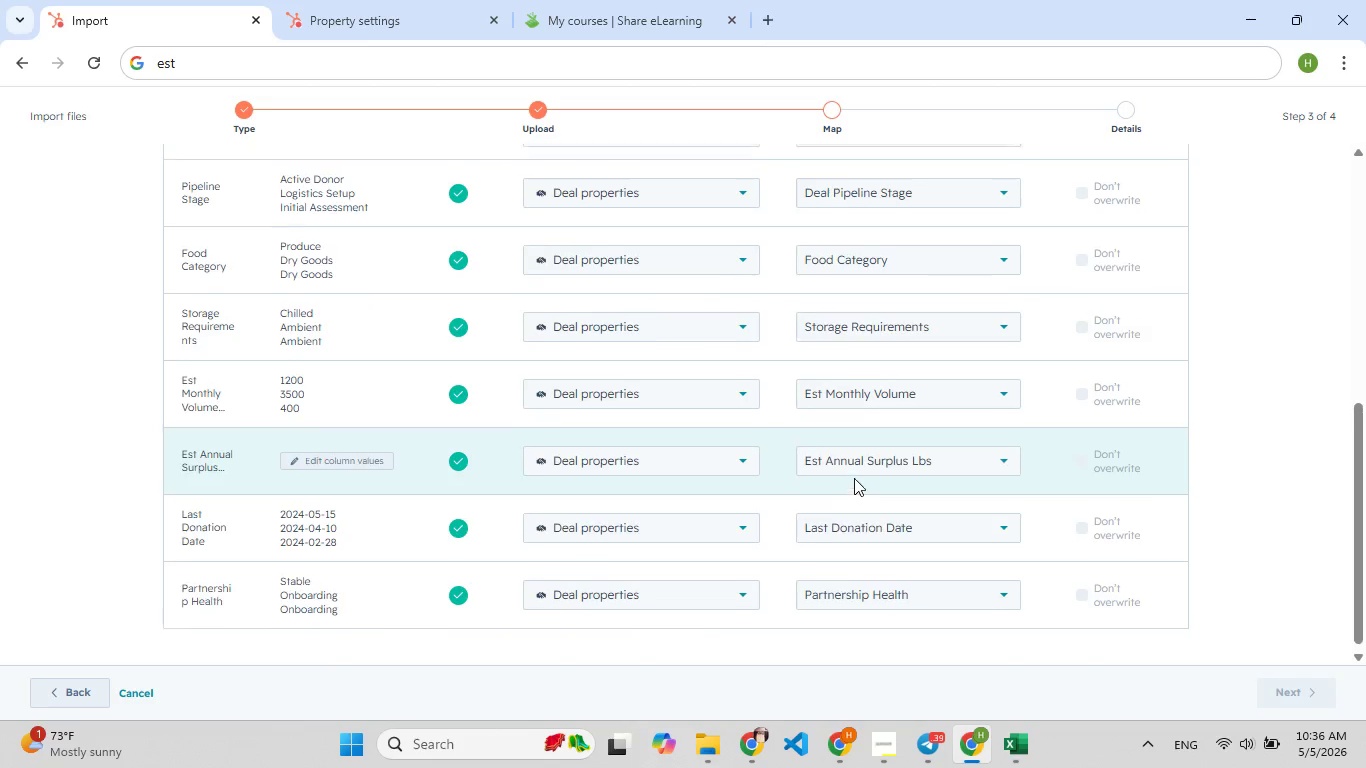 
scroll: coordinate [854, 478], scroll_direction: up, amount: 5.0
 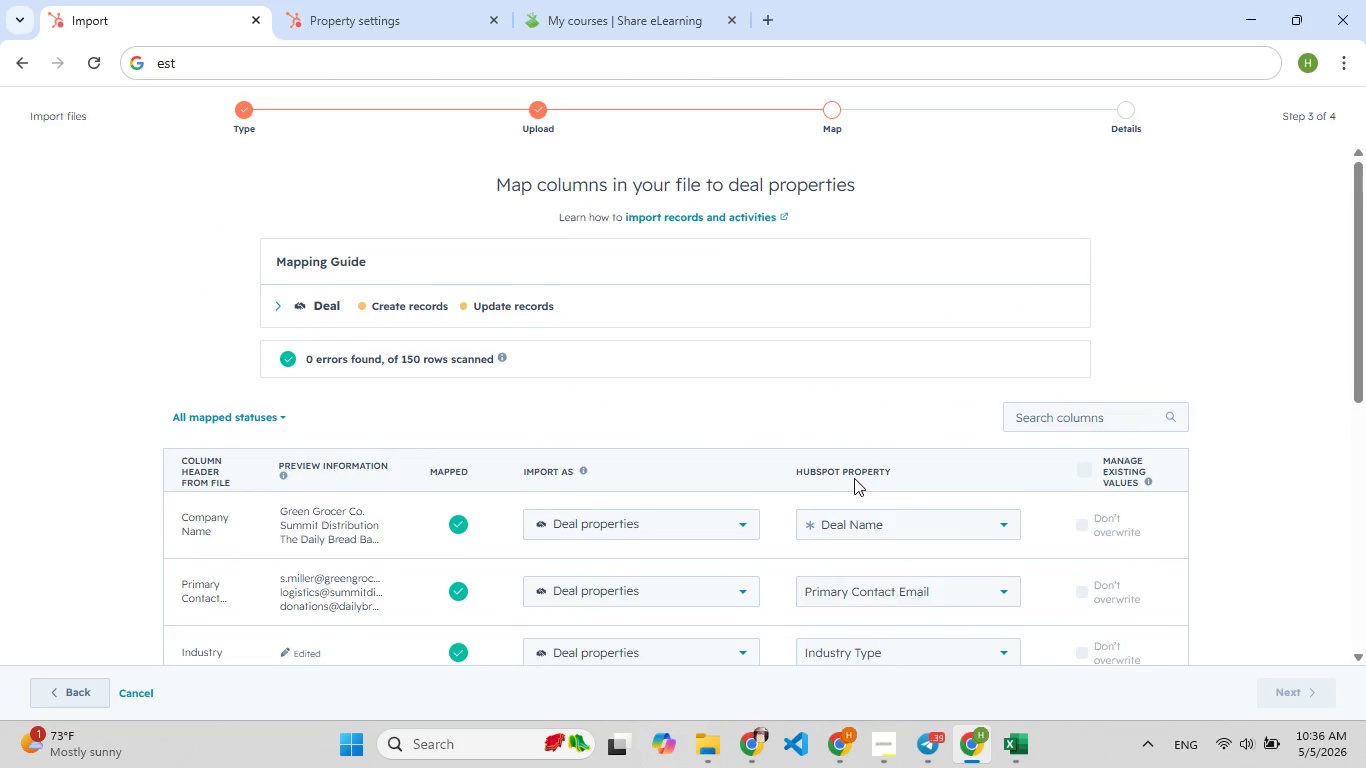 
scroll: coordinate [854, 478], scroll_direction: down, amount: 1.0
 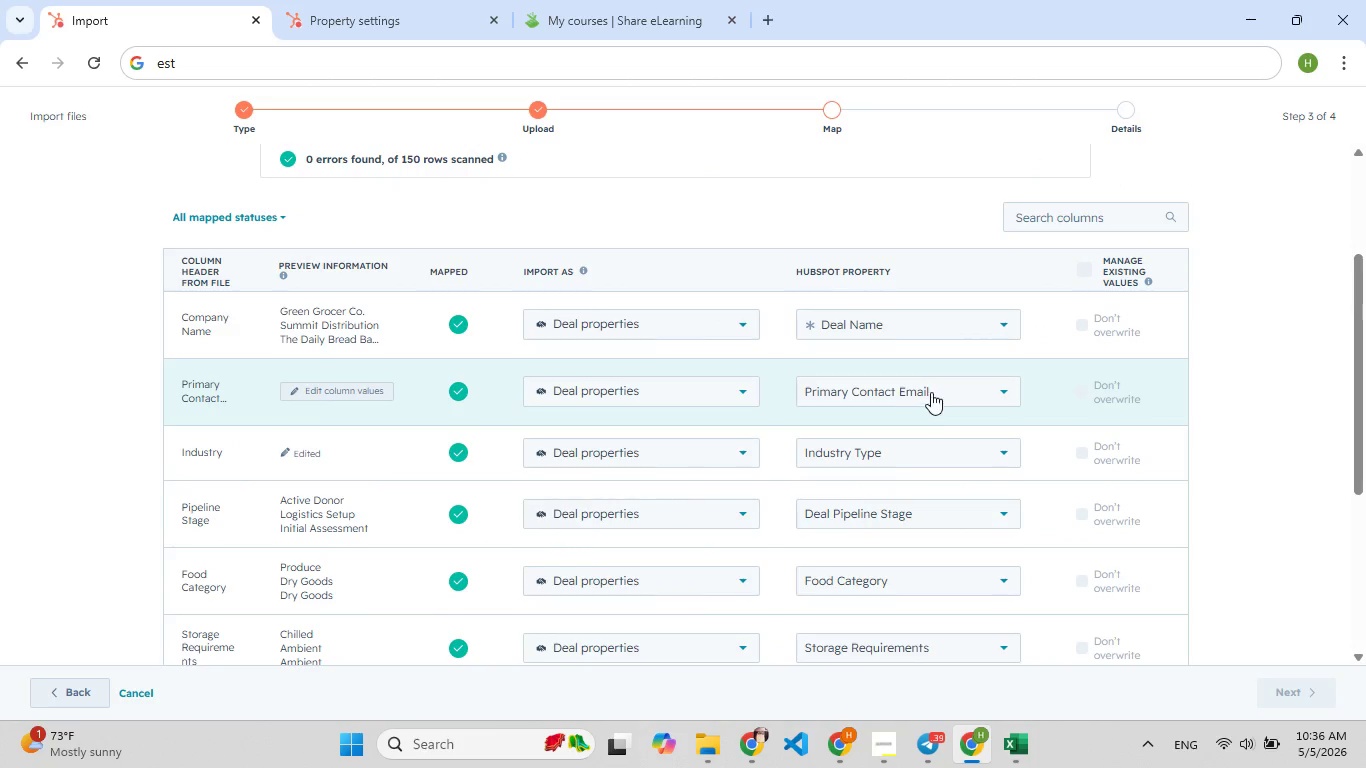 
left_click([931, 392])
 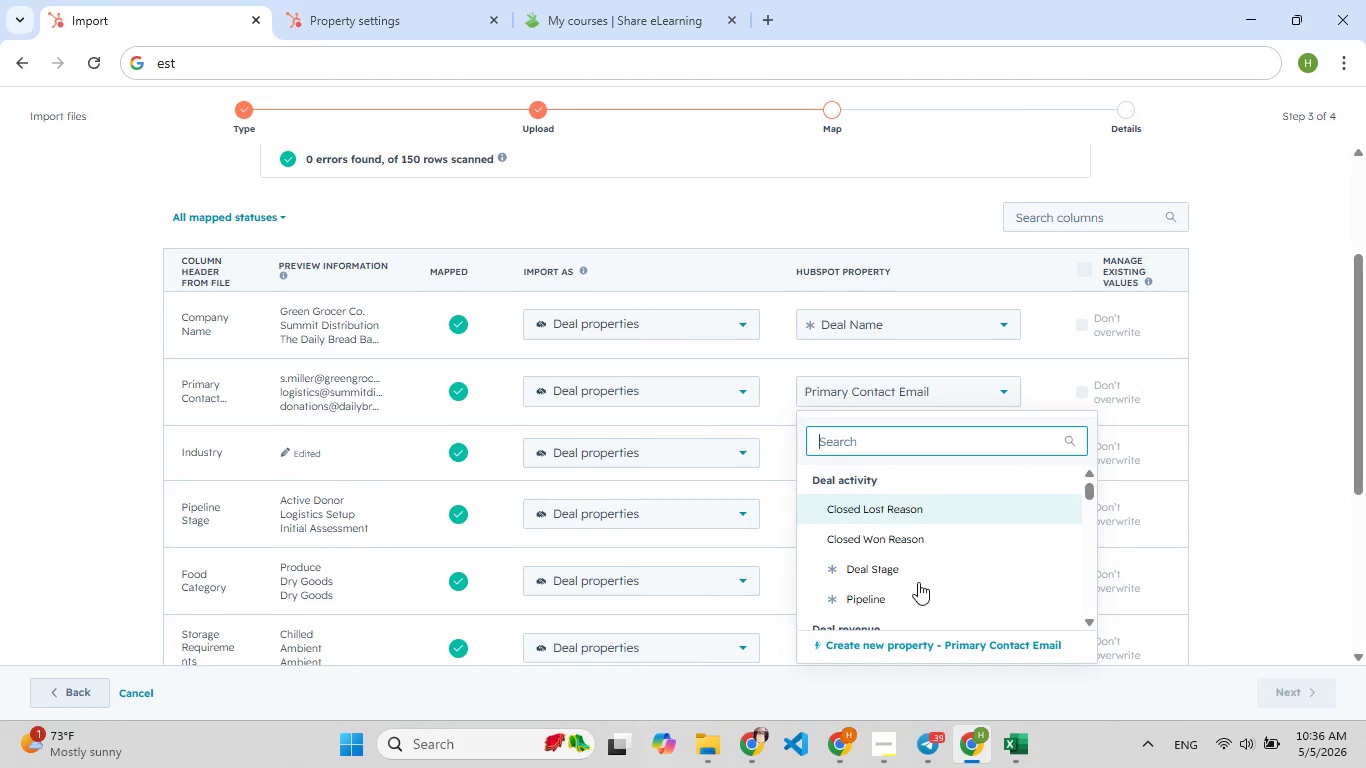 
scroll: coordinate [907, 559], scroll_direction: down, amount: 9.0
 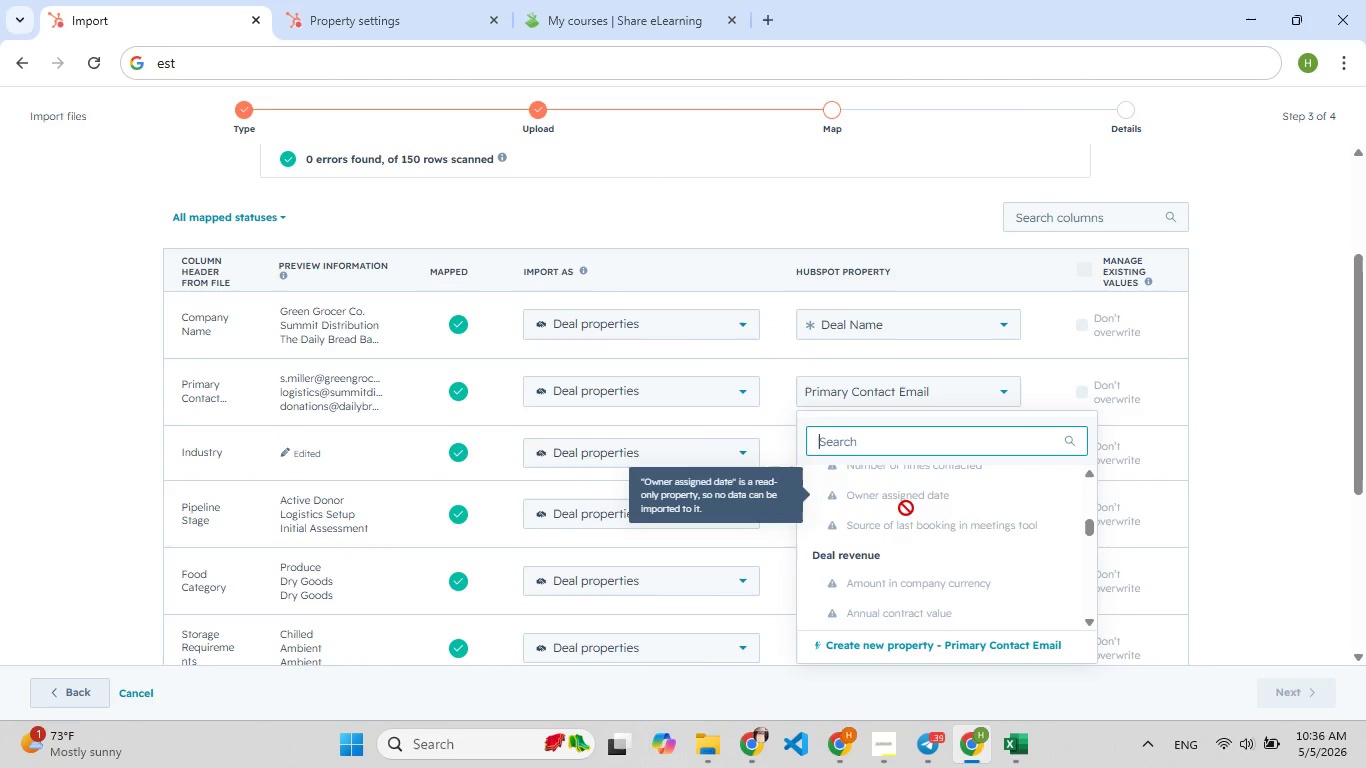 
type(em)
 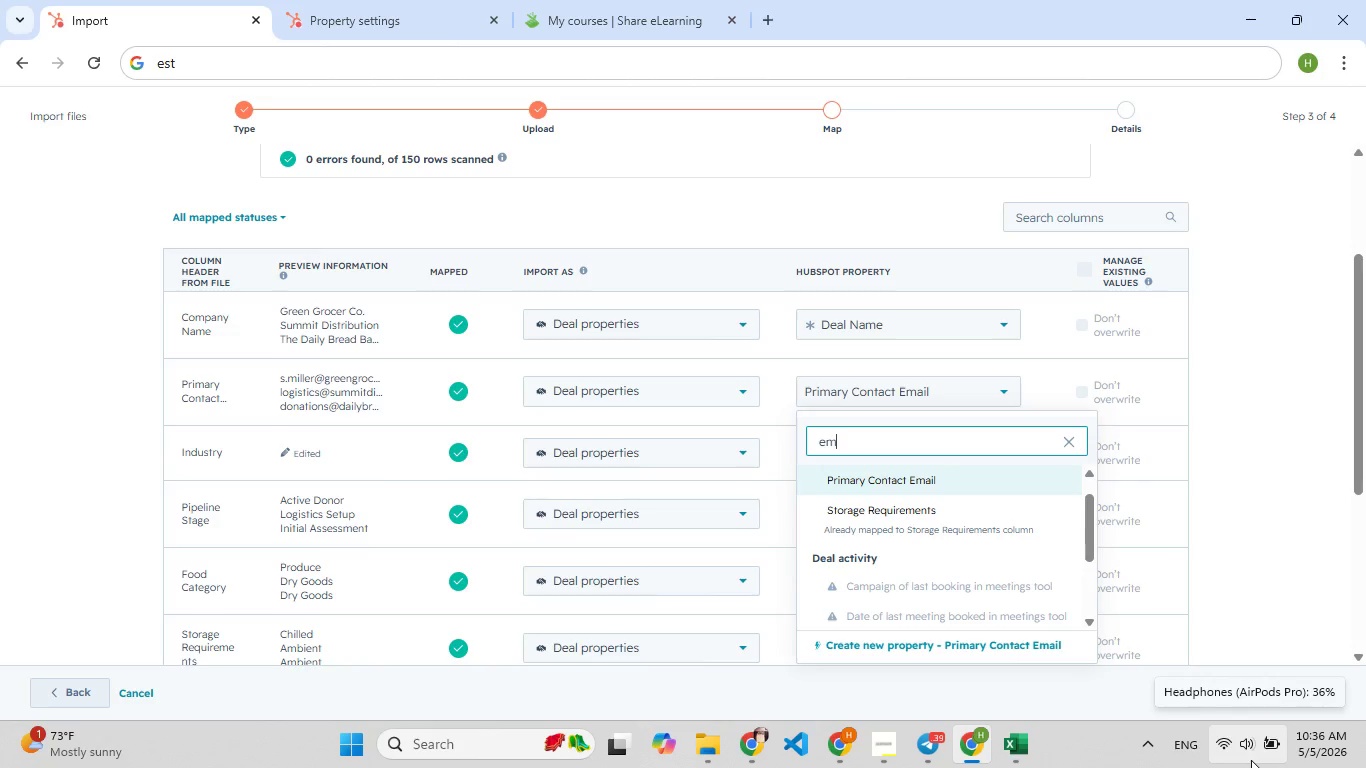 
wait(6.14)
 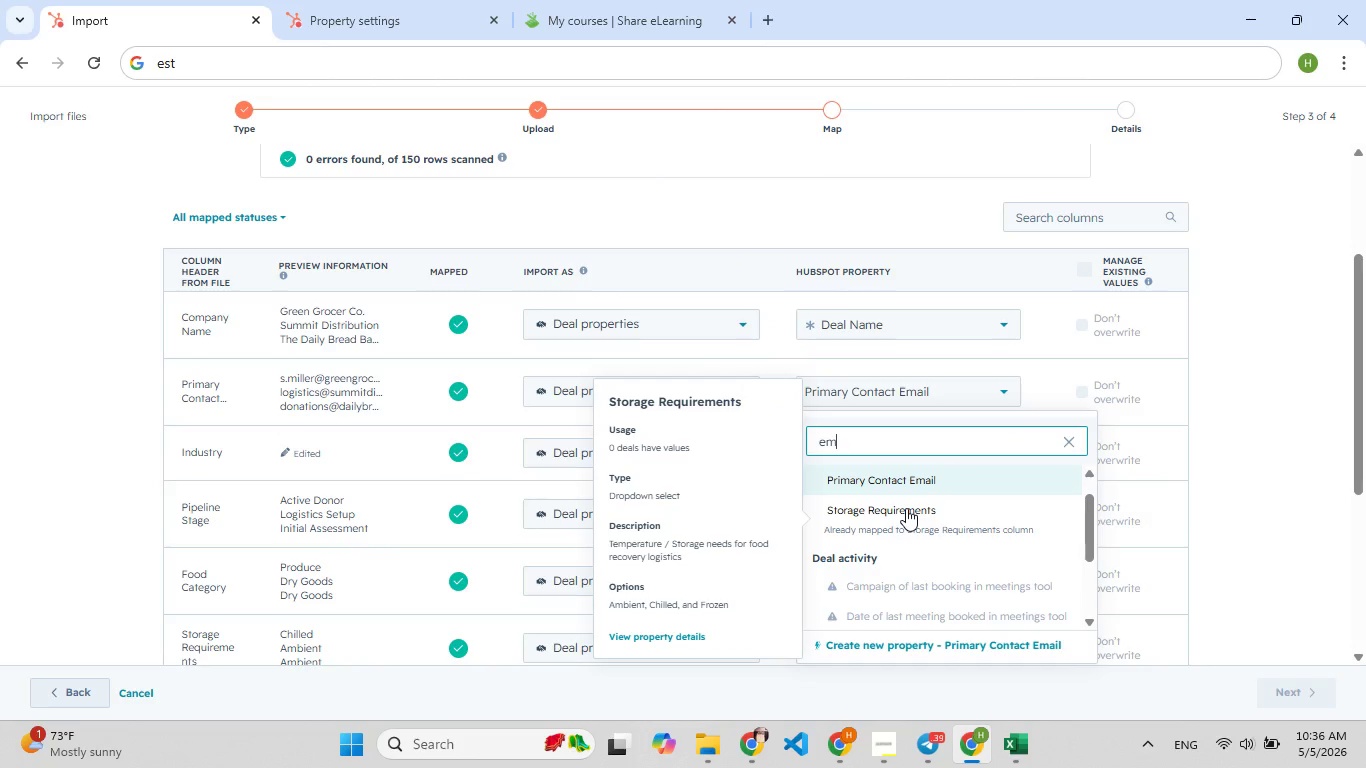 
left_click([1290, 520])
 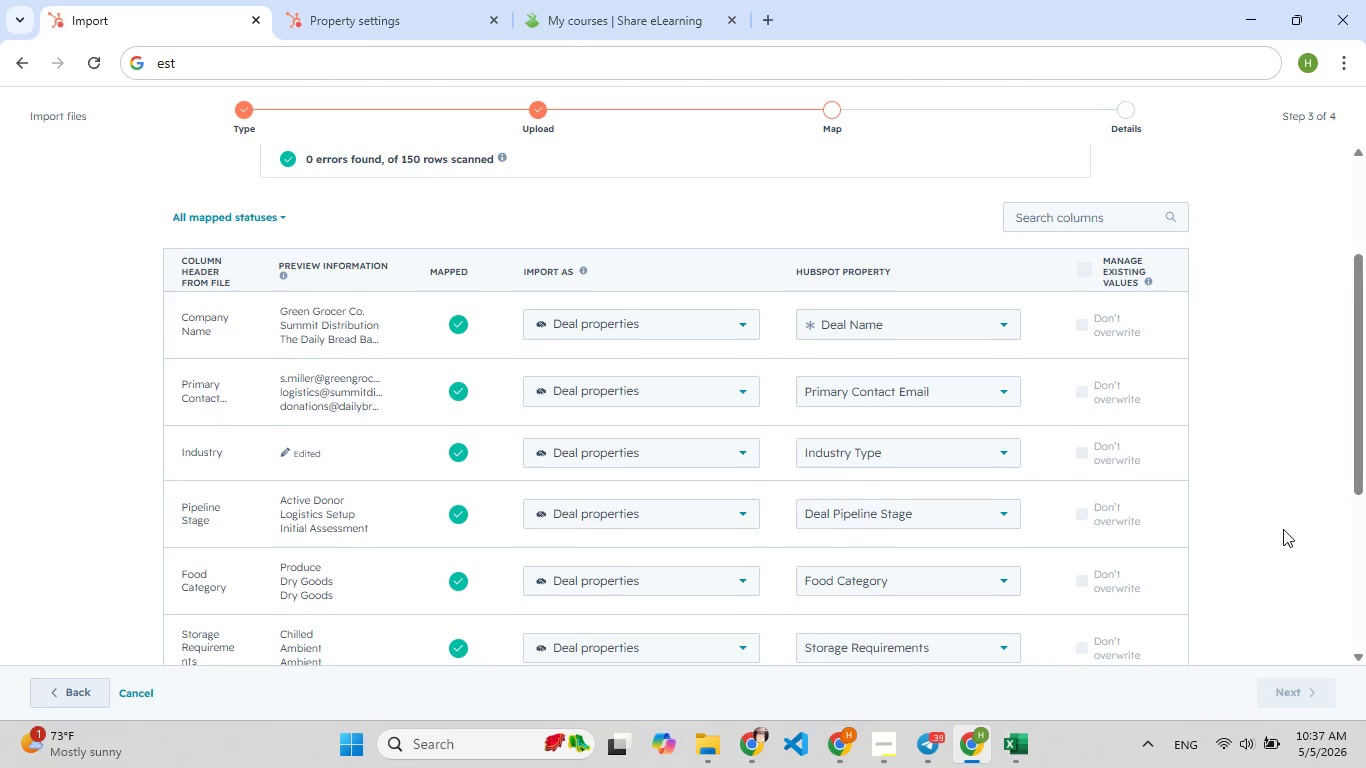 
scroll: coordinate [1283, 535], scroll_direction: down, amount: 6.0
 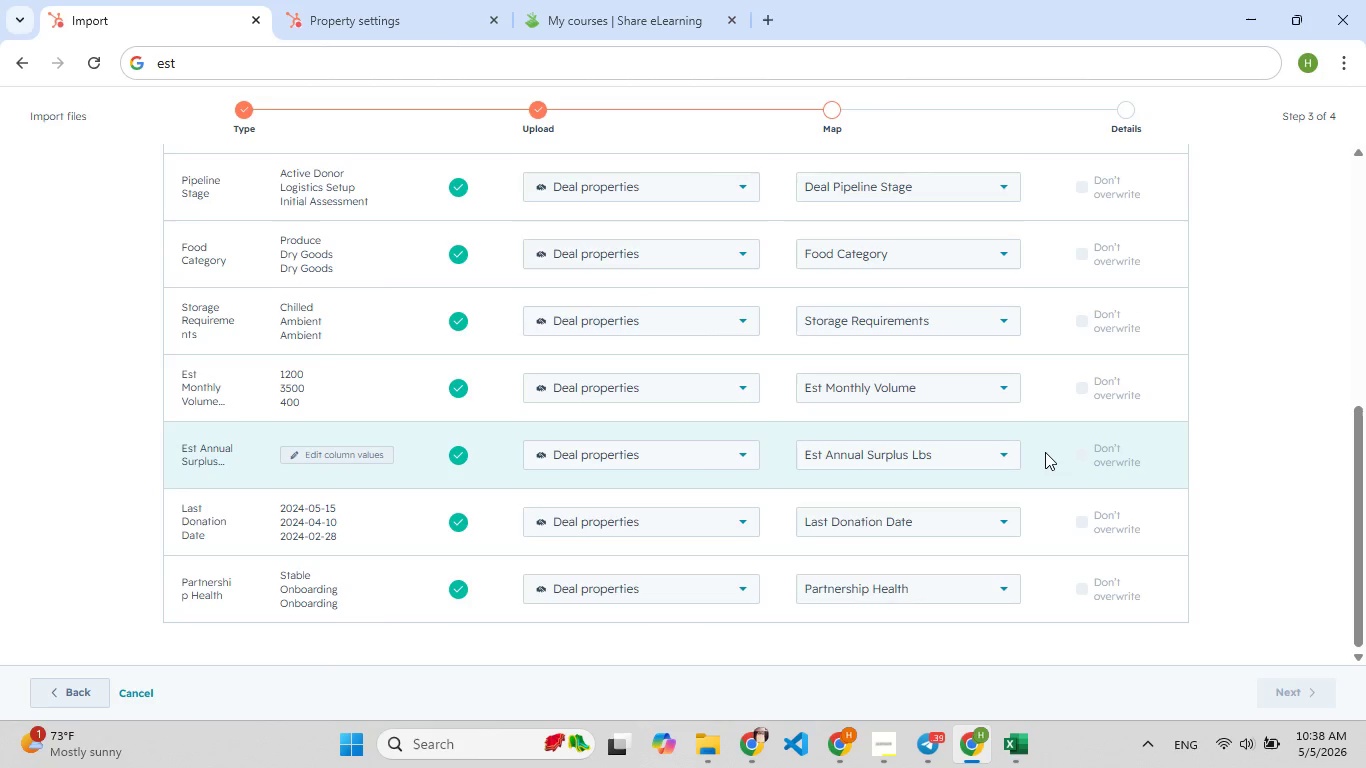 
wait(80.19)
 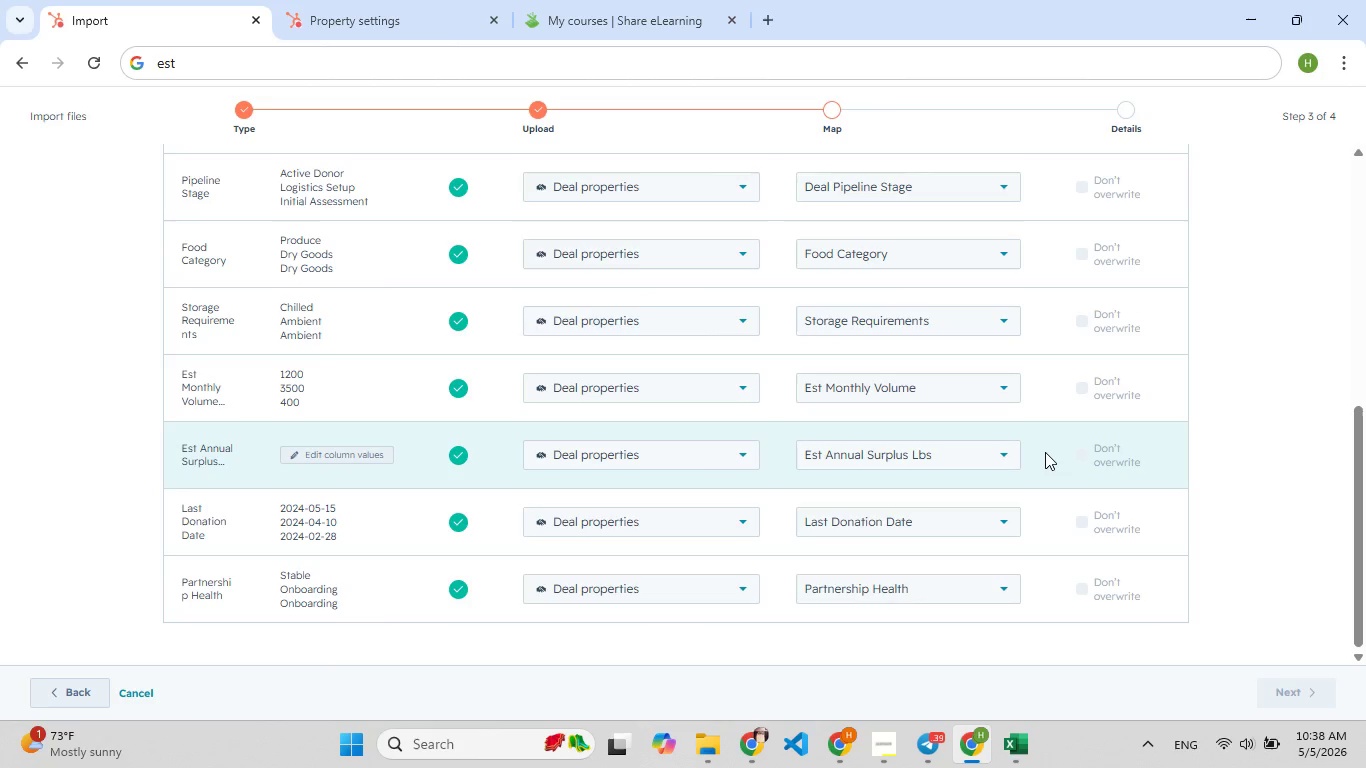 
scroll: coordinate [698, 610], scroll_direction: up, amount: 4.0
 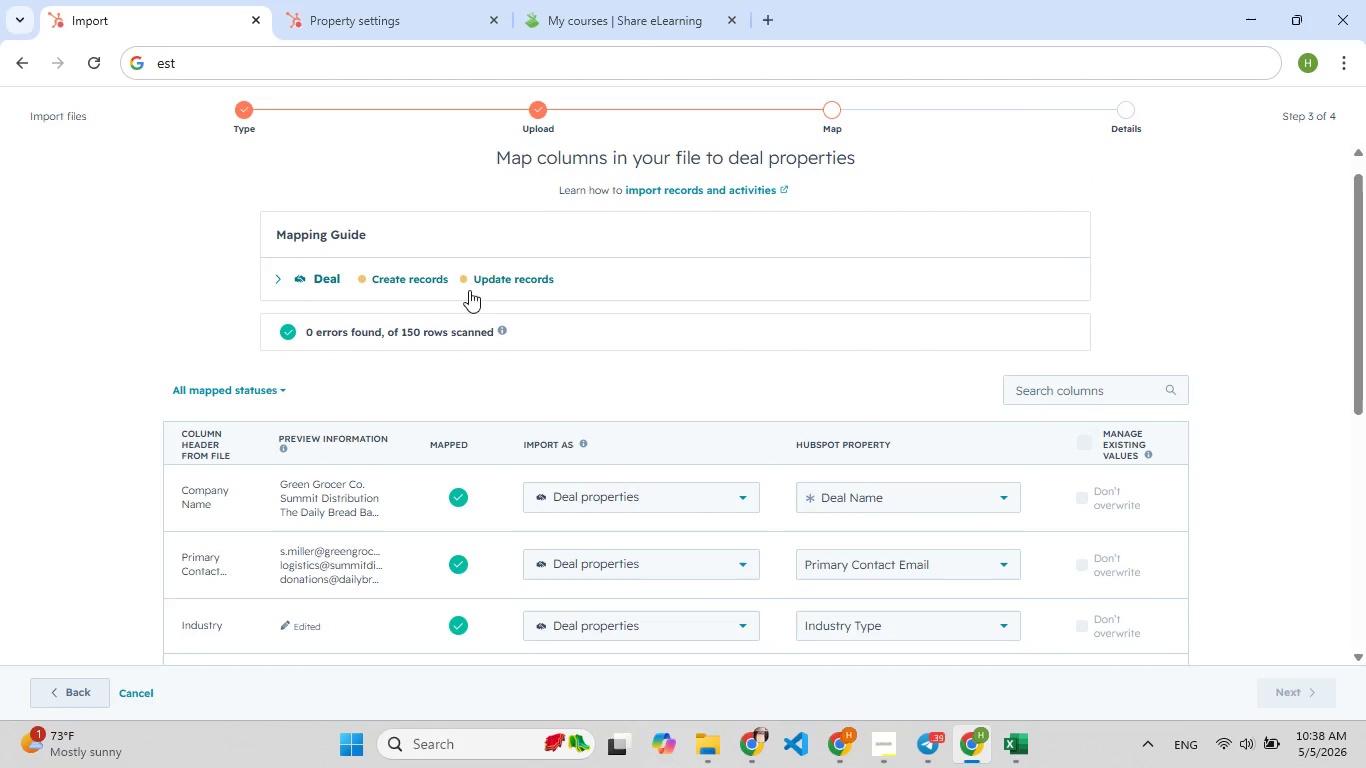 
left_click([465, 330])
 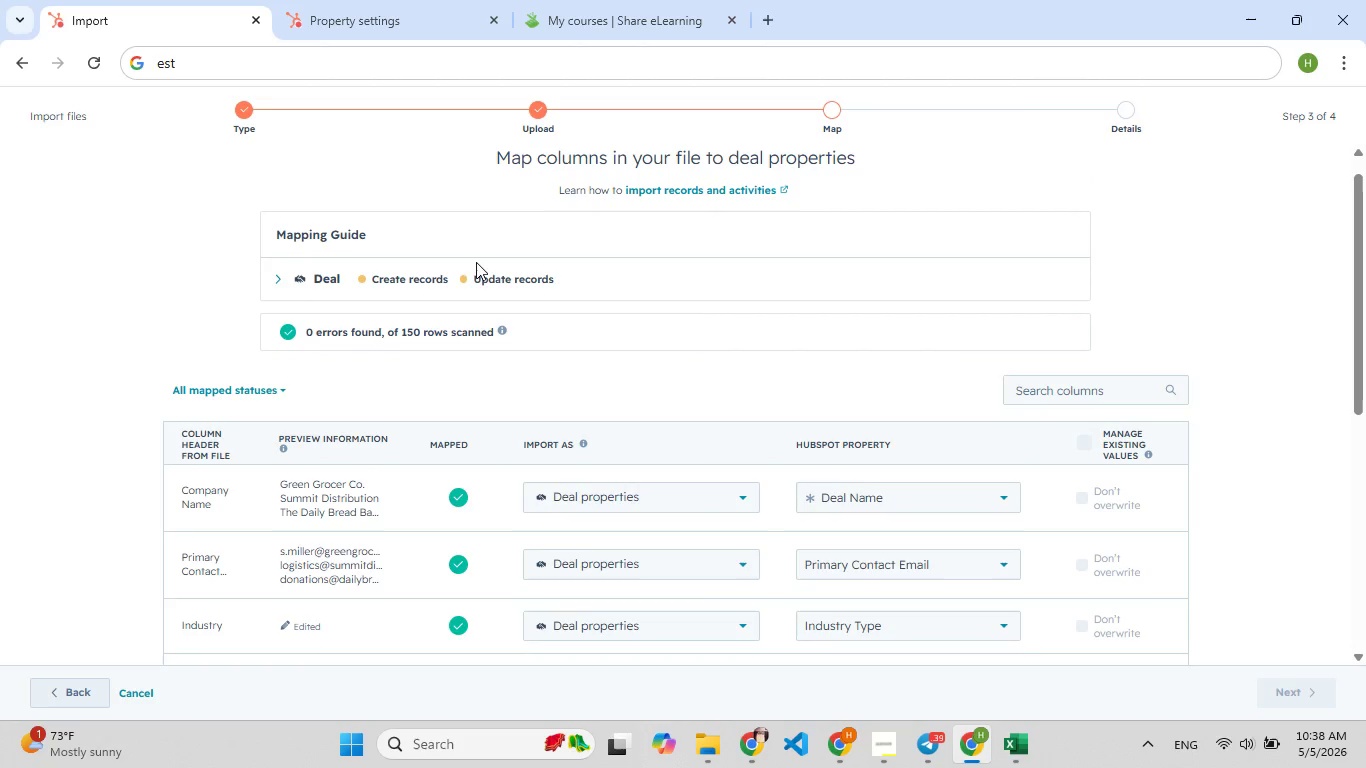 
left_click([476, 262])
 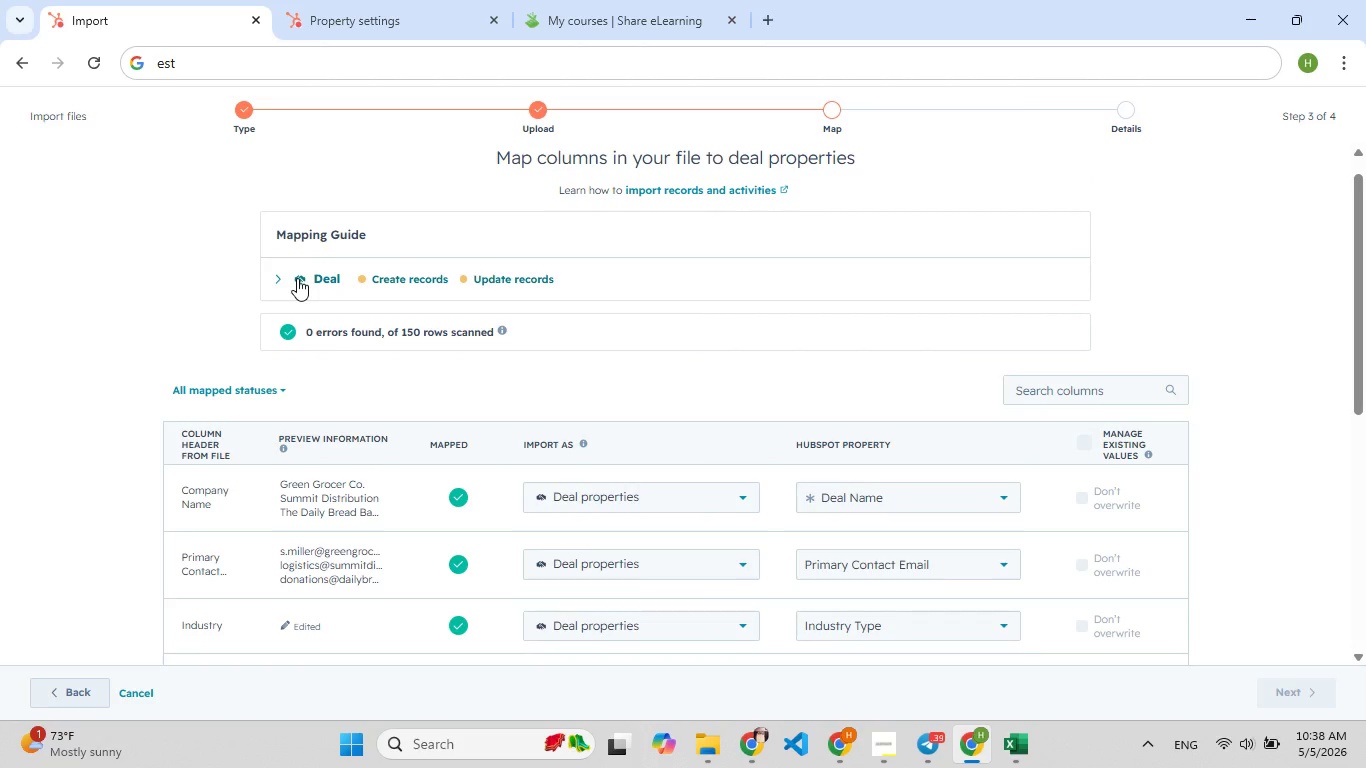 
left_click([297, 278])
 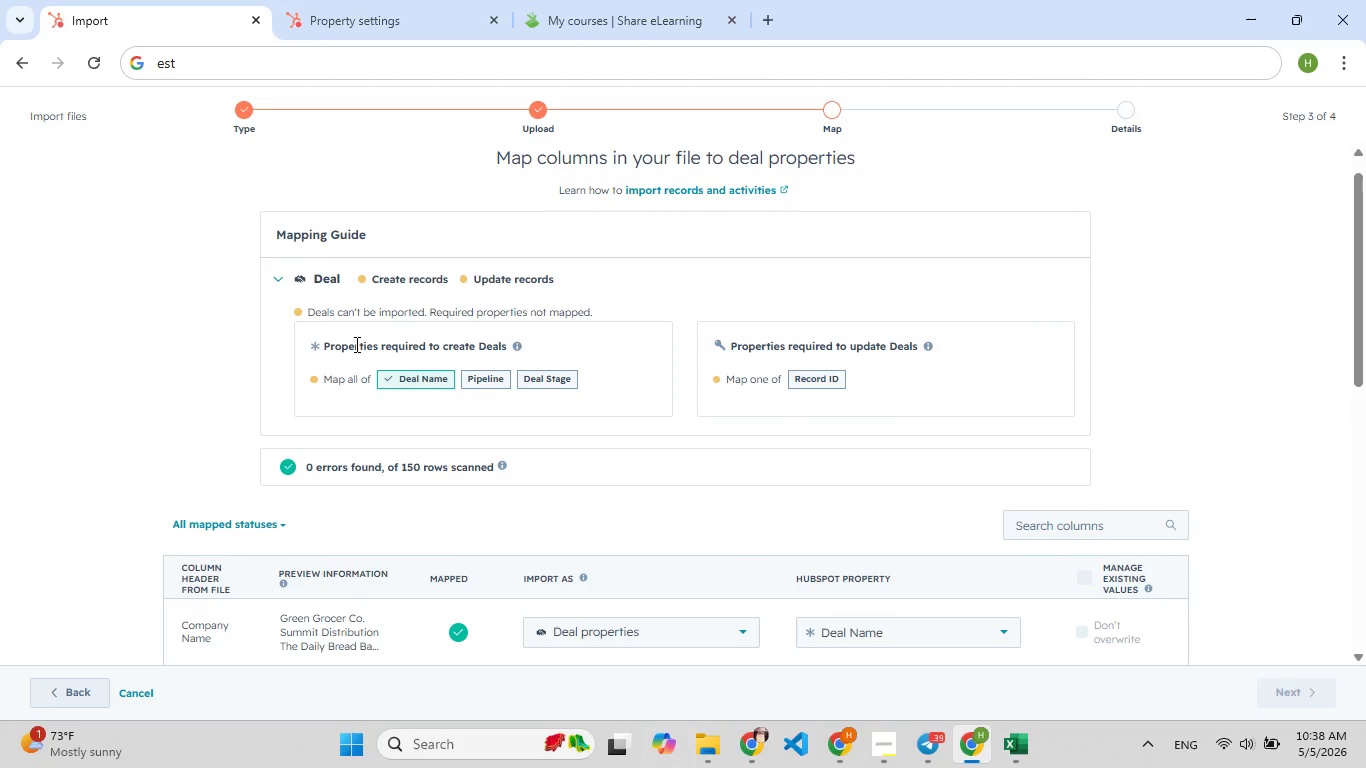 
scroll: coordinate [922, 485], scroll_direction: down, amount: 1.0
 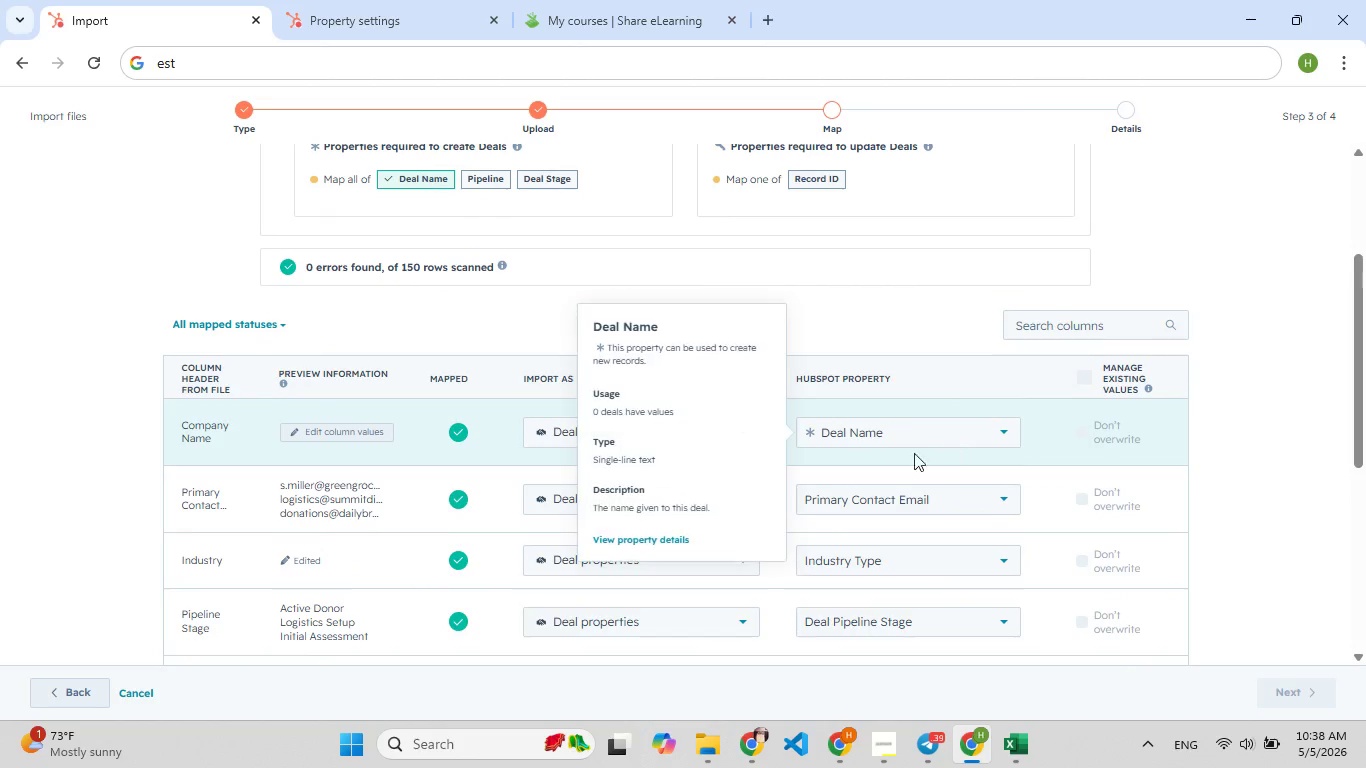 
scroll: coordinate [890, 454], scroll_direction: up, amount: 1.0
 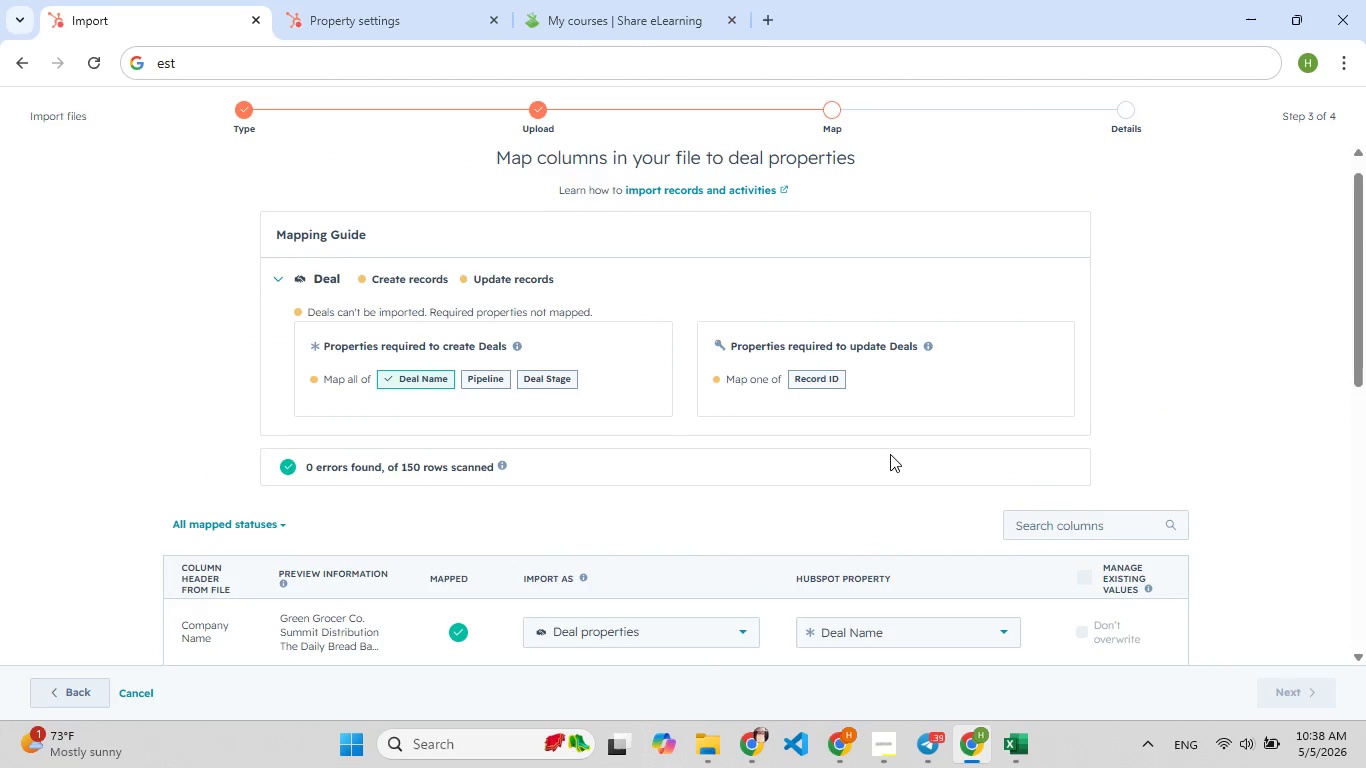 
wait(5.72)
 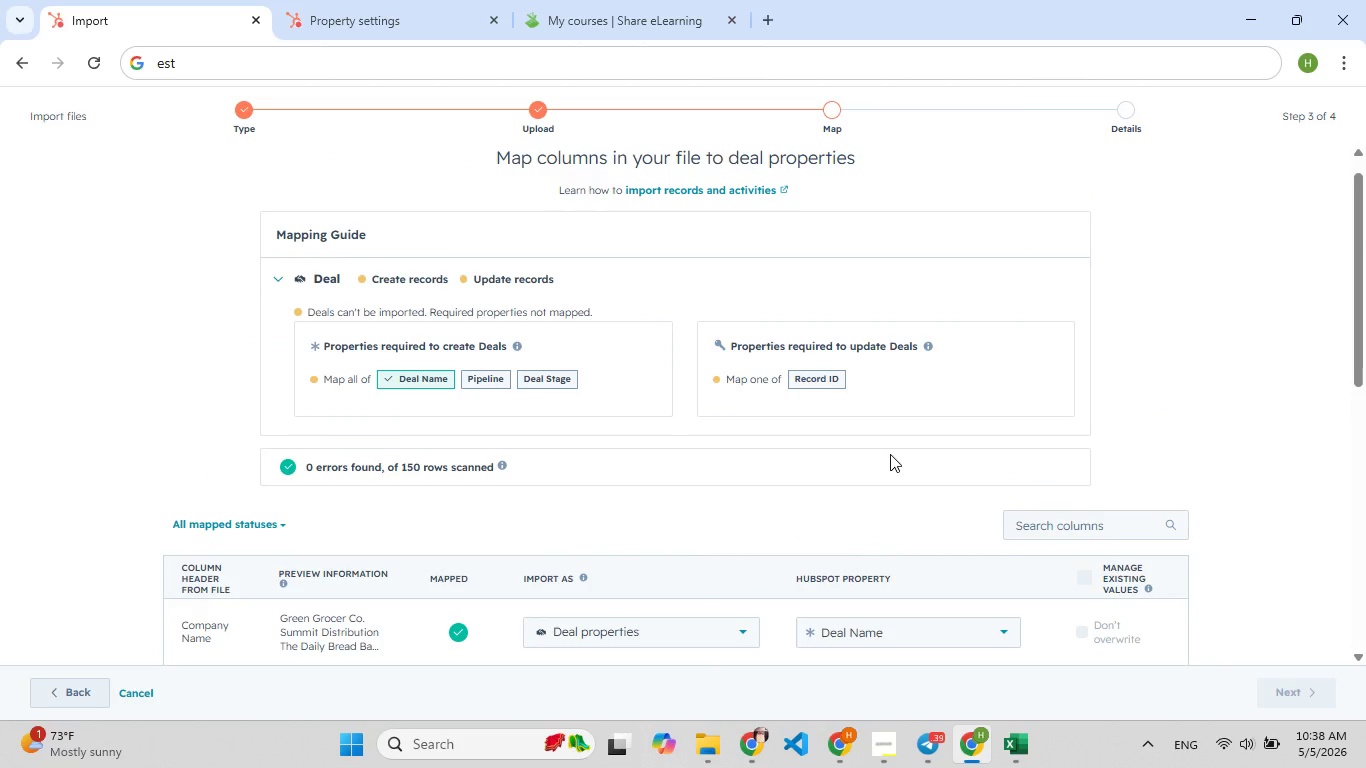 
left_click([523, 378])
 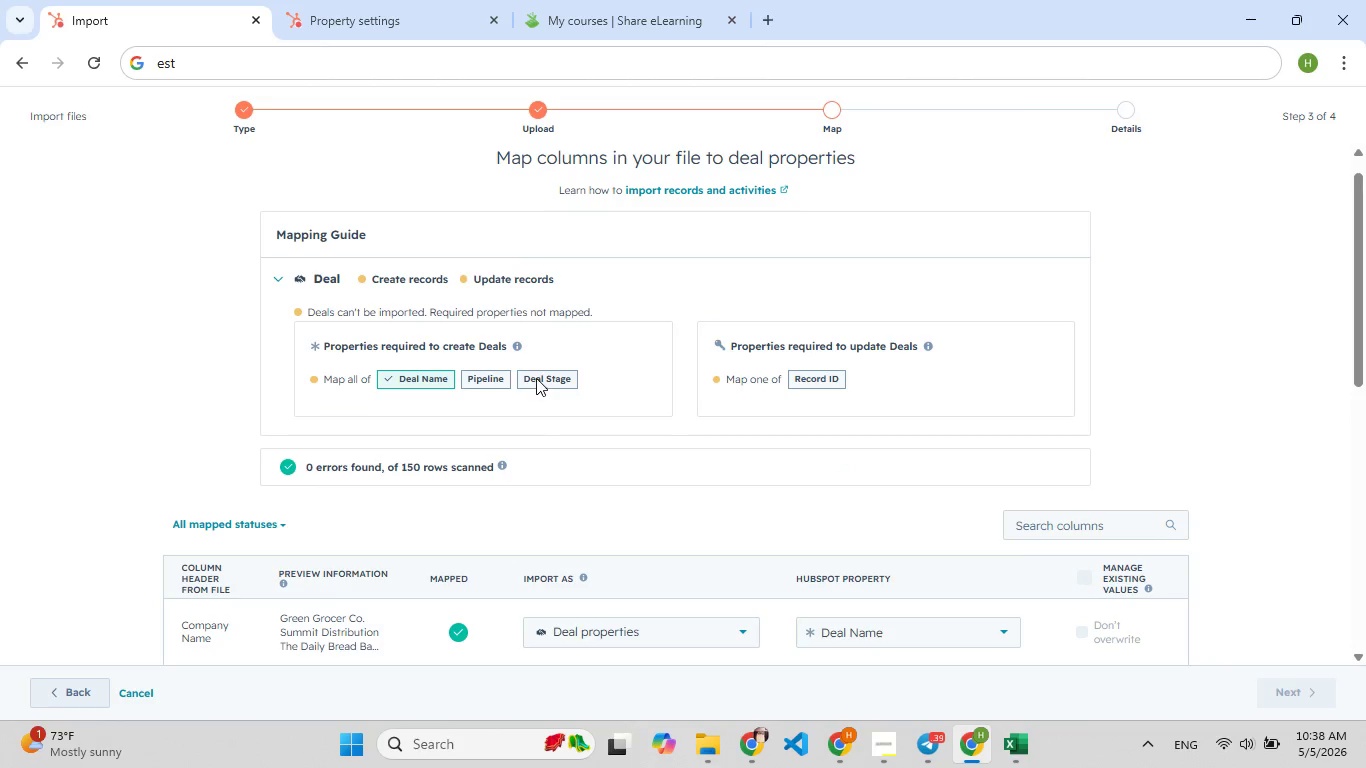 
left_click([536, 378])
 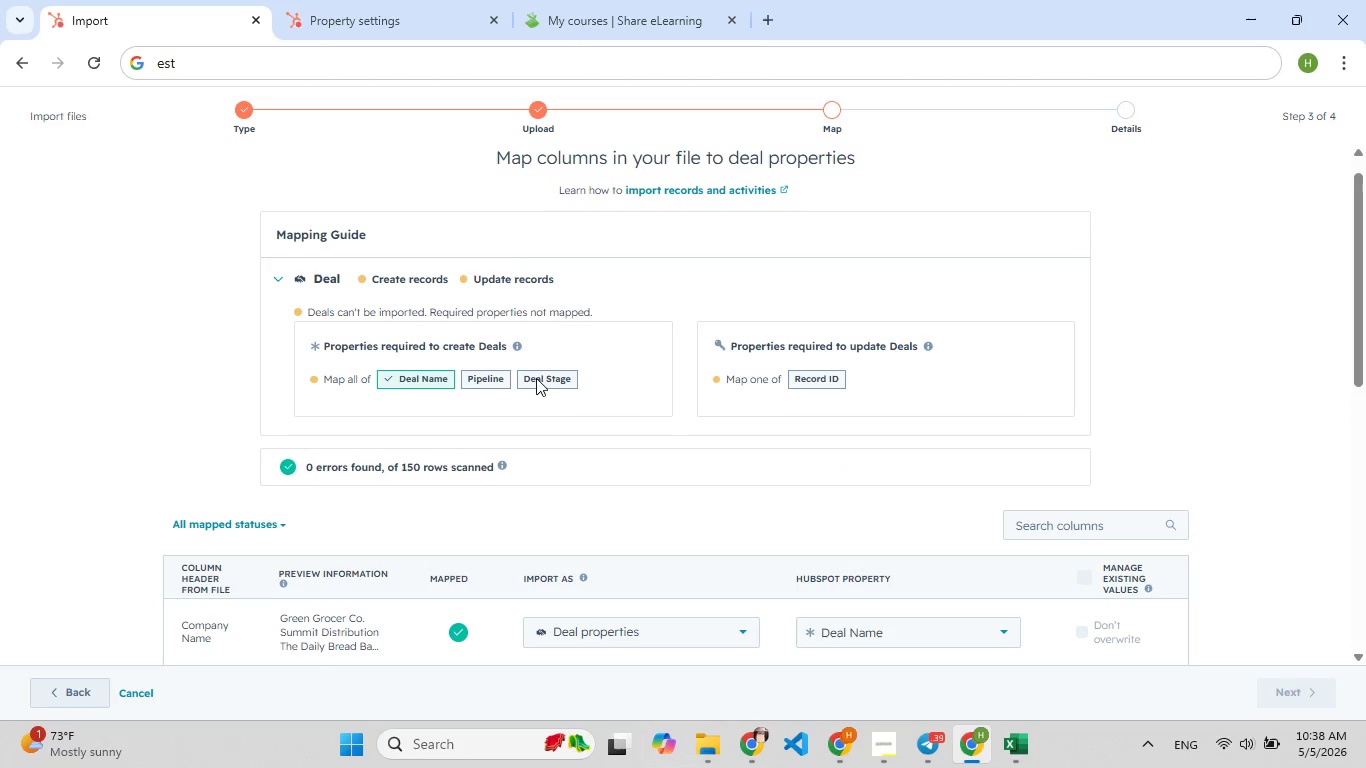 
scroll: coordinate [537, 379], scroll_direction: none, amount: 0.0
 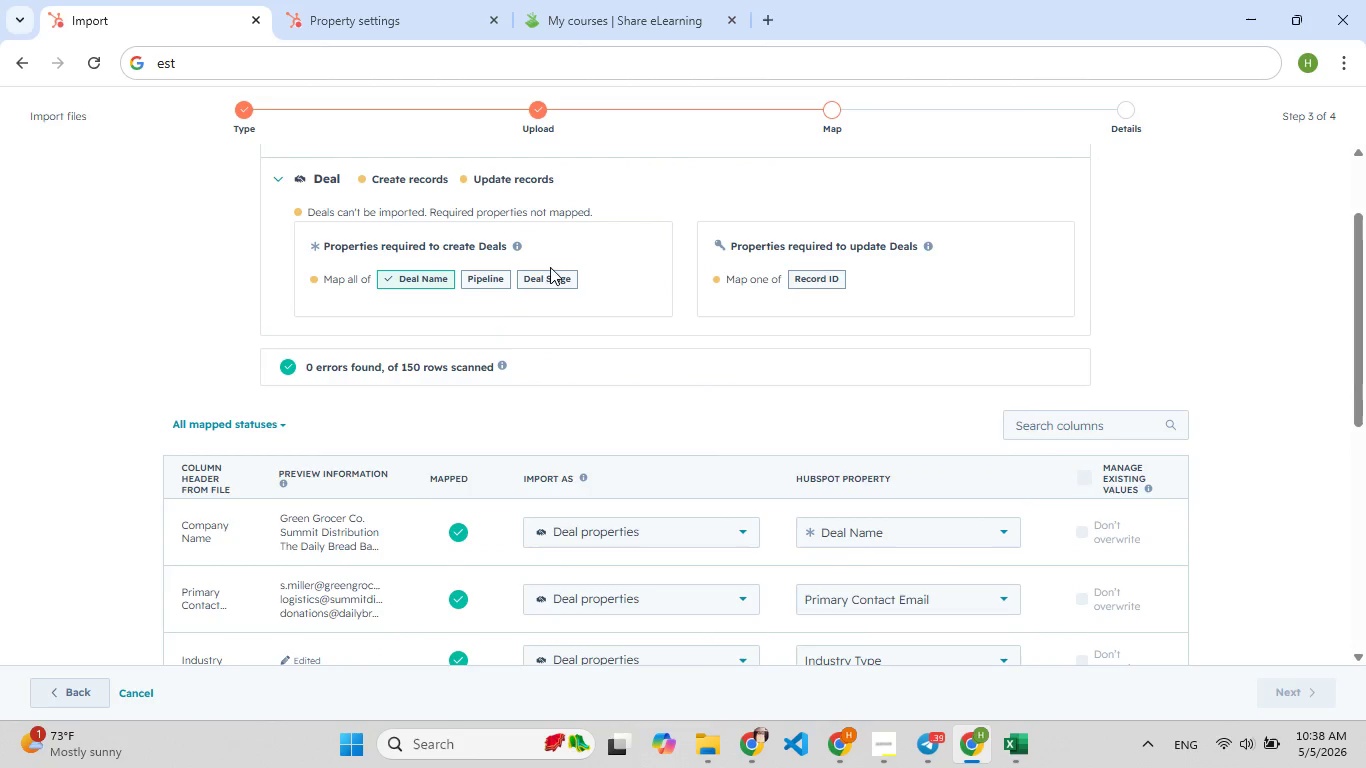 
scroll: coordinate [863, 397], scroll_direction: down, amount: 2.0
 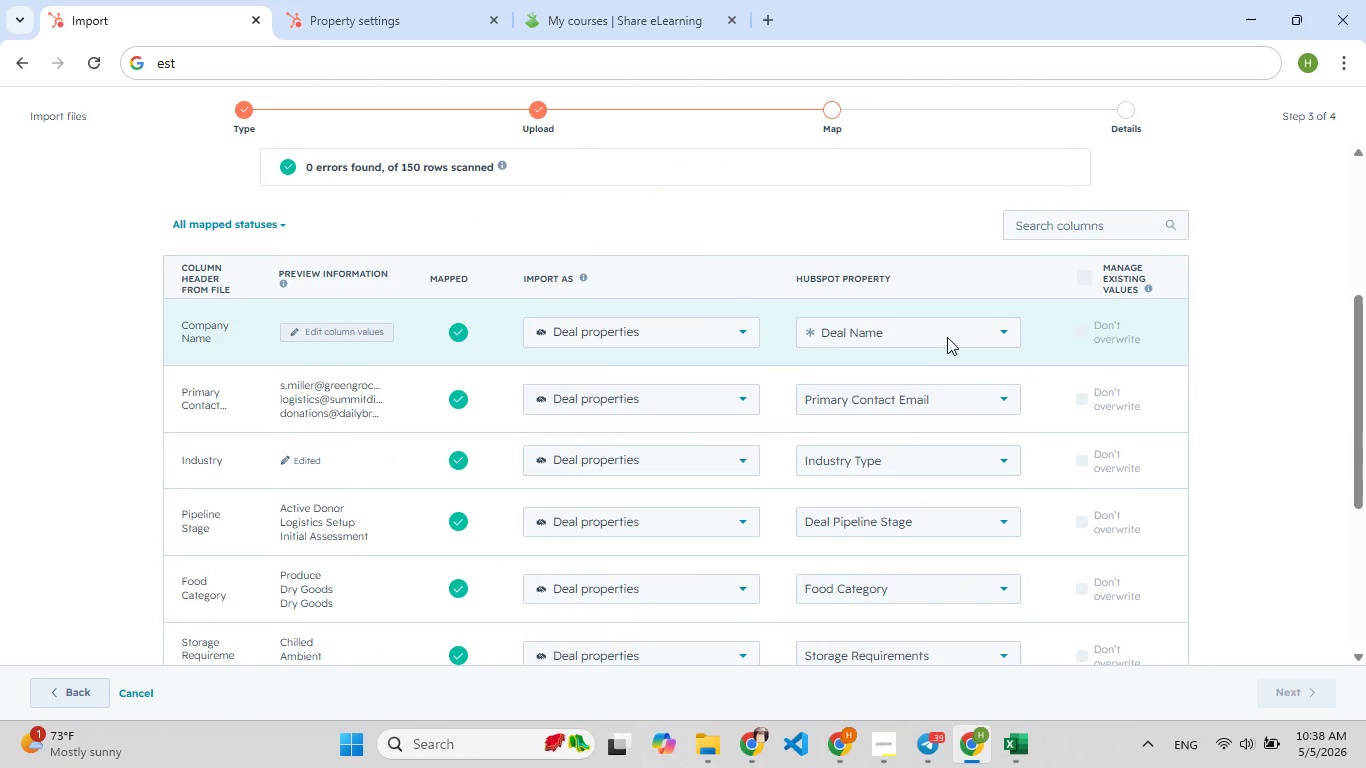 
left_click([947, 337])
 